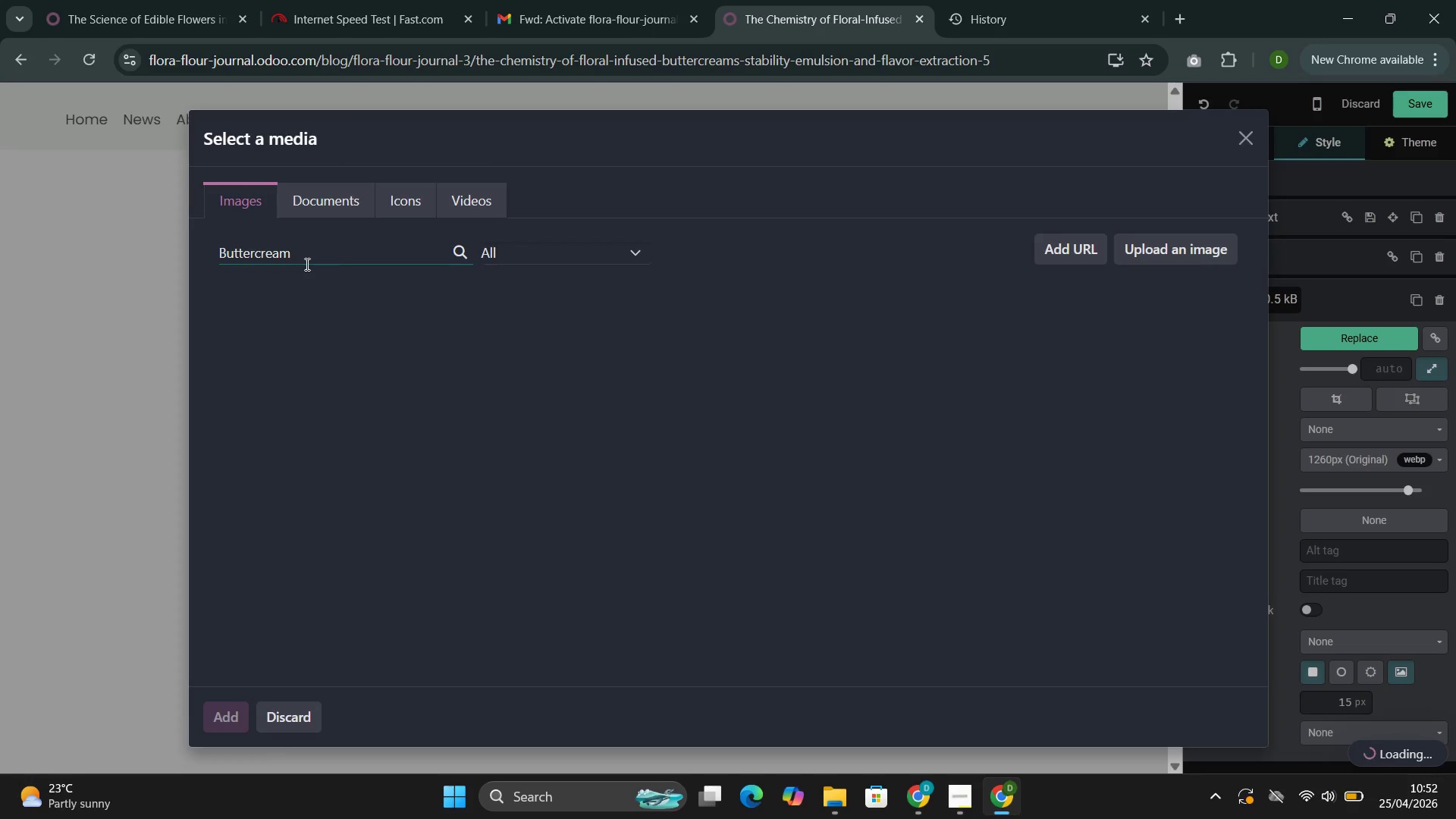 
key(Space)
 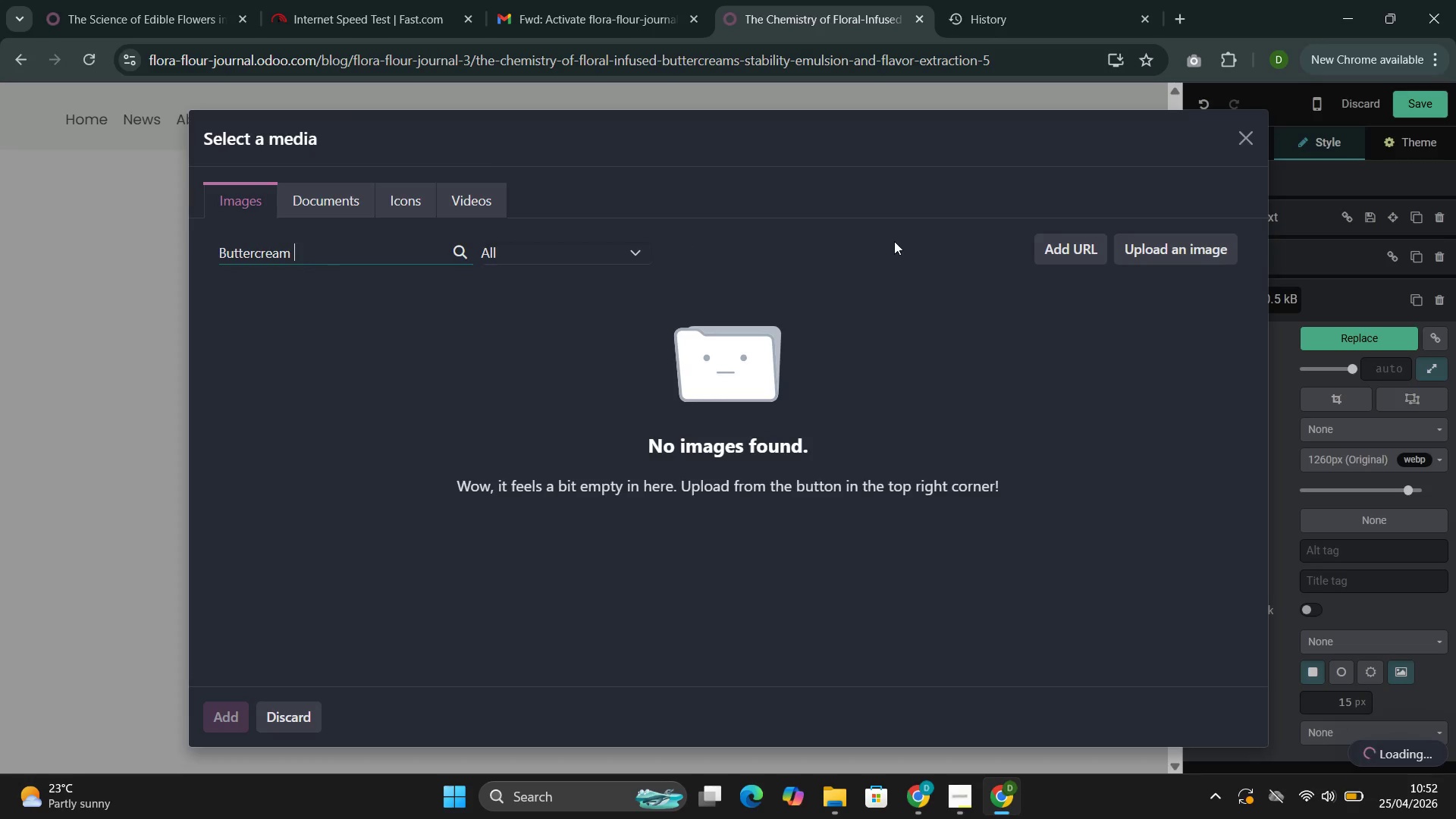 
wait(7.45)
 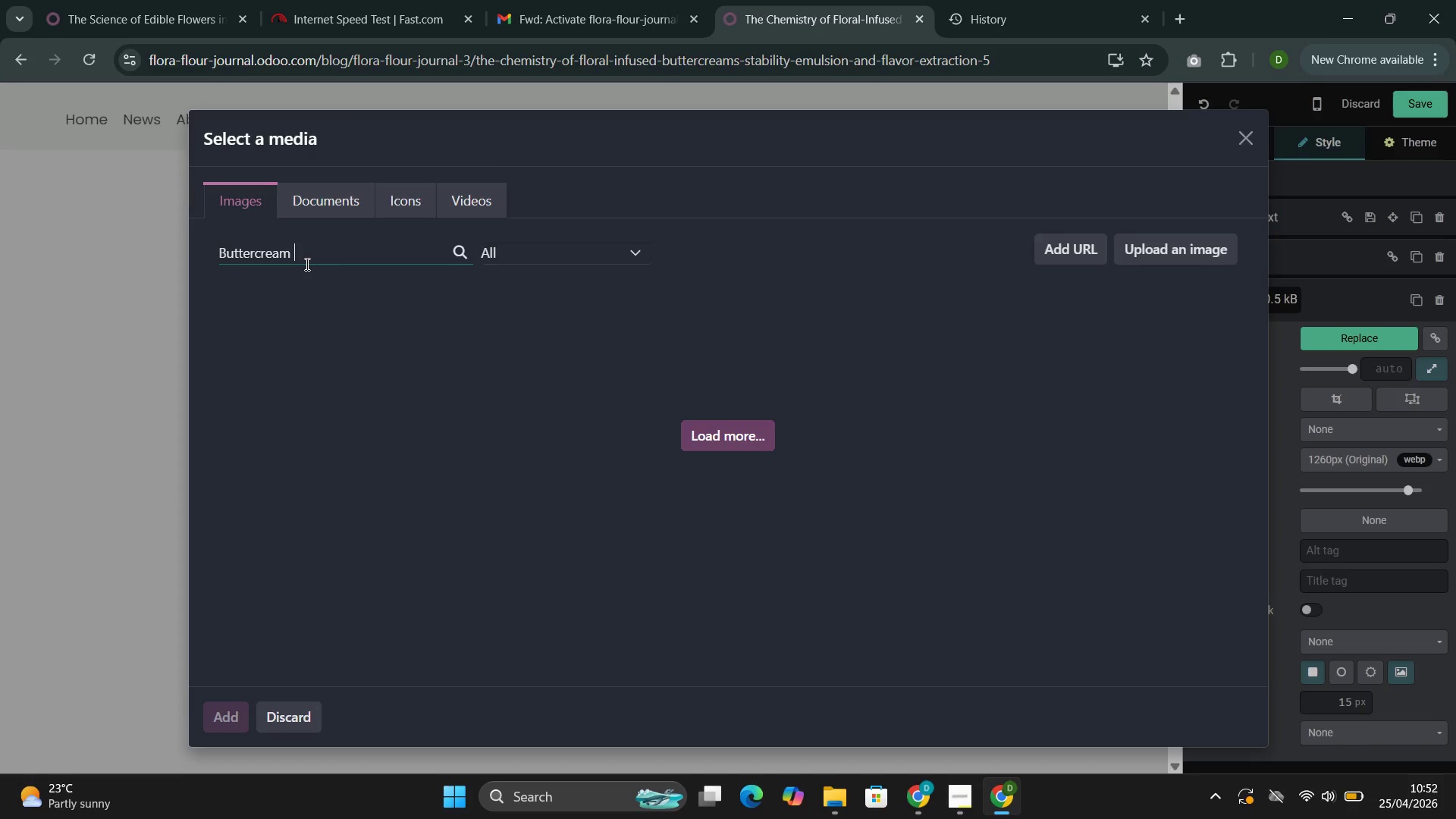 
left_click([1261, 151])
 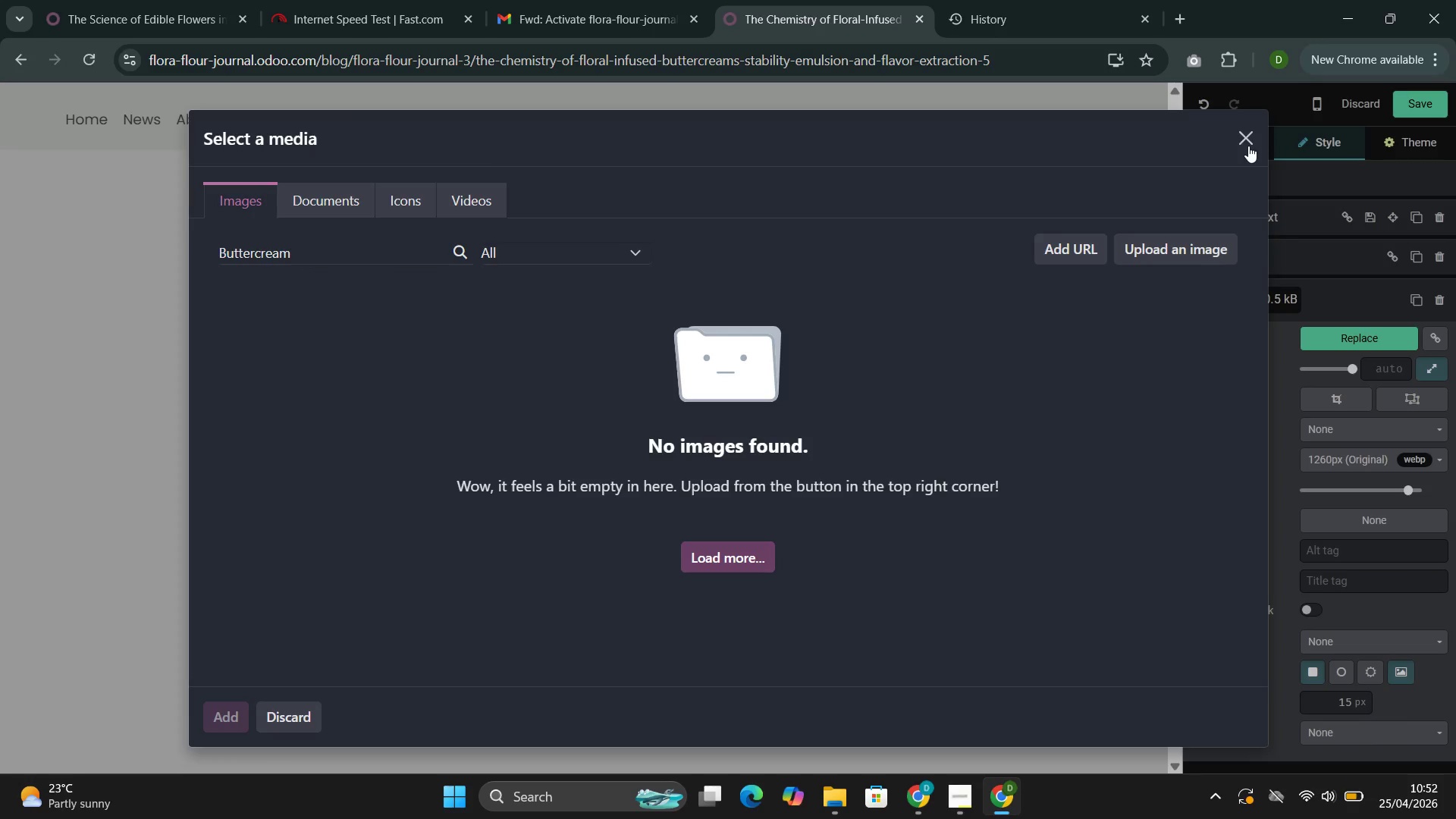 
left_click([1238, 134])
 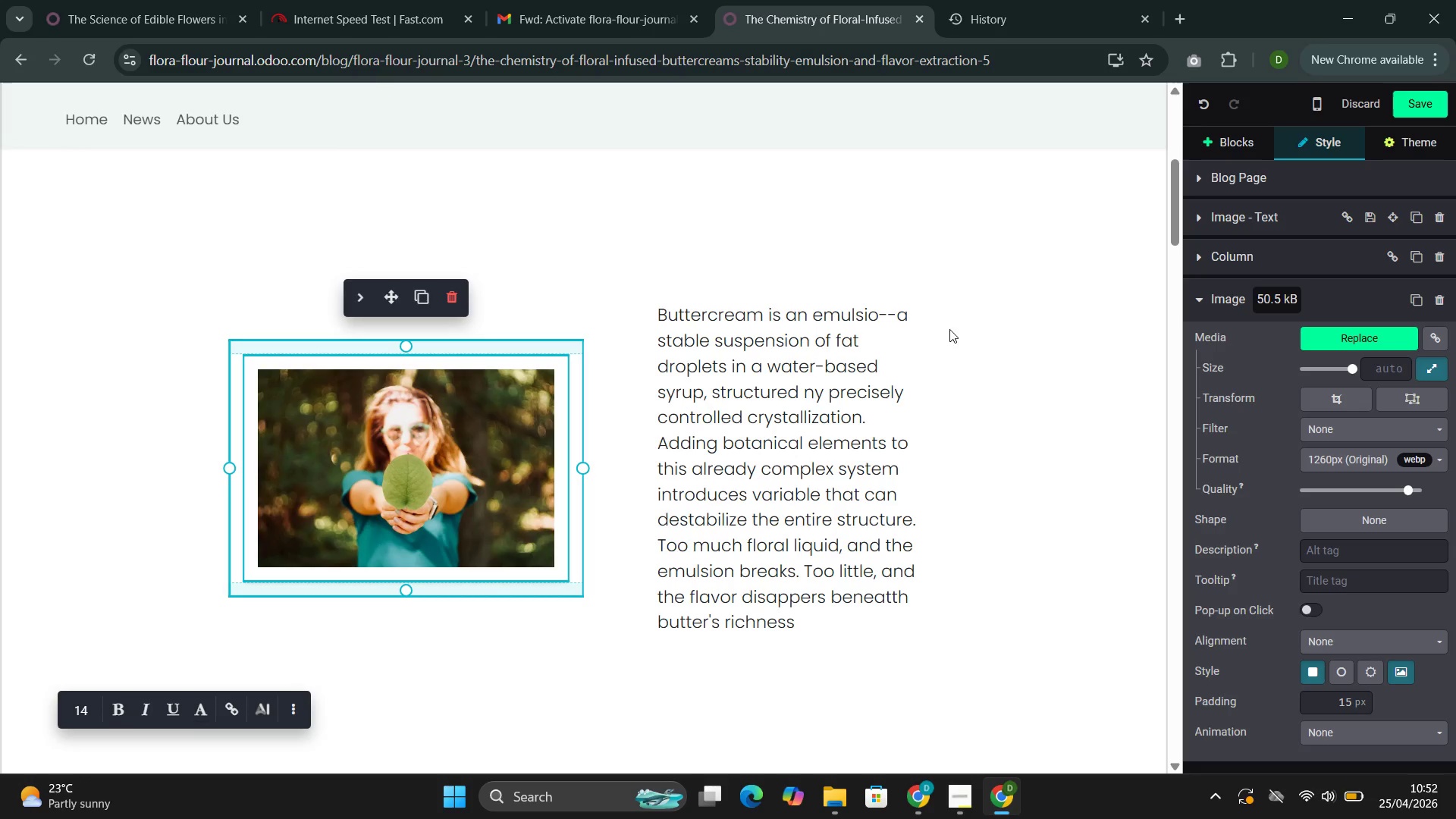 
scroll: coordinate [949, 358], scroll_direction: up, amount: 3.0
 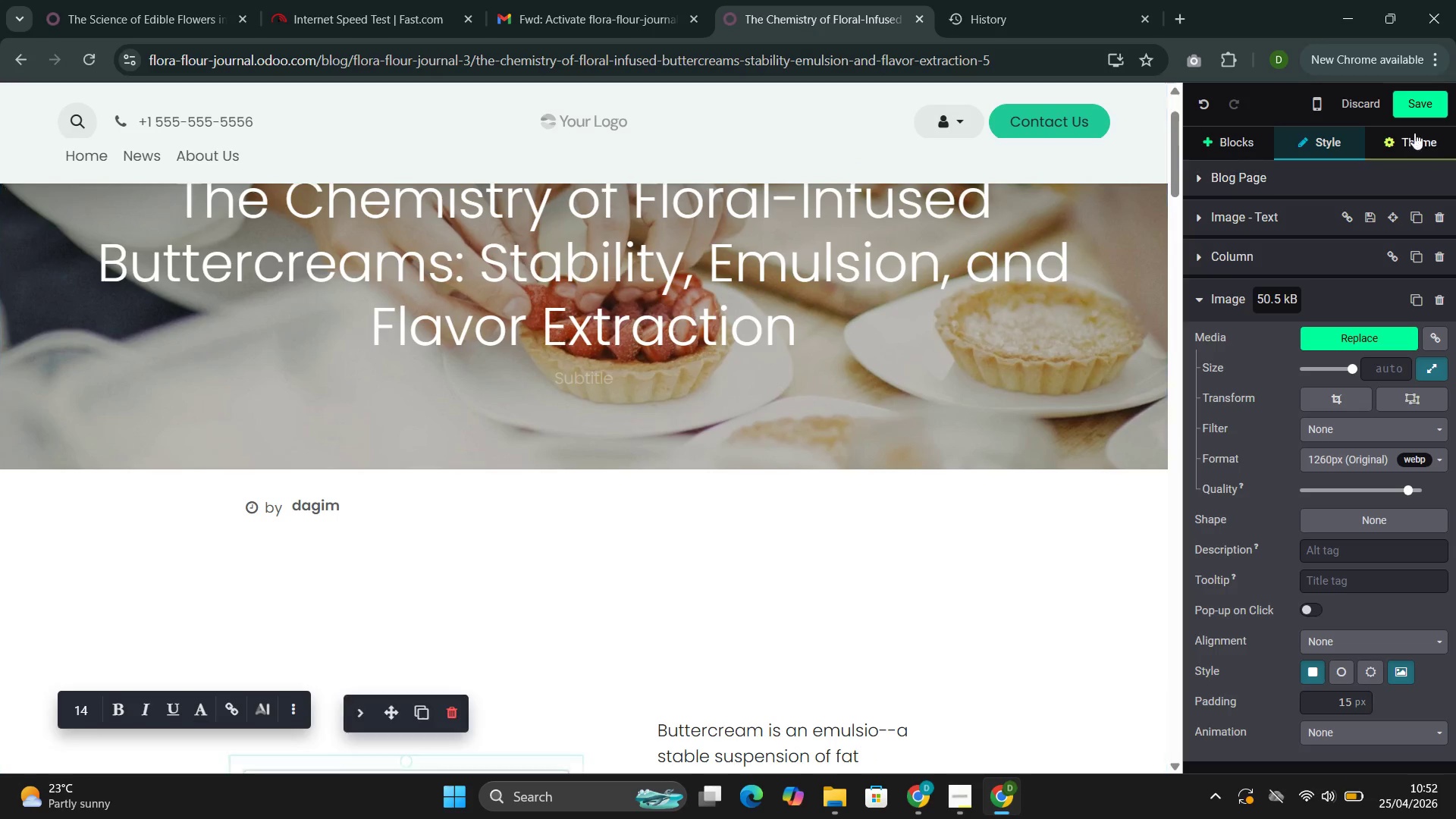 
left_click([1427, 111])
 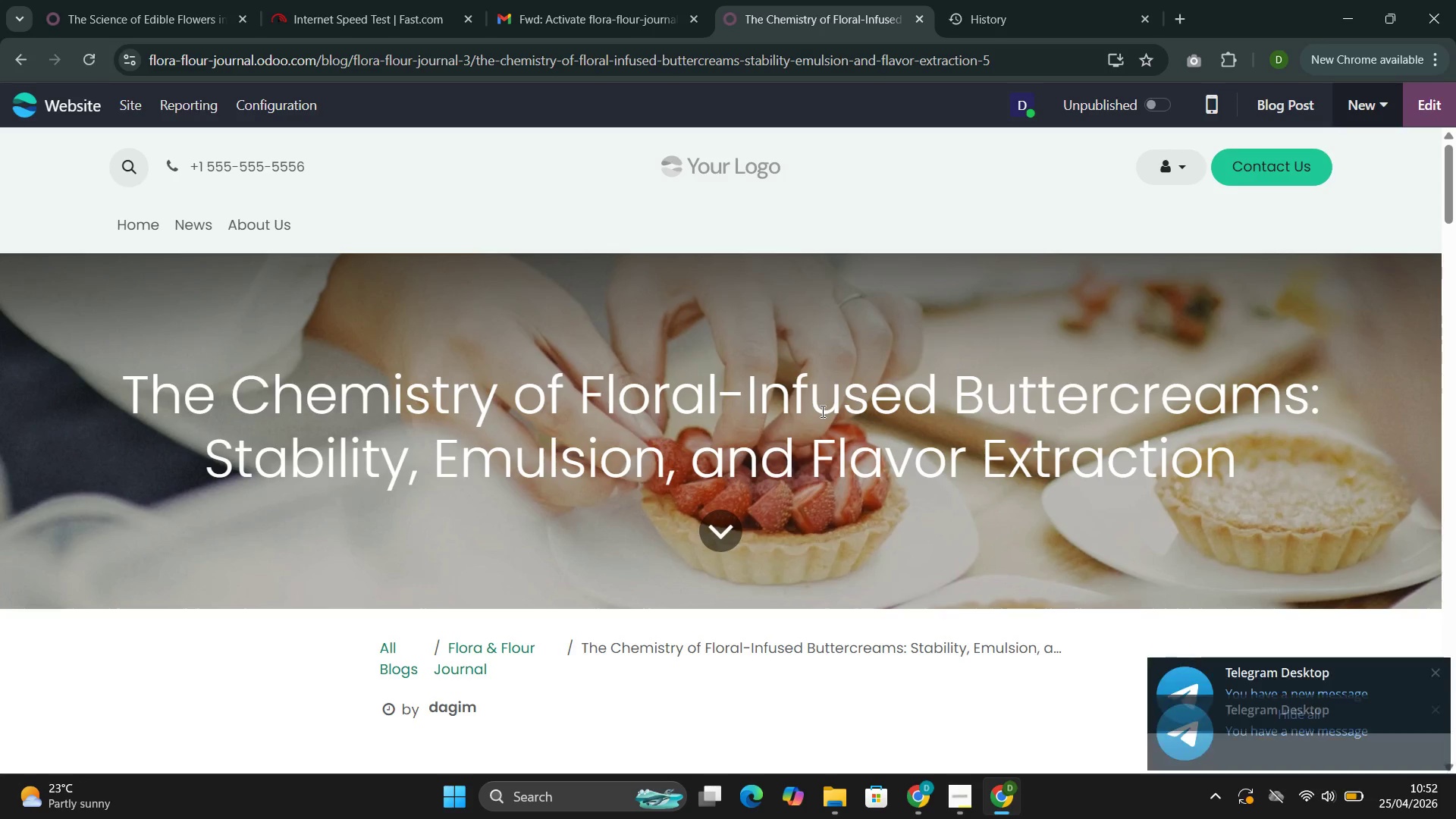 
wait(23.19)
 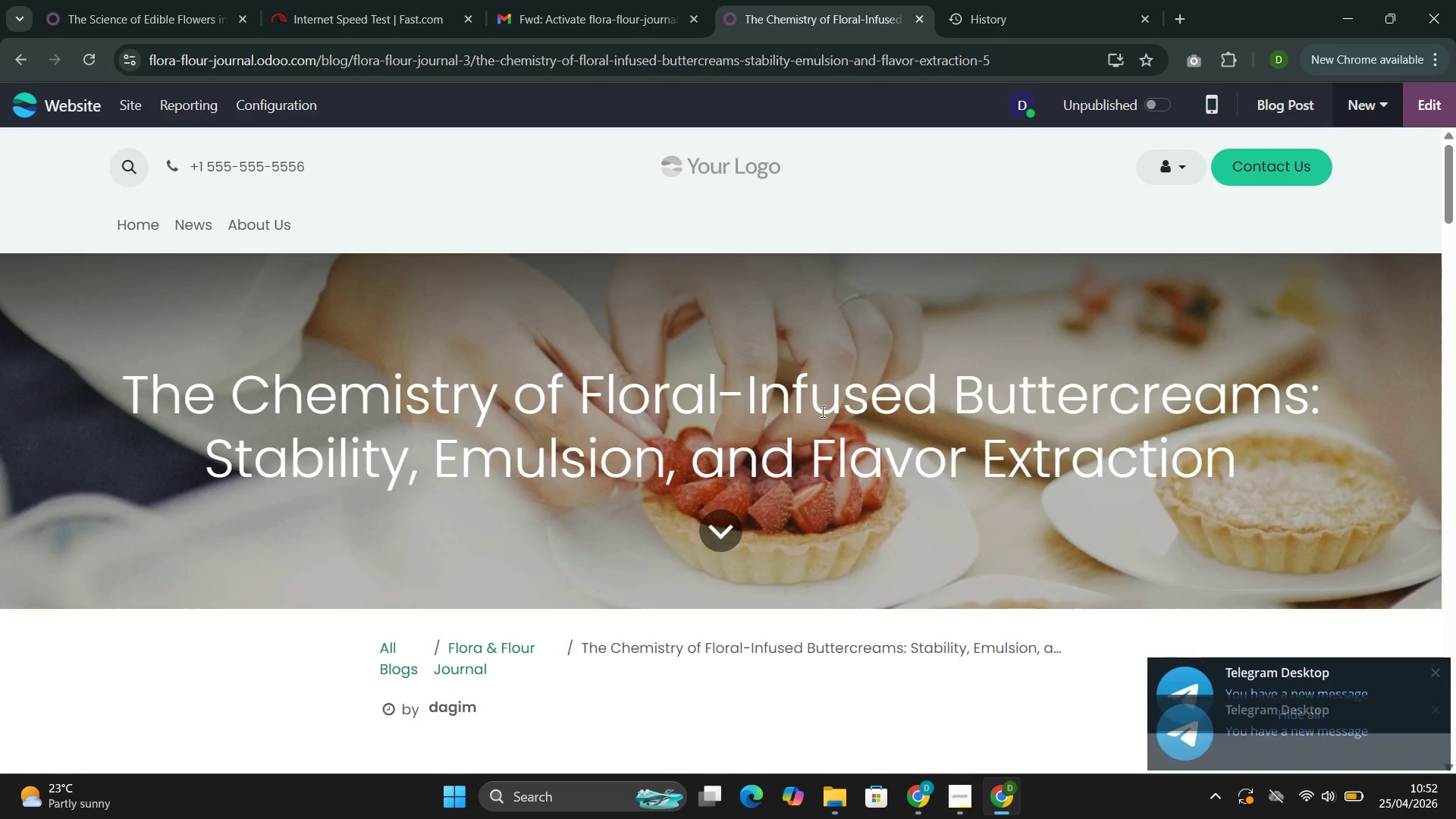 
left_click([184, 226])
 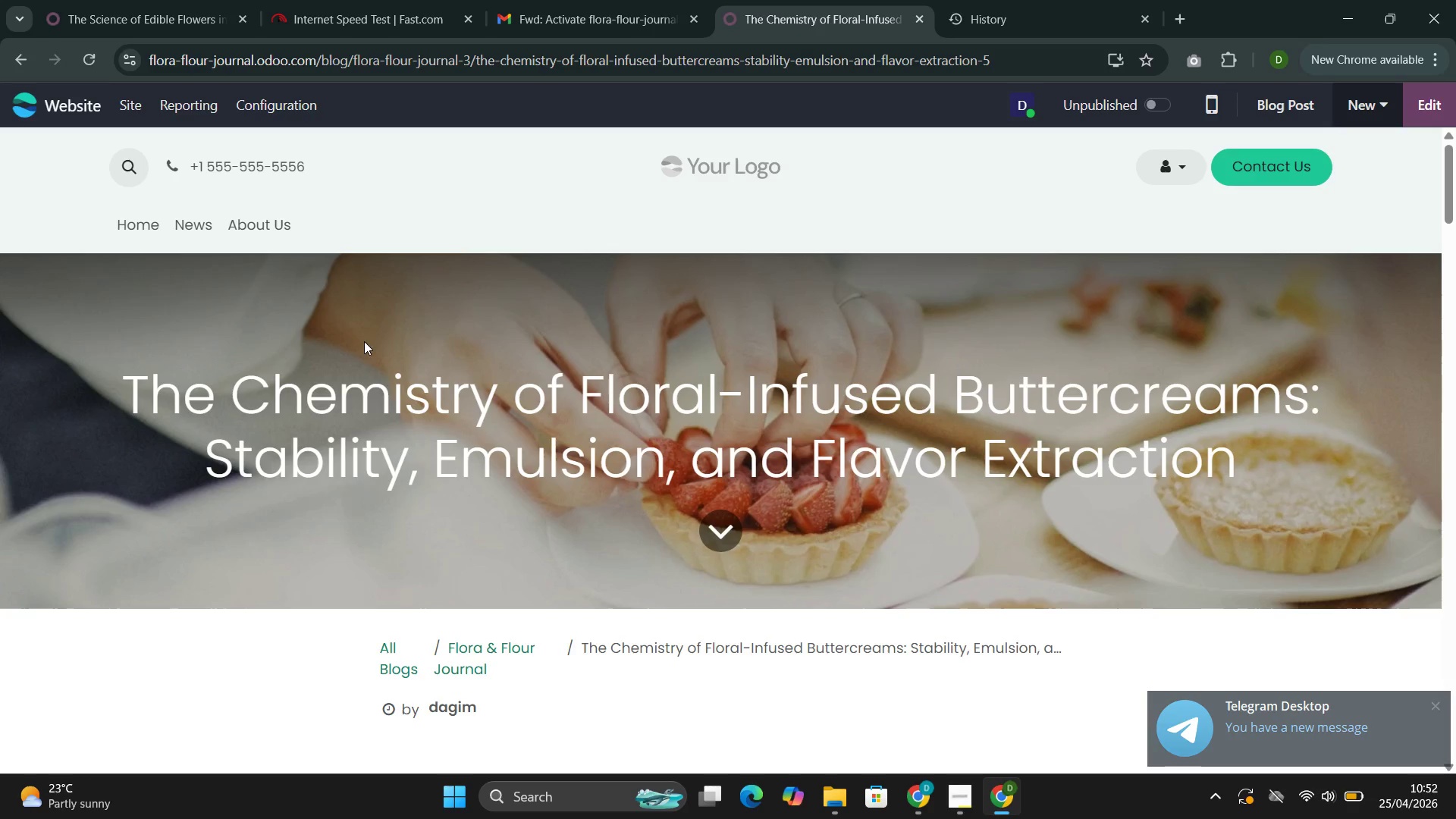 
left_click([187, 222])
 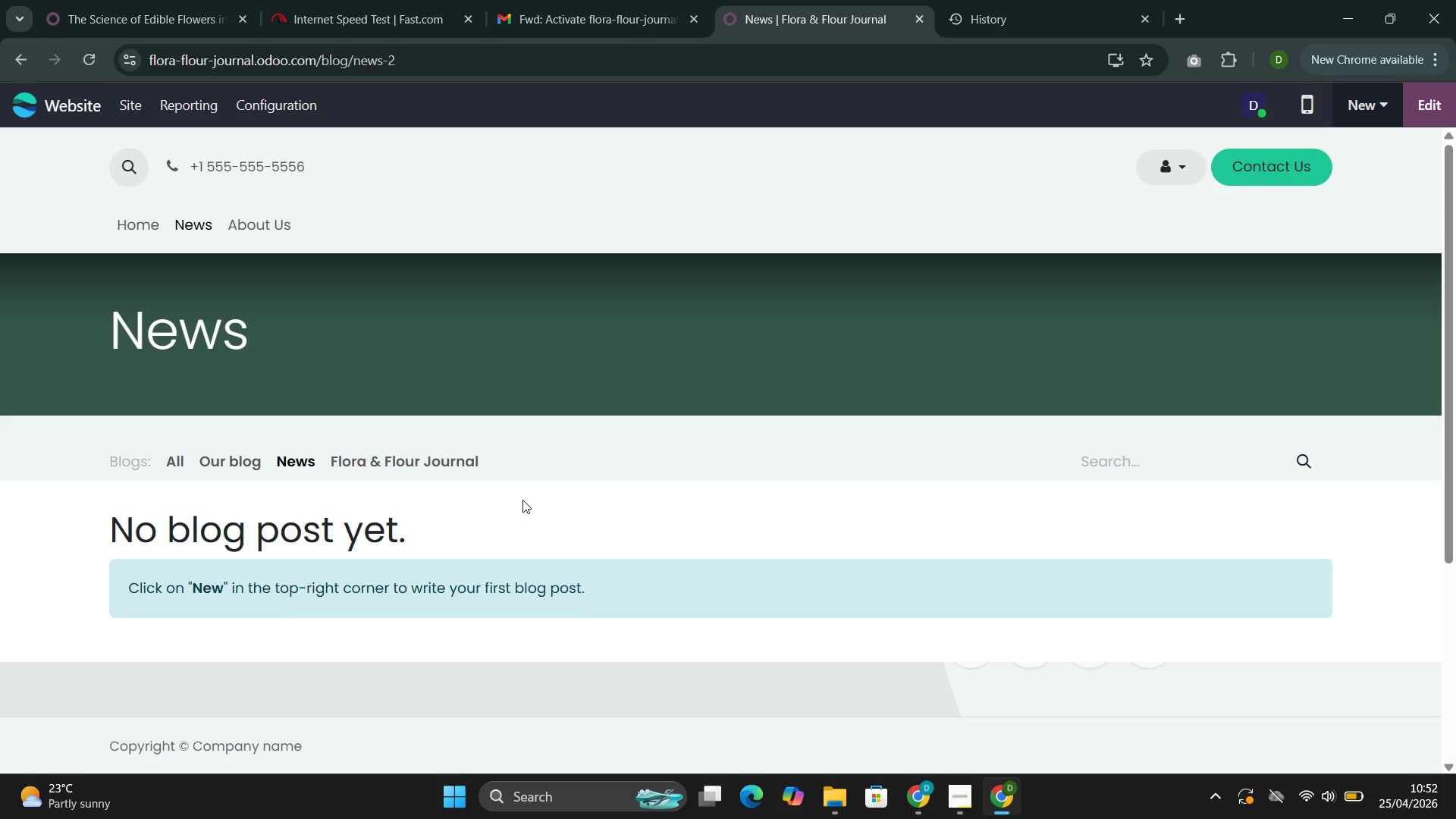 
wait(9.47)
 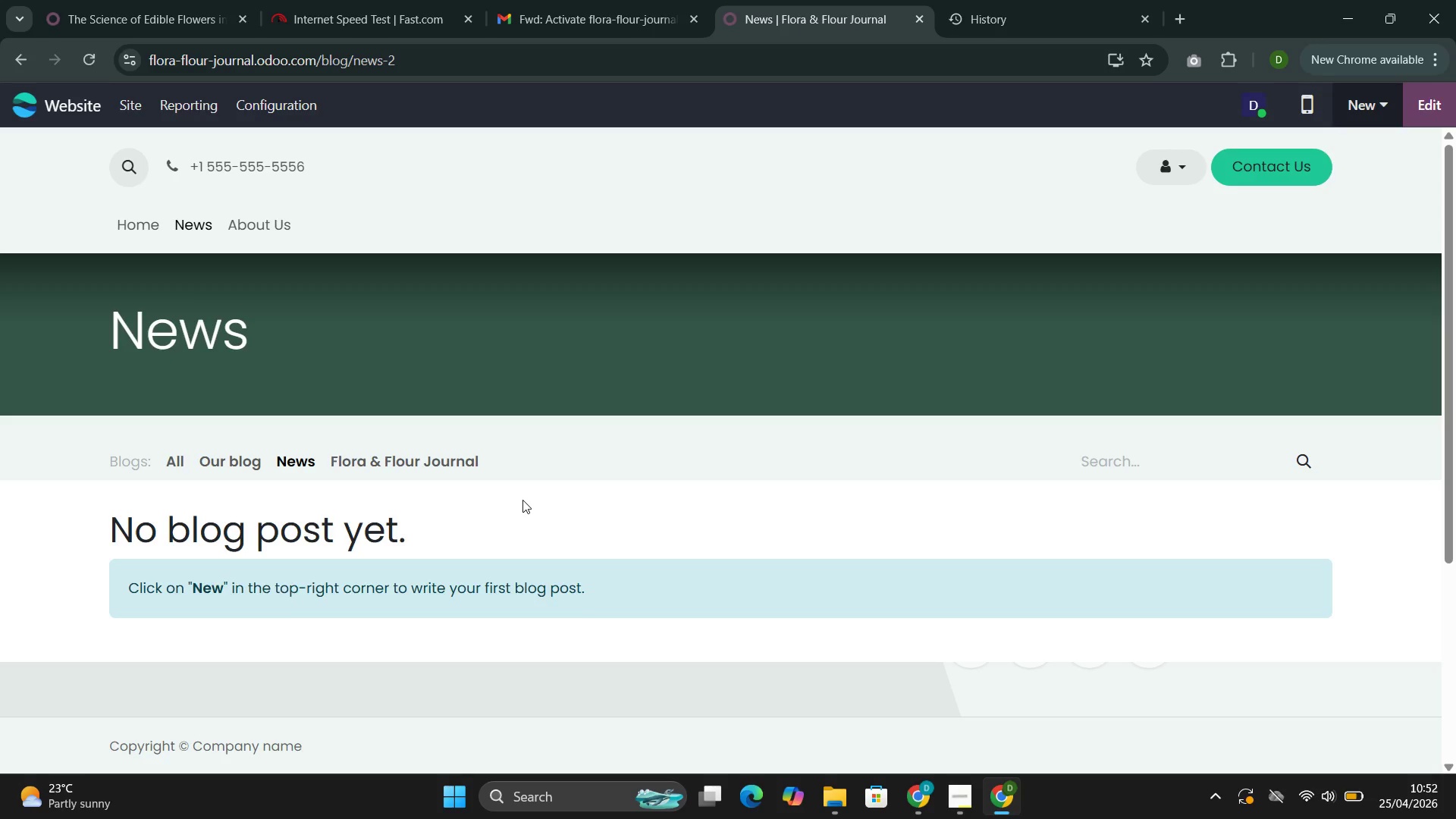 
left_click([417, 463])
 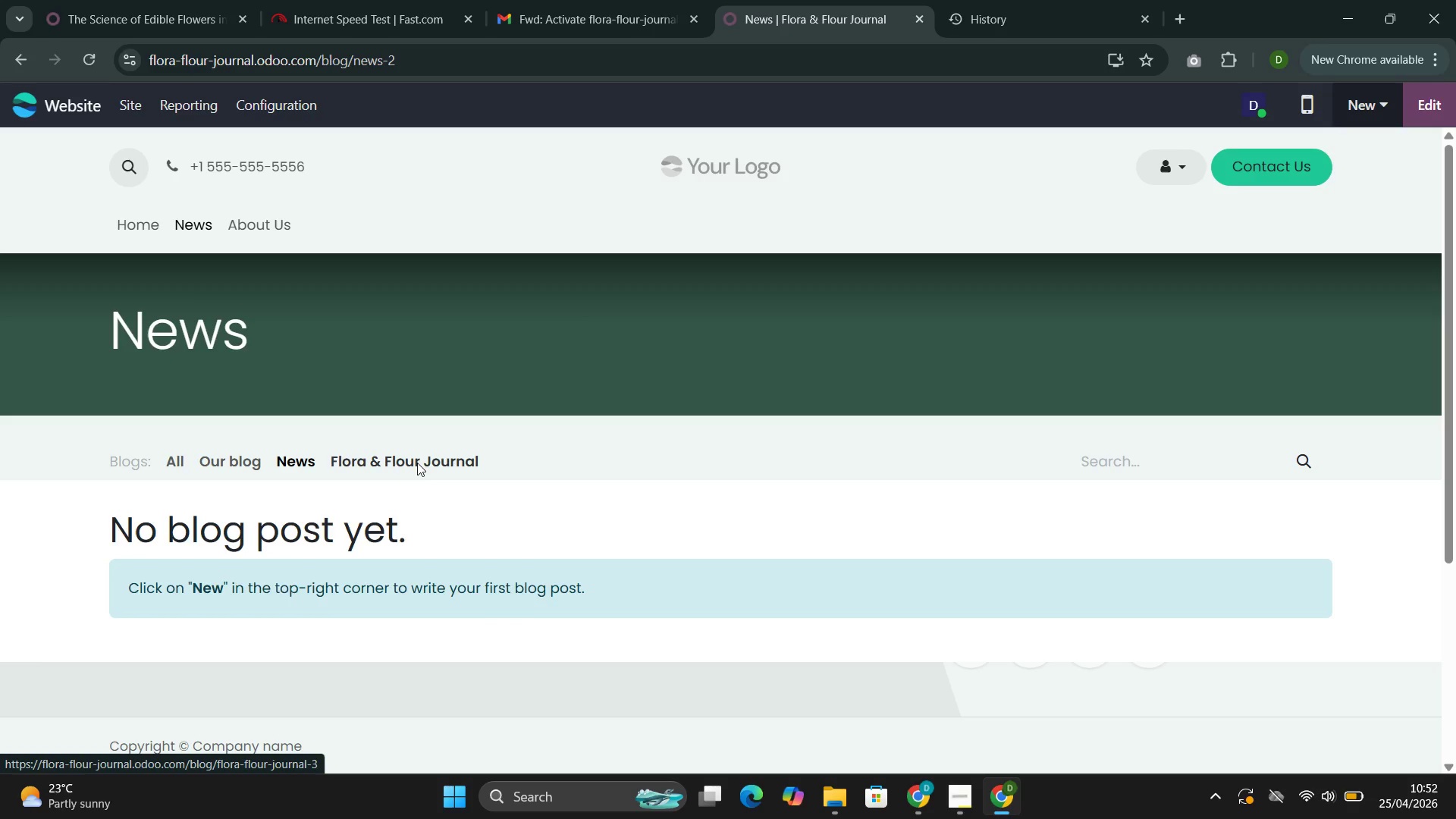 
mouse_move([444, 460])
 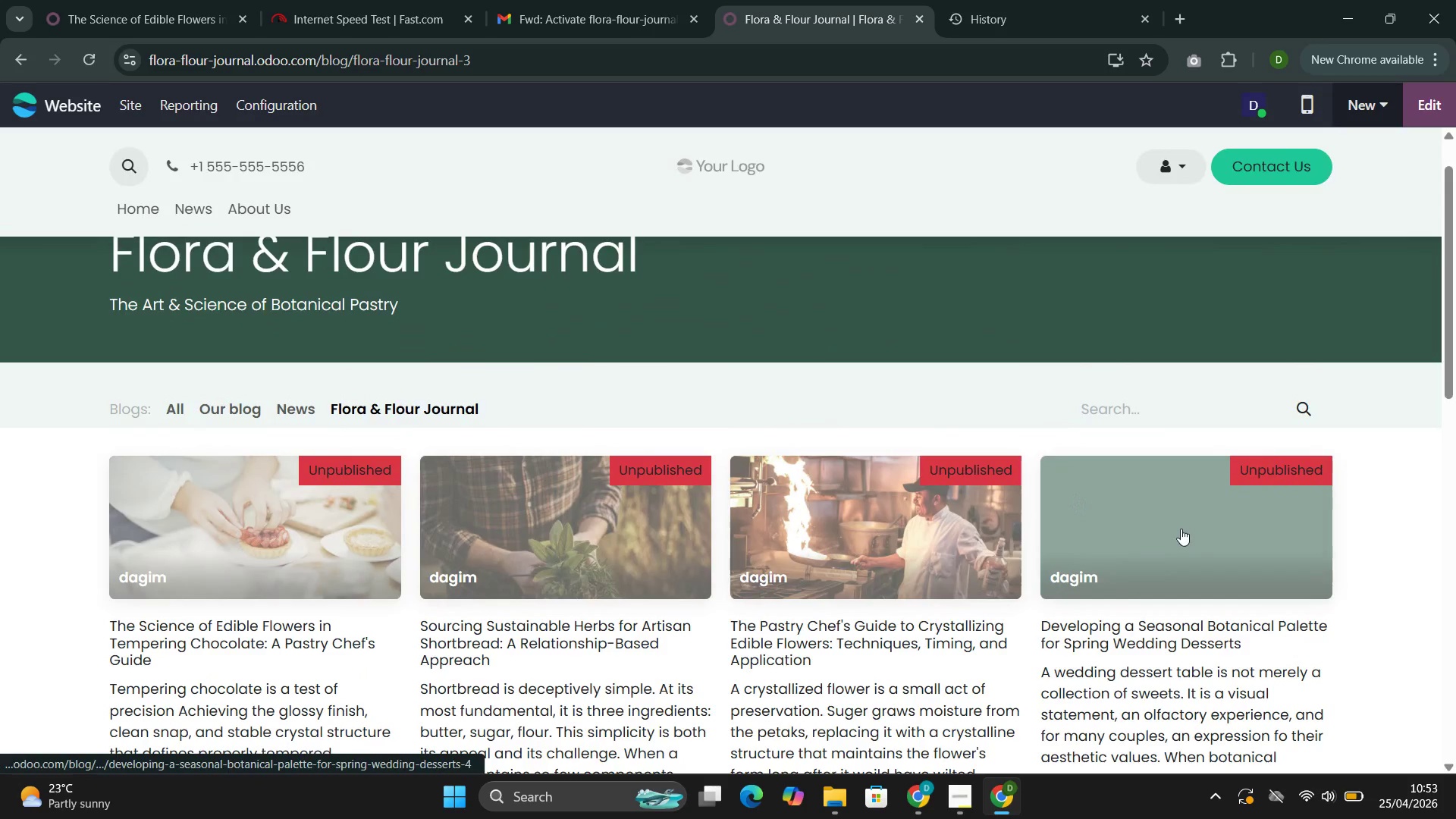 
left_click([1181, 529])
 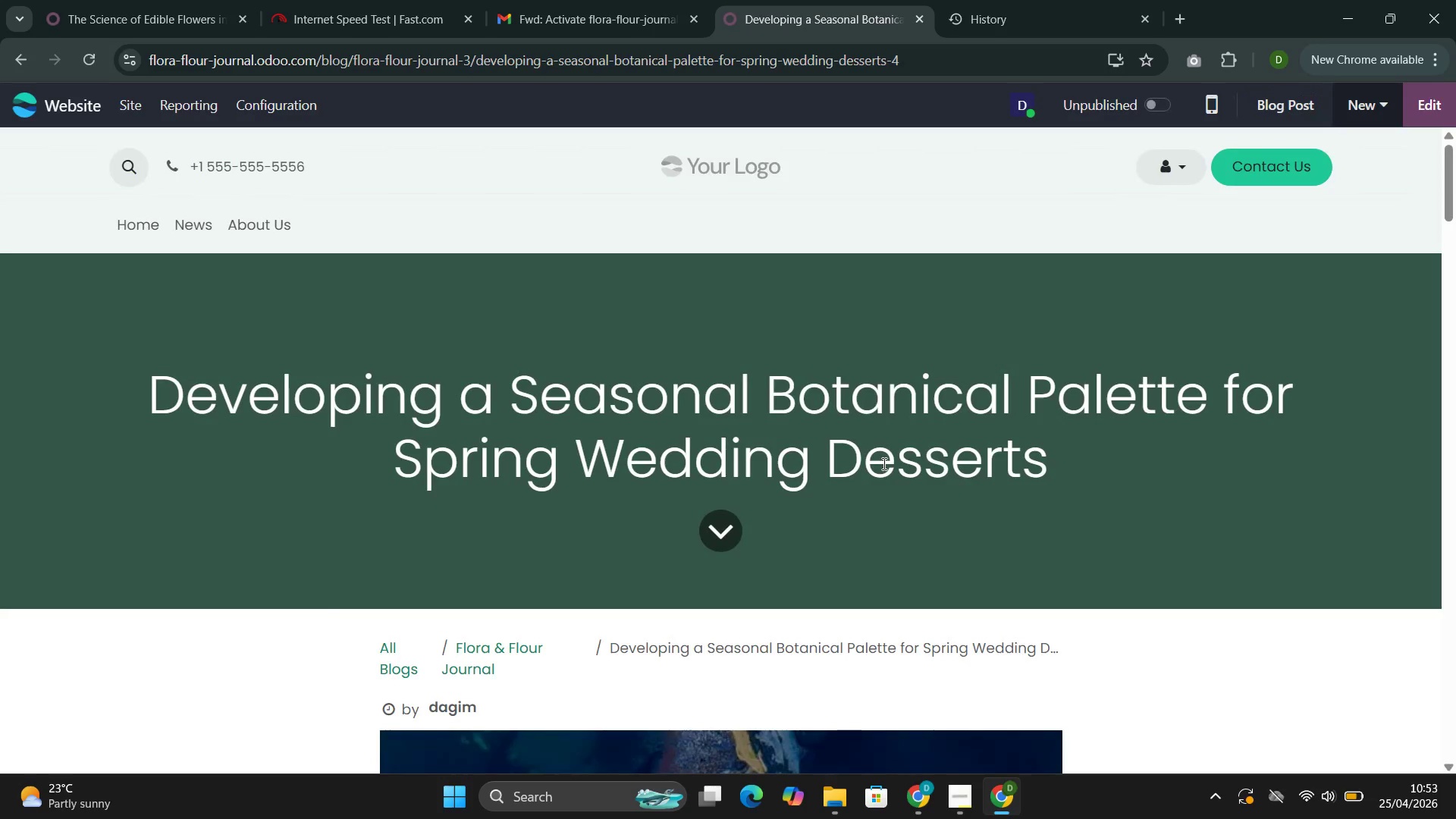 
left_click([1218, 480])
 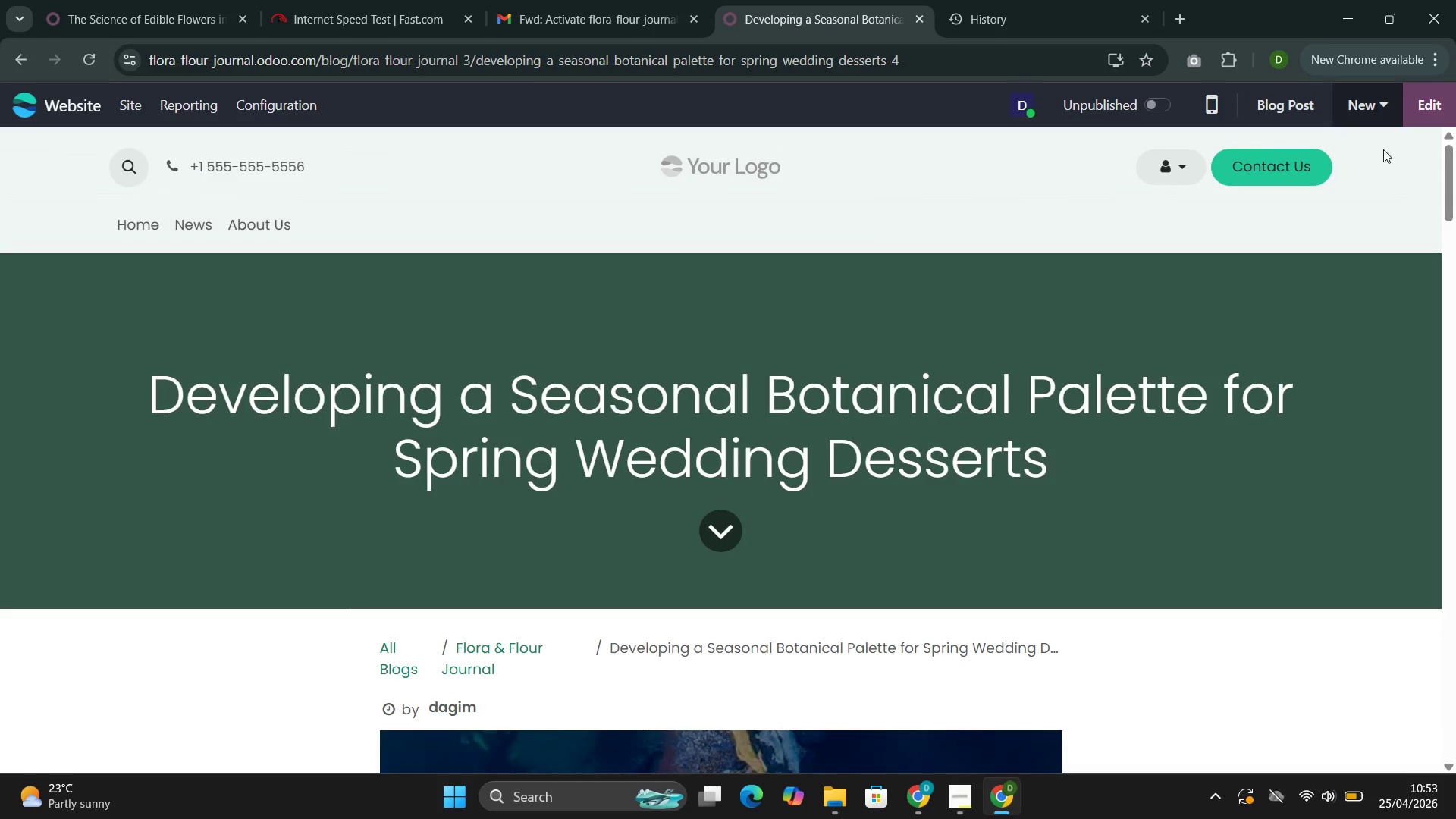 
left_click([1431, 102])
 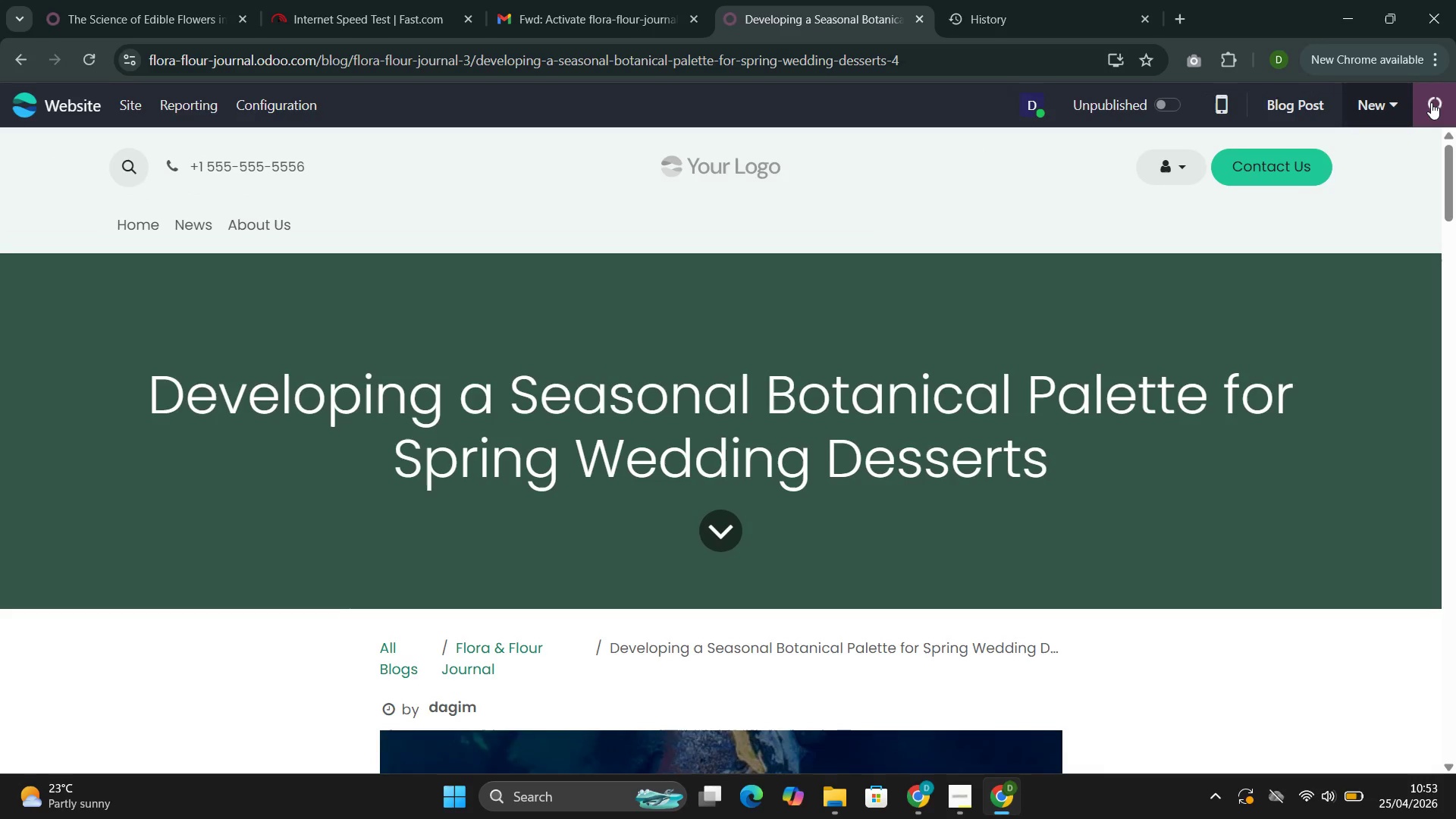 
mouse_move([1390, 106])
 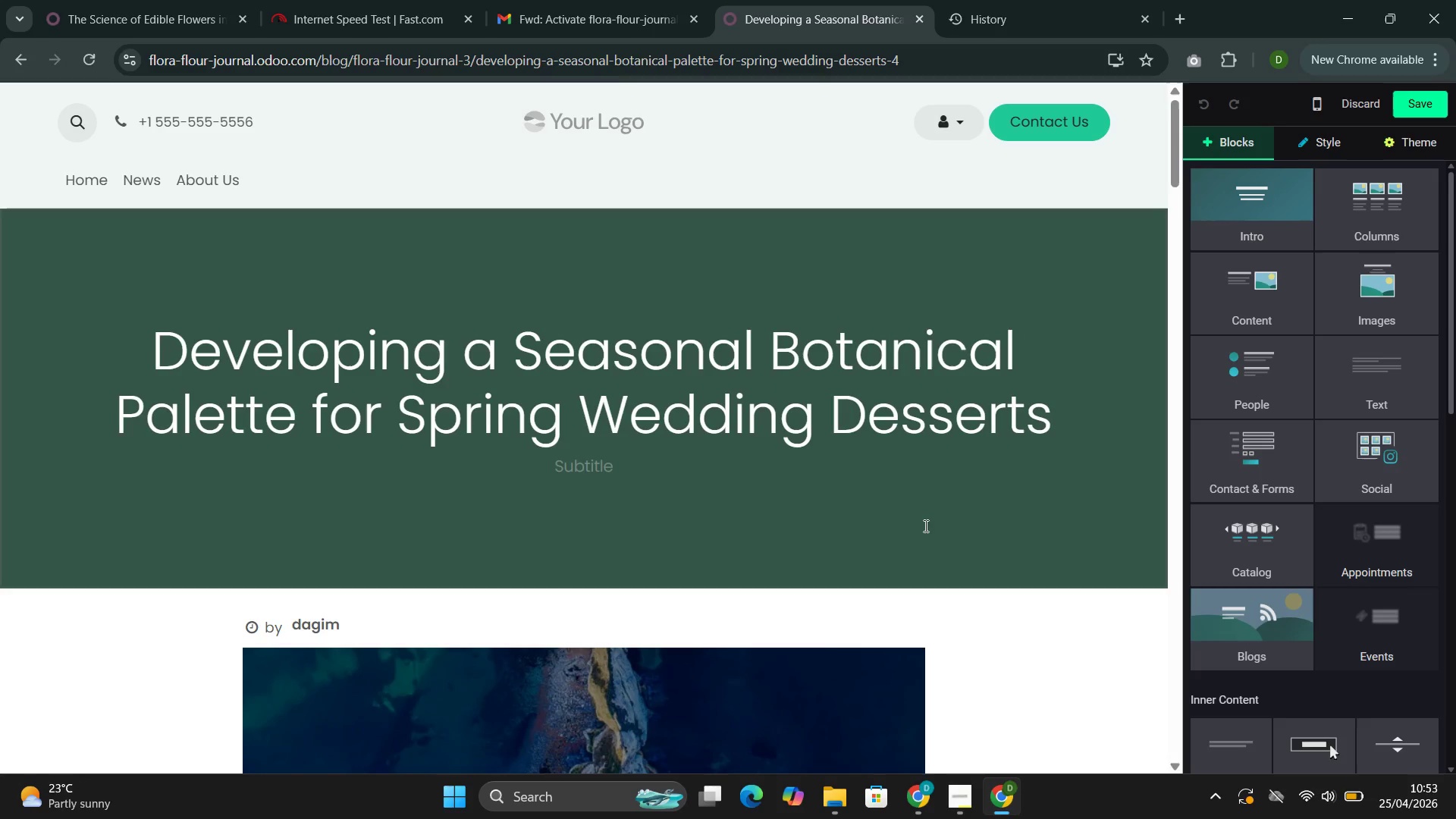 
left_click([911, 539])
 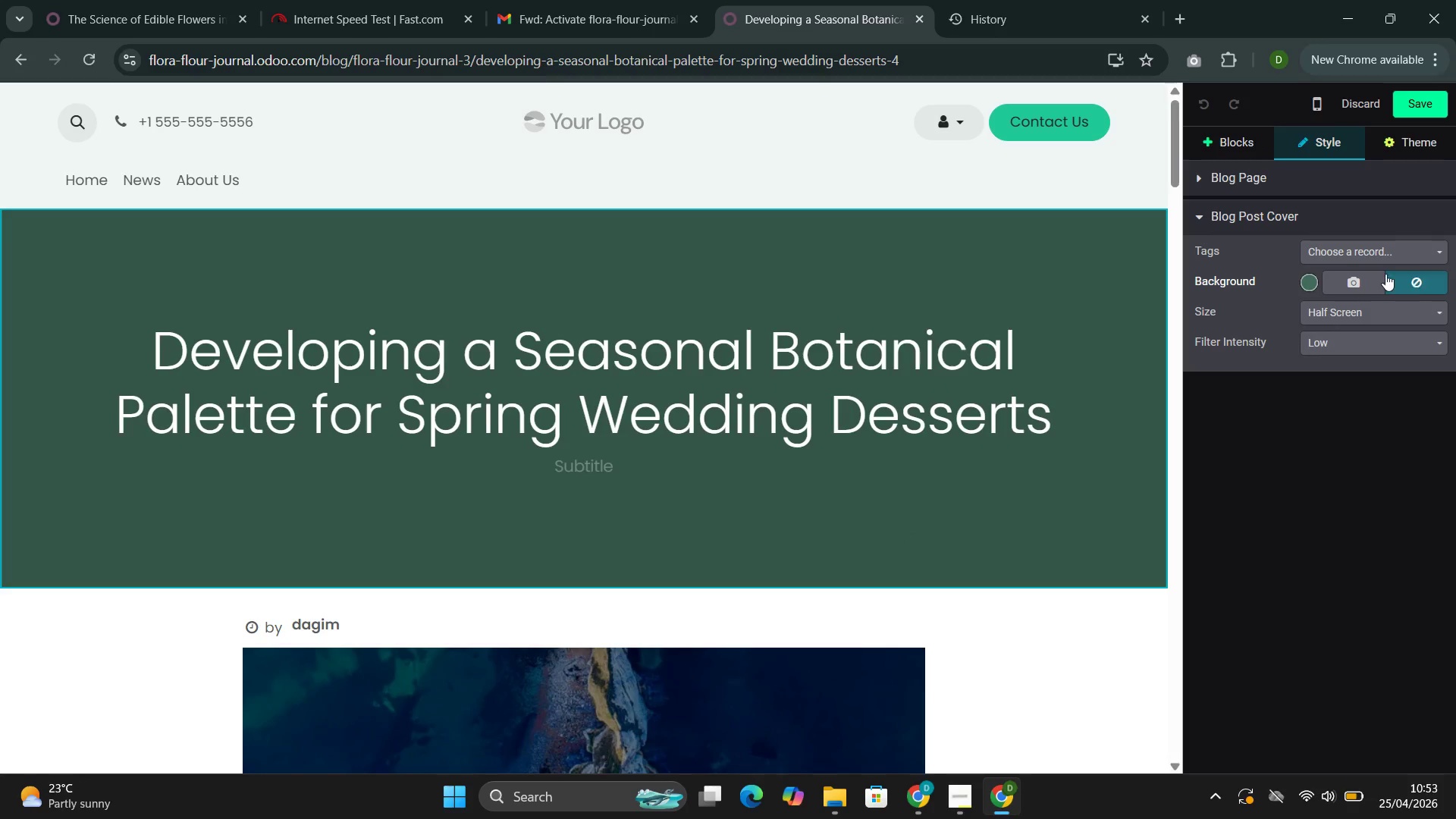 
left_click([1352, 275])
 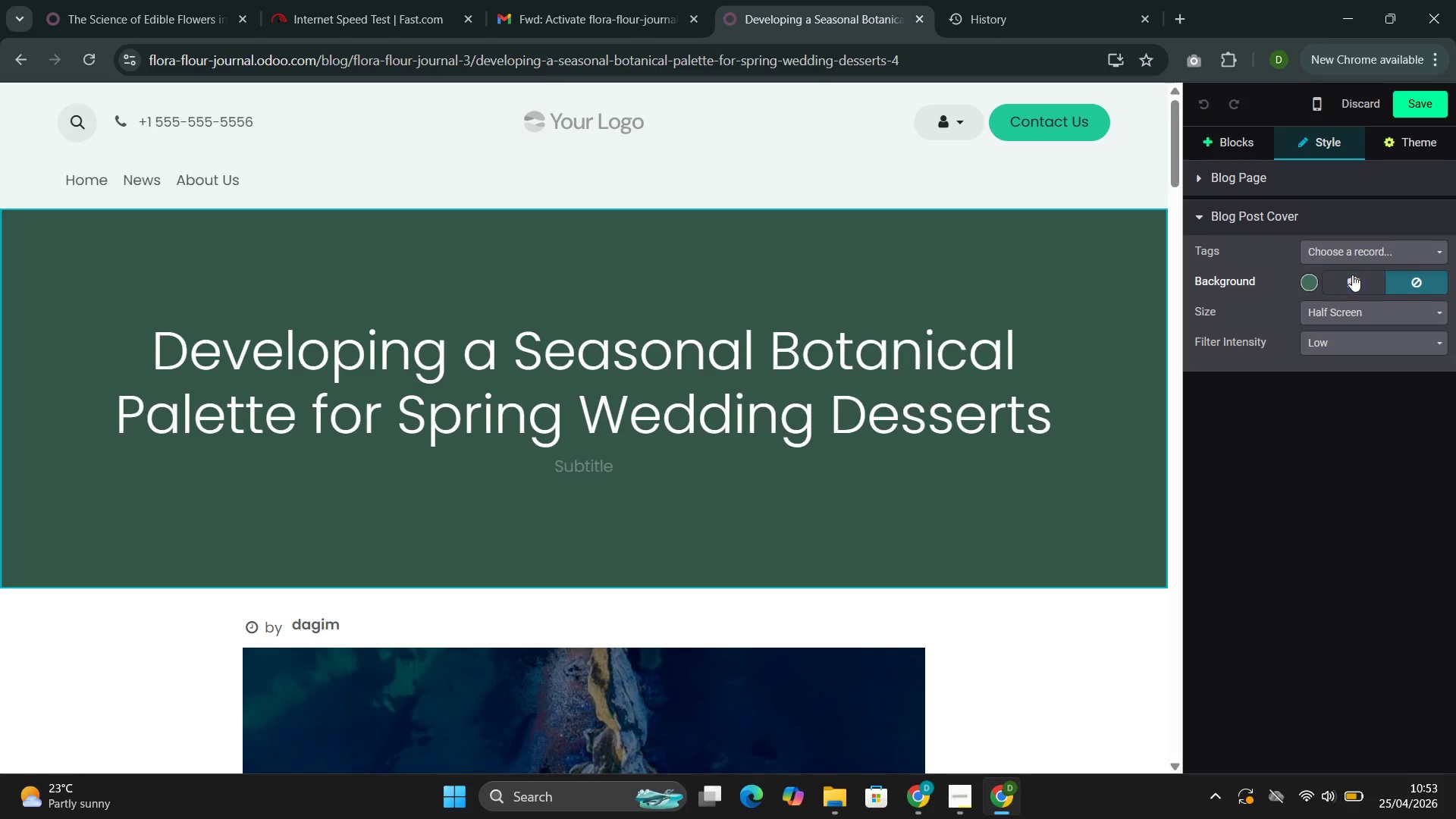 
mouse_move([1339, 275])
 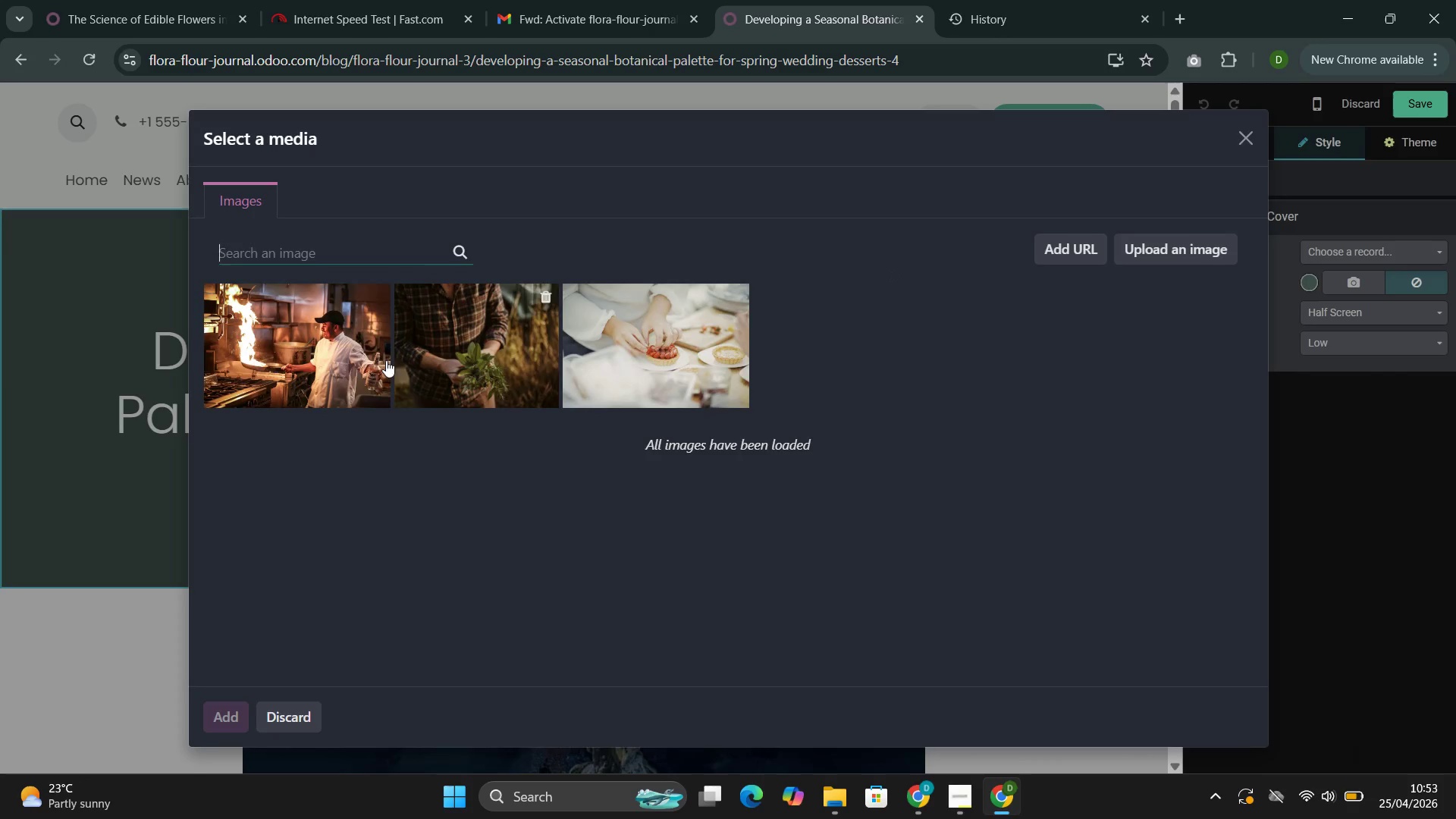 
left_click([316, 350])
 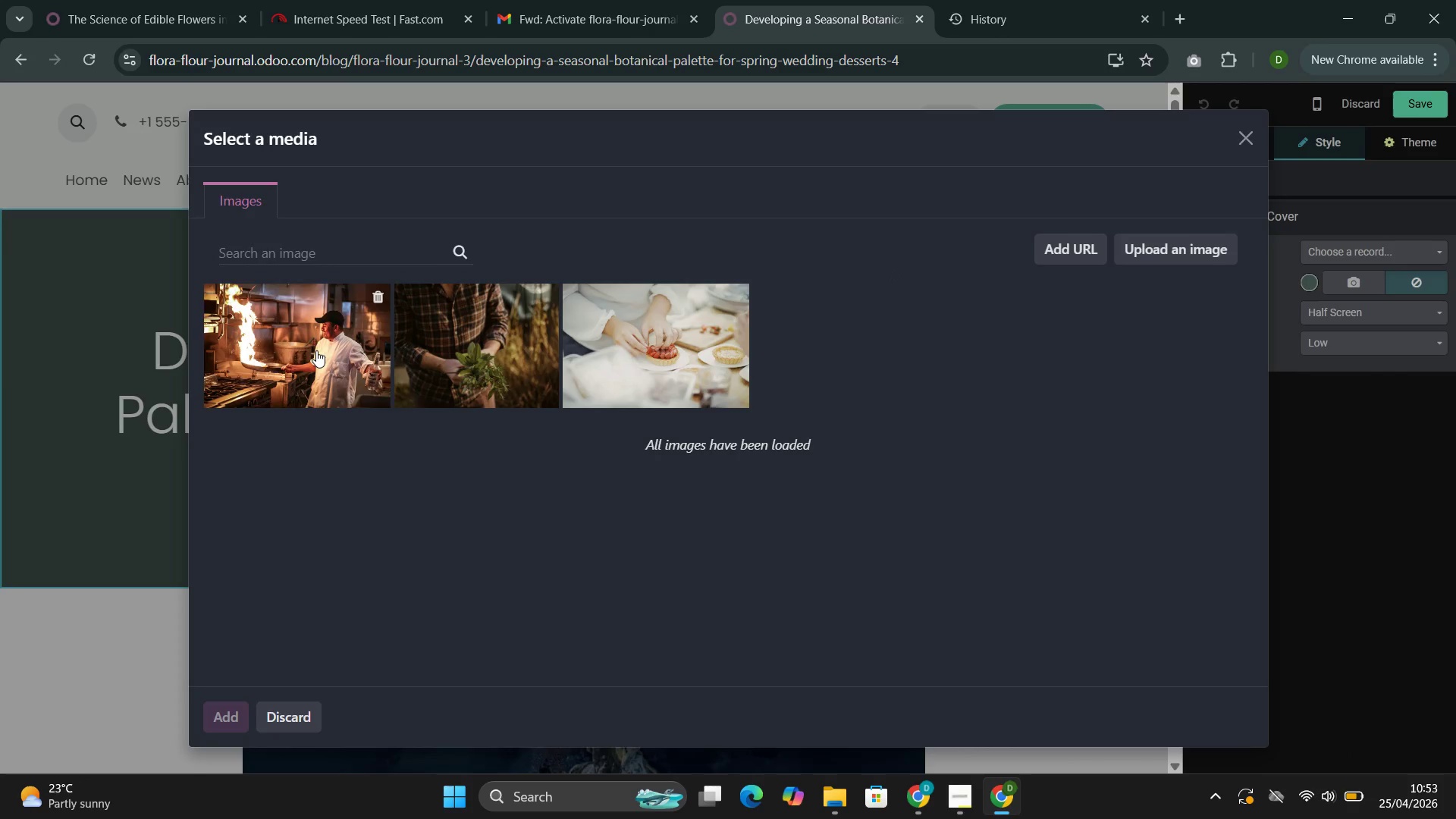 
mouse_move([354, 346])
 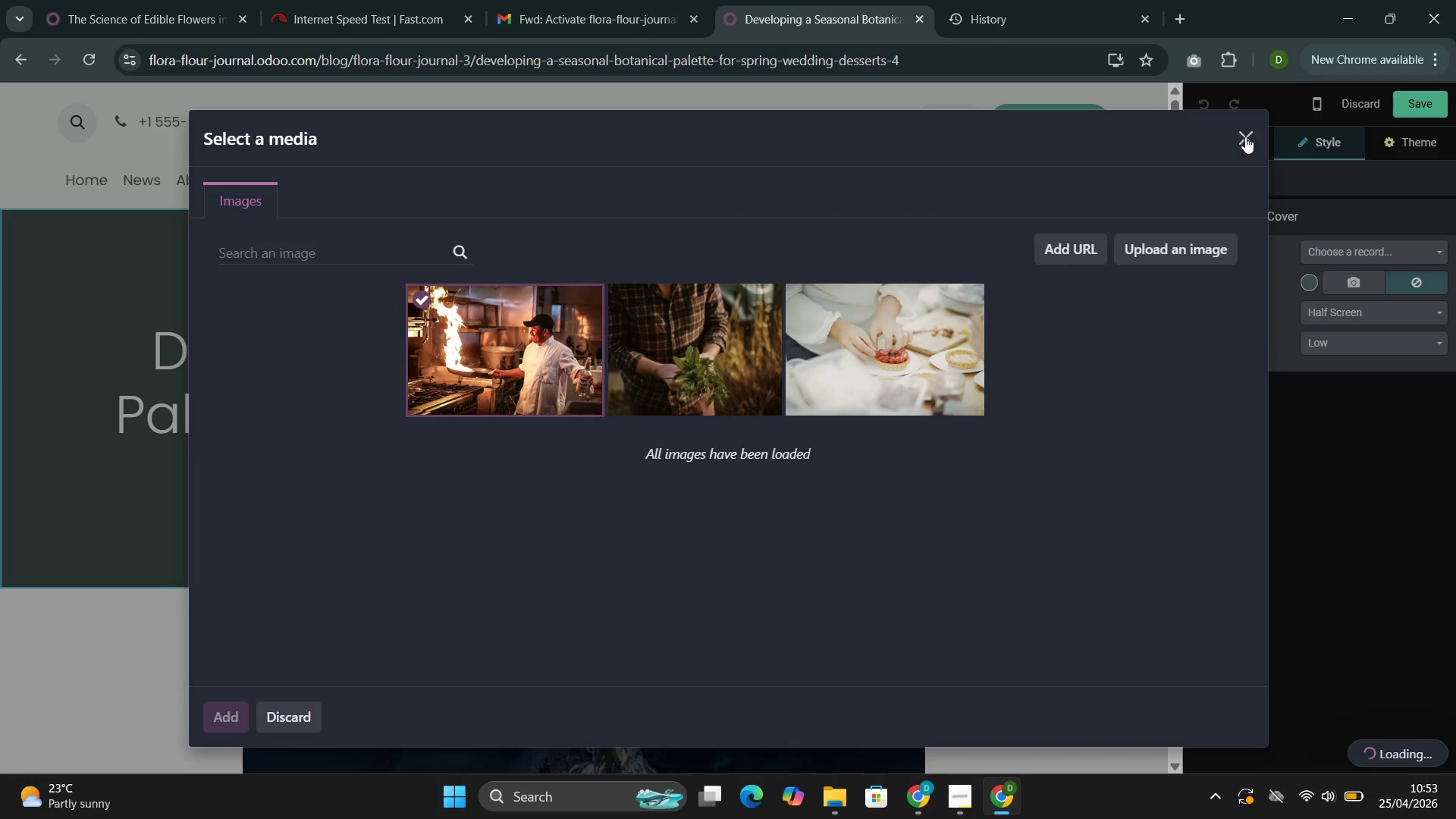 
mouse_move([1232, 158])
 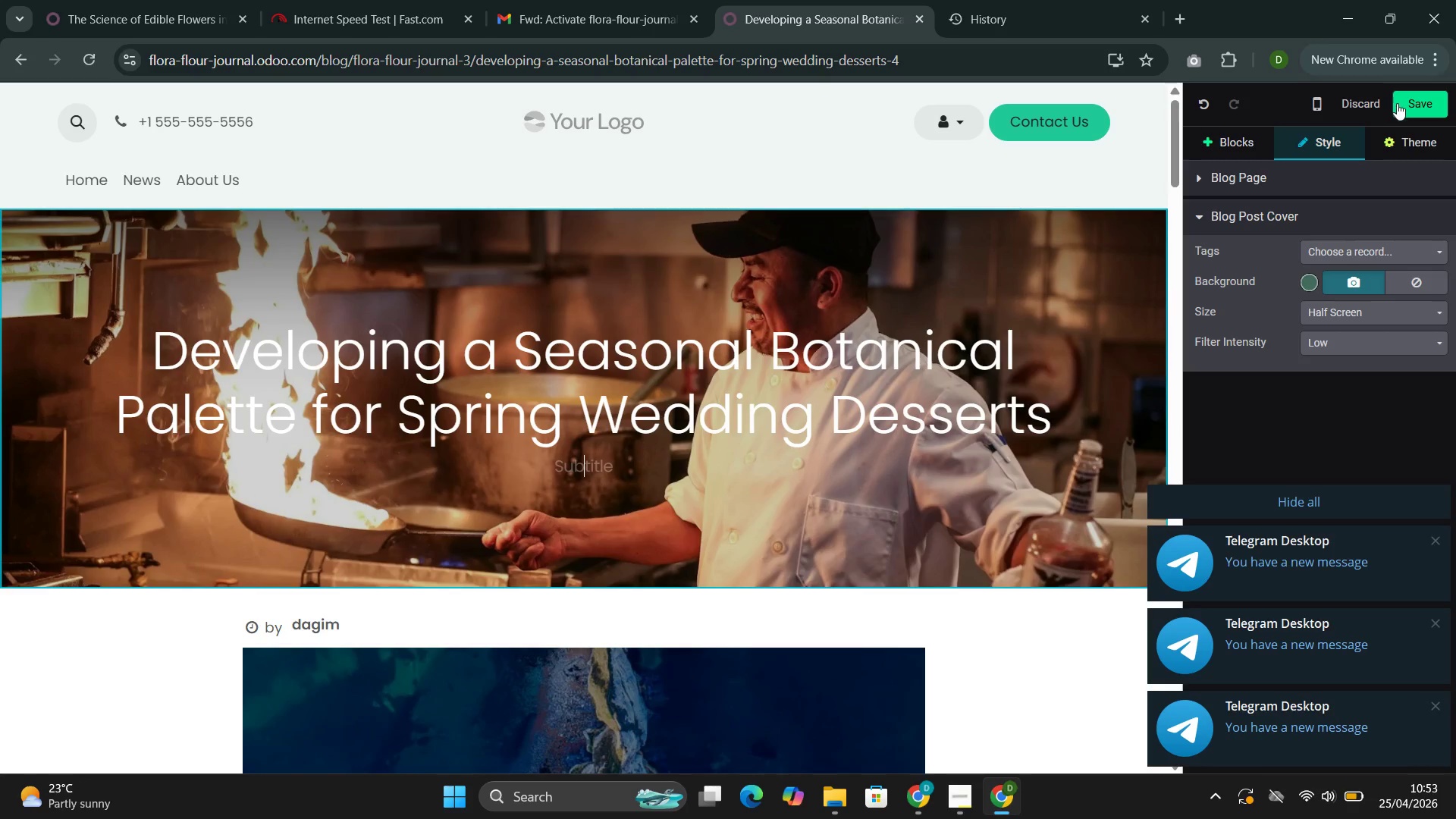 
left_click([1397, 103])
 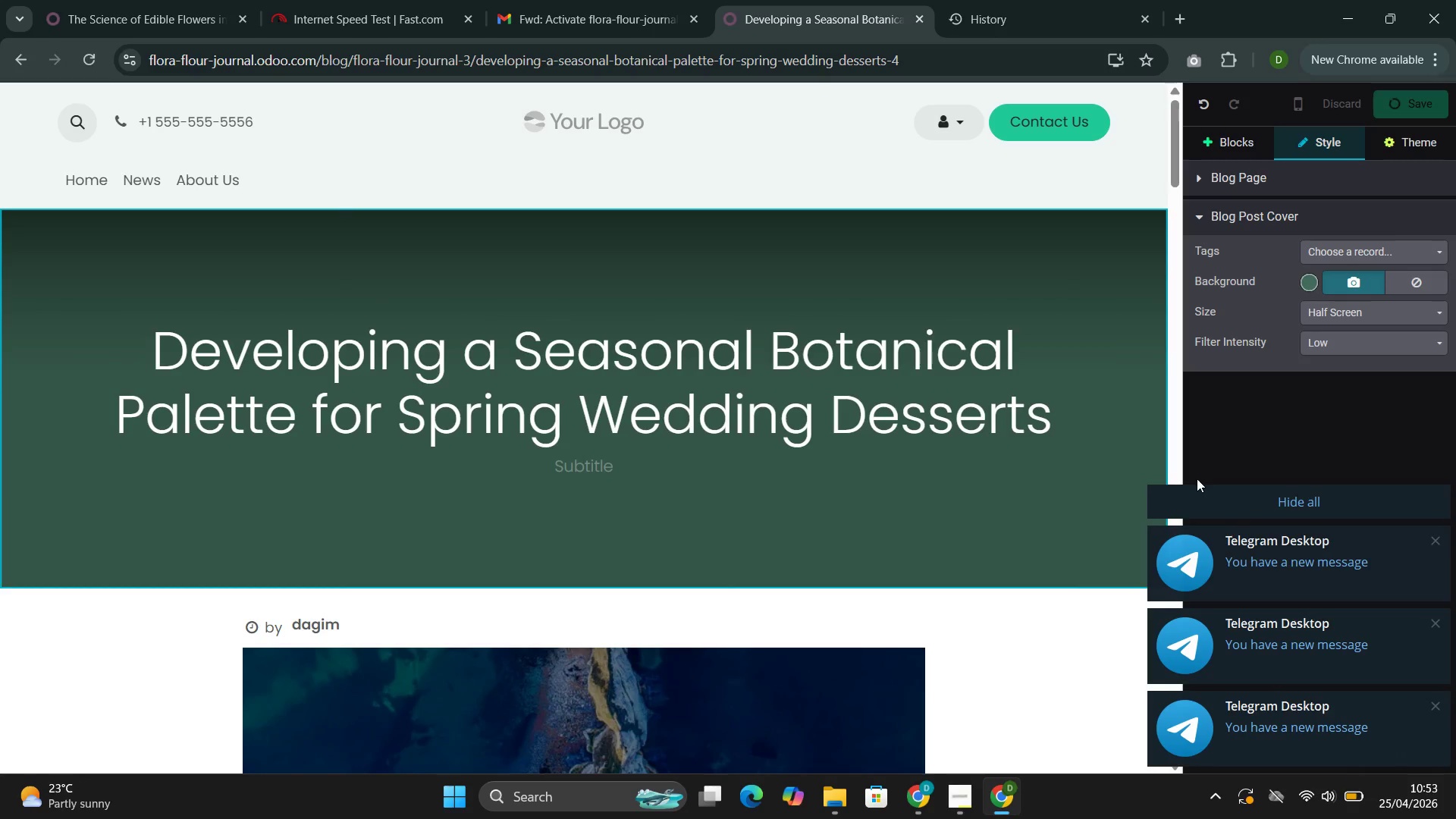 
left_click([1167, 500])
 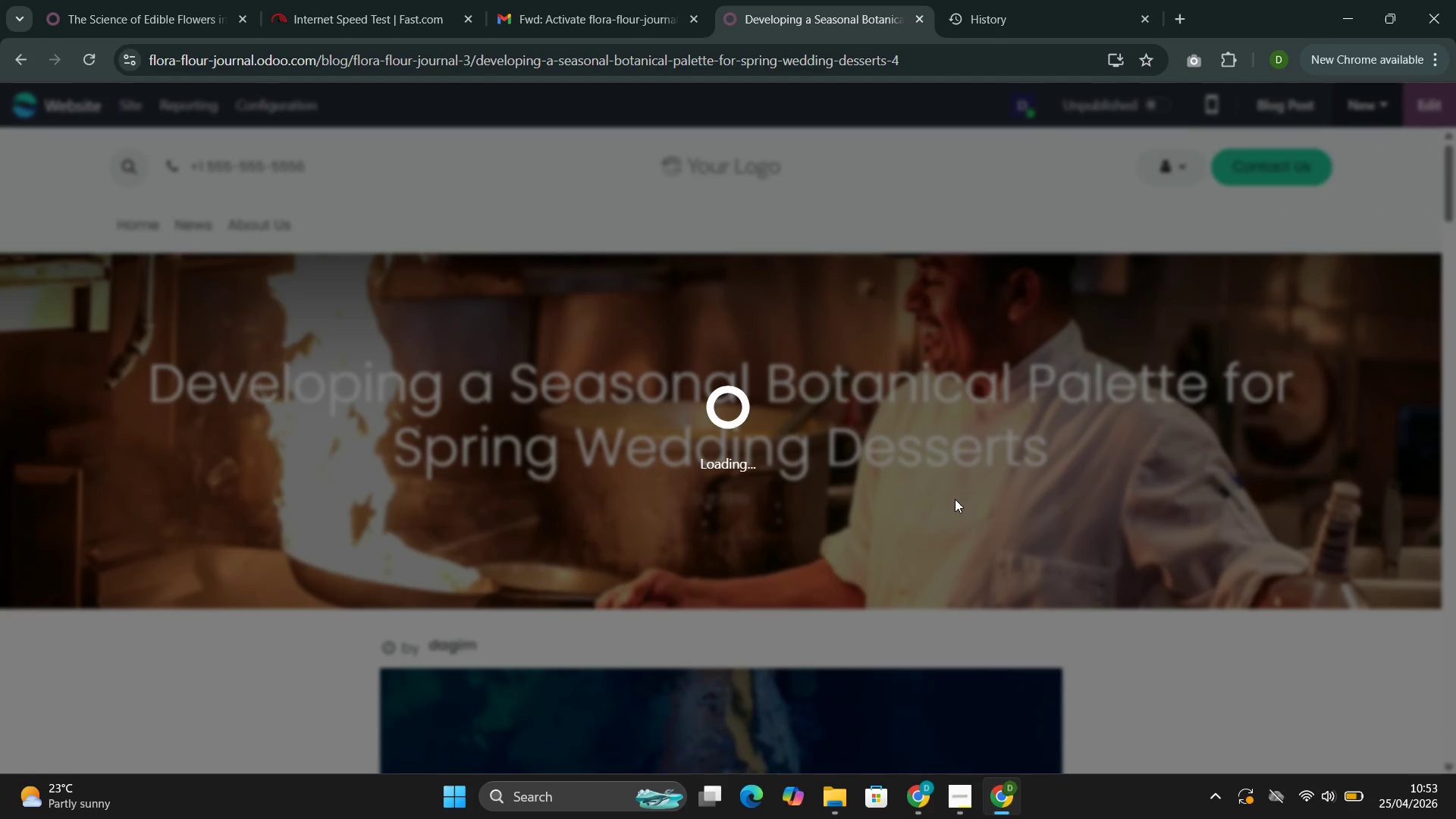 
wait(8.62)
 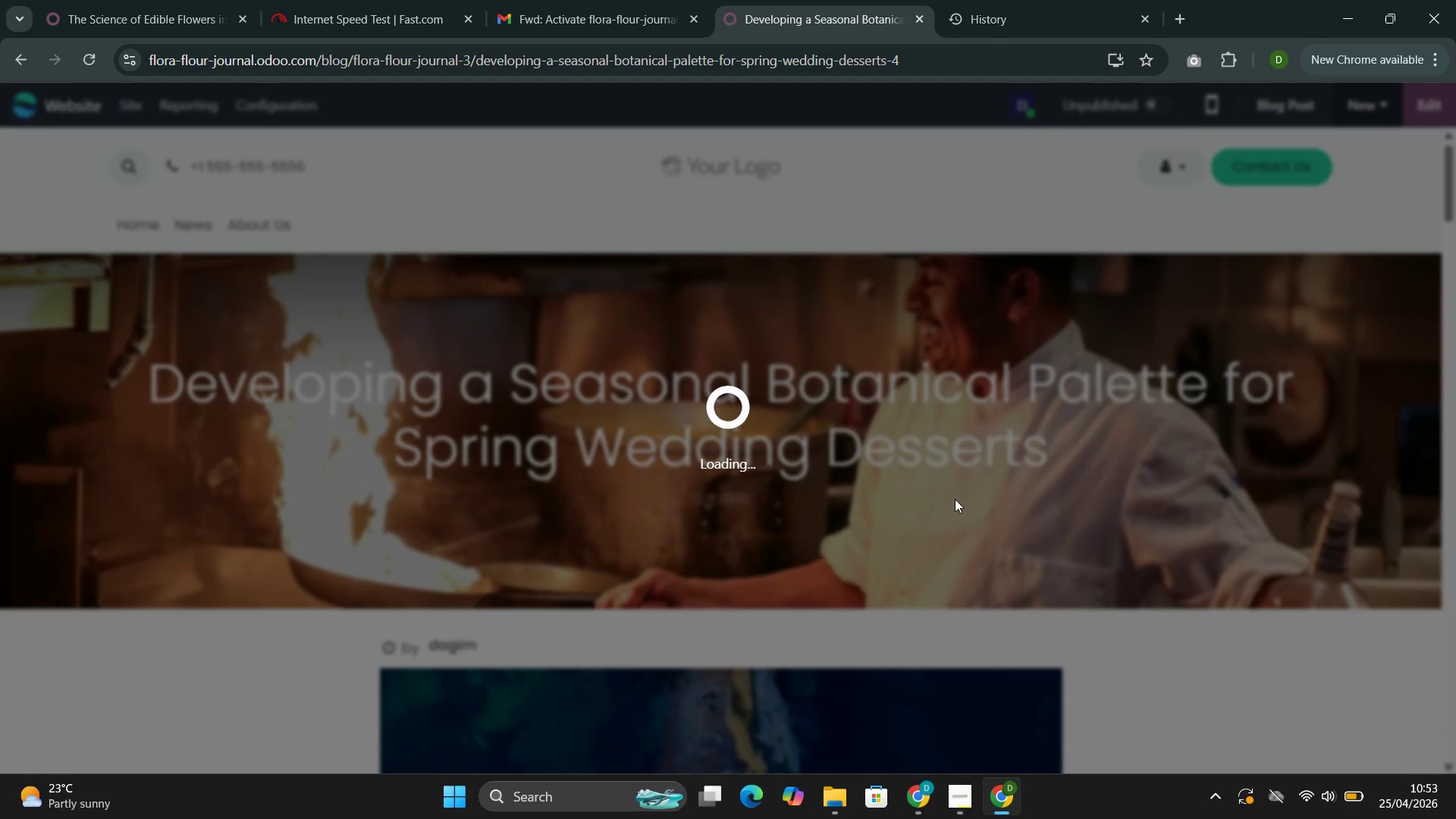 
left_click([199, 220])
 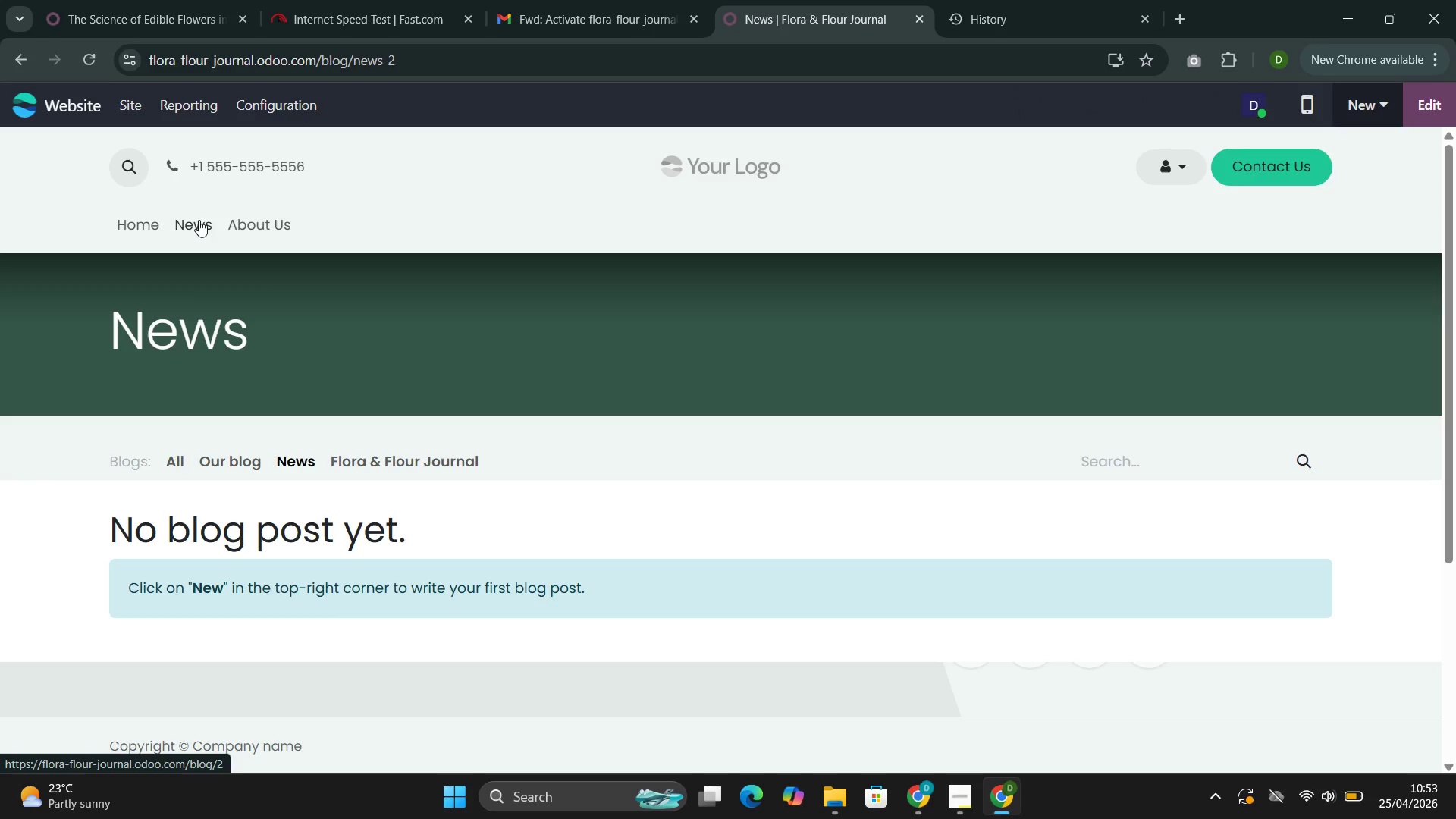 
left_click([358, 460])
 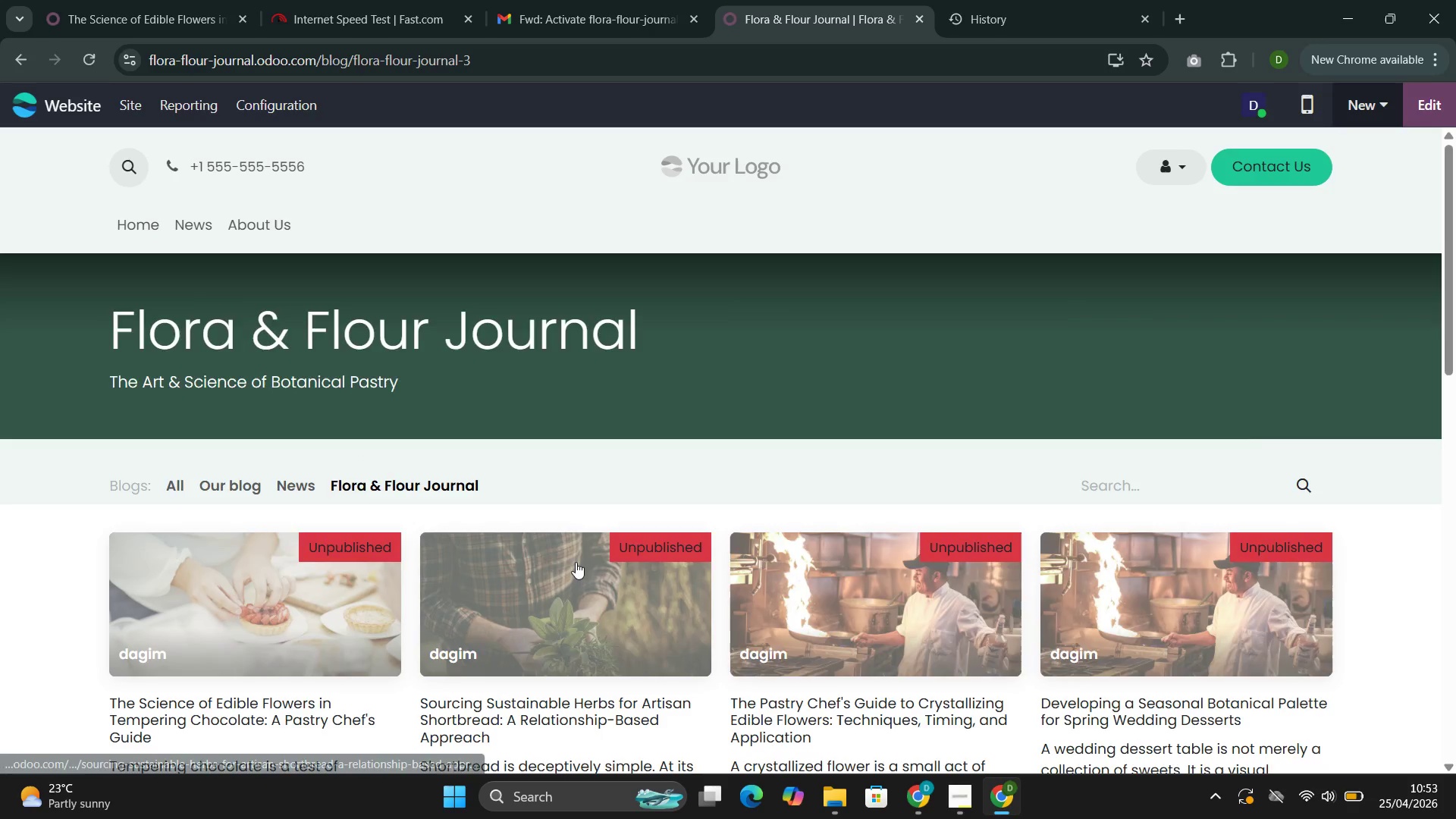 
mouse_move([543, 546])
 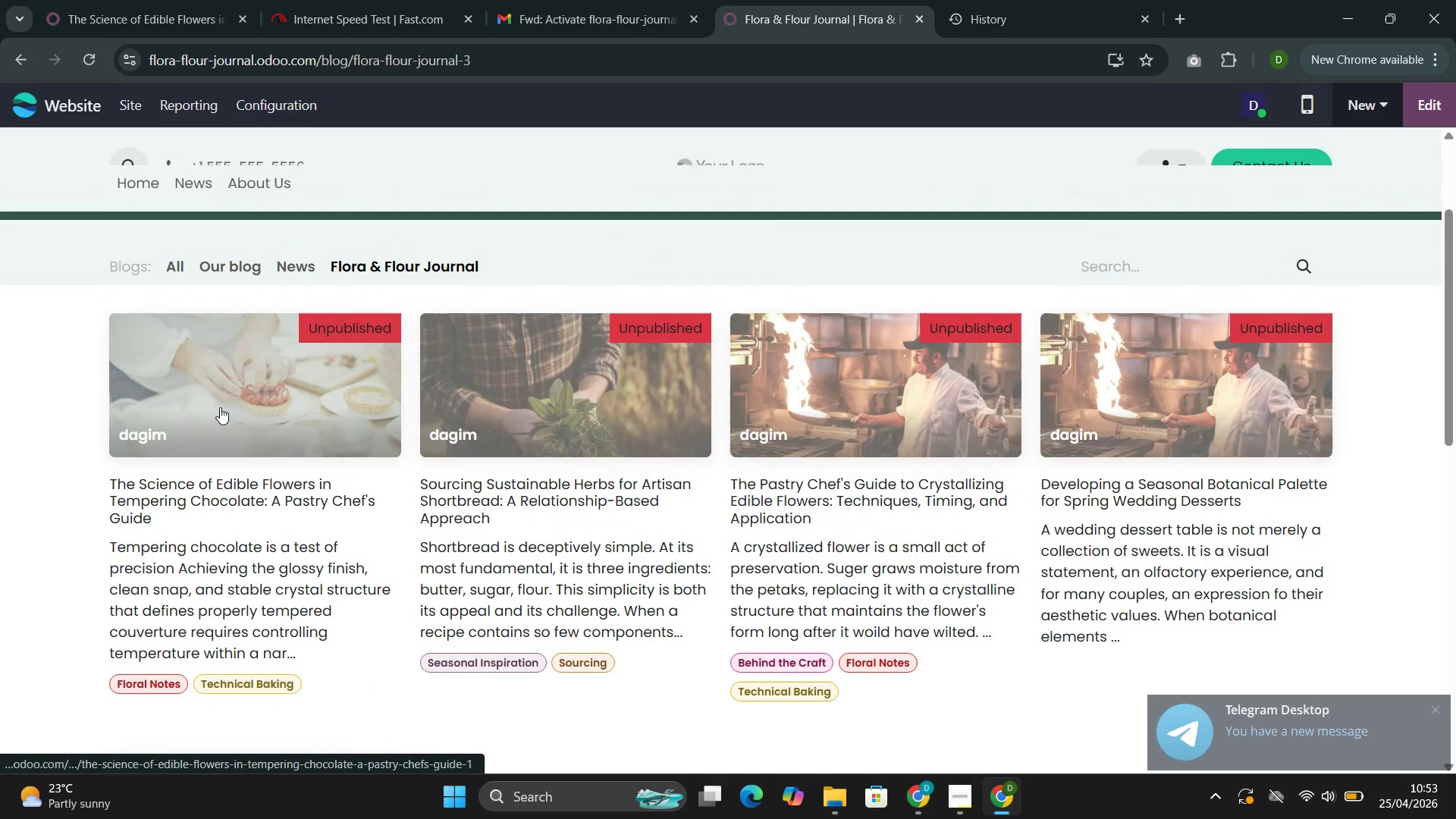 
left_click([220, 407])
 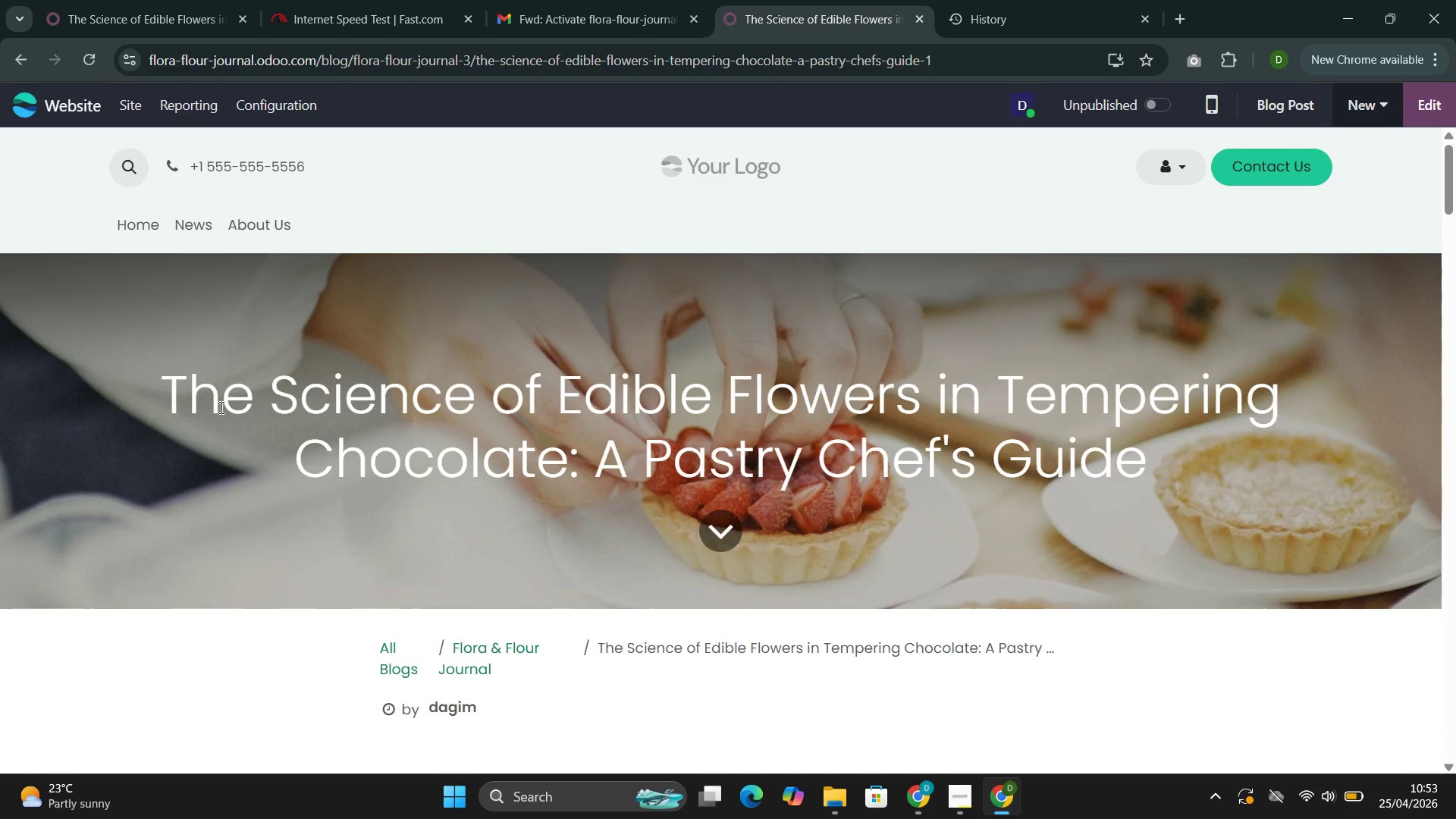 
wait(13.08)
 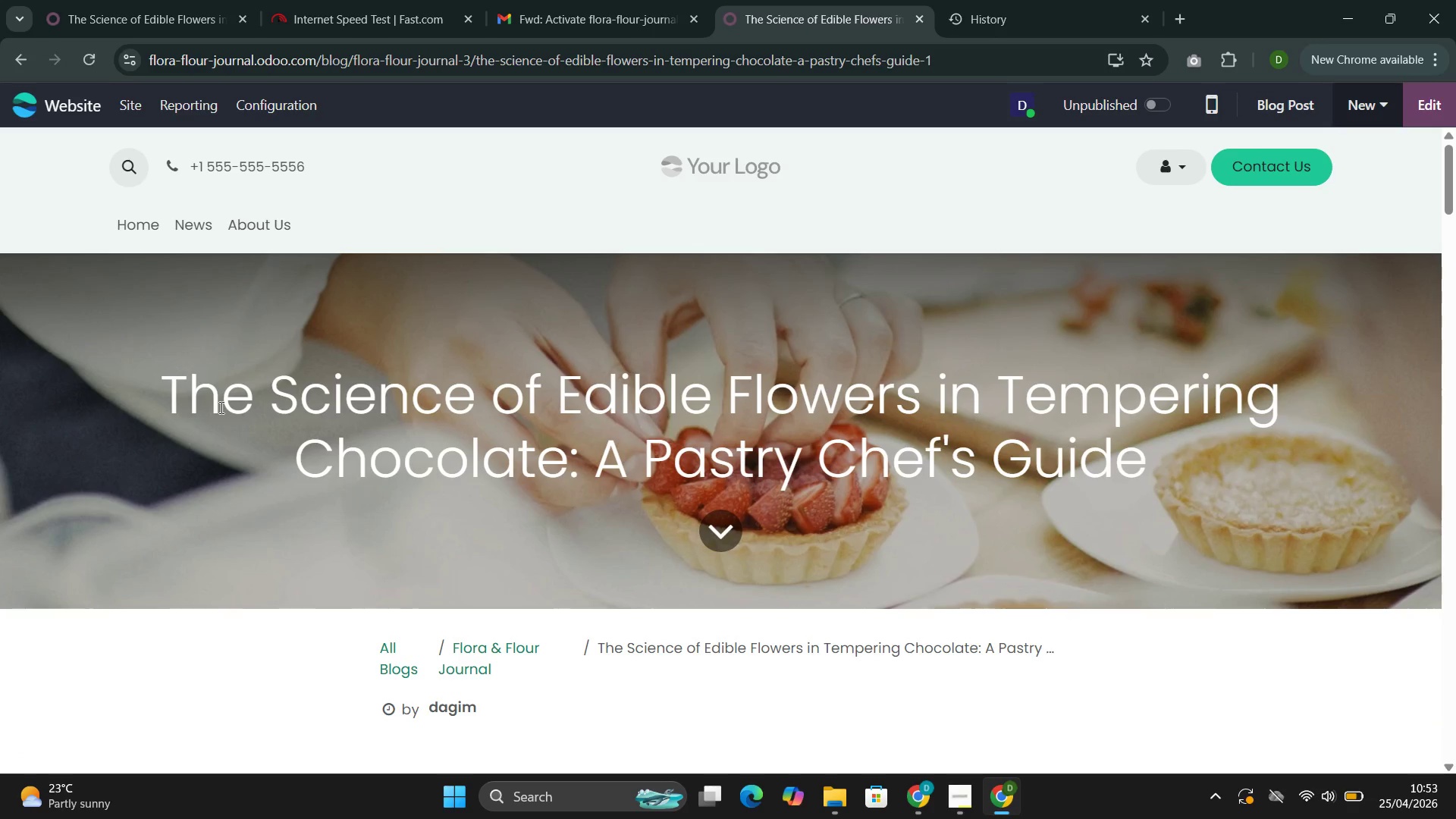 
double_click([335, 389])
 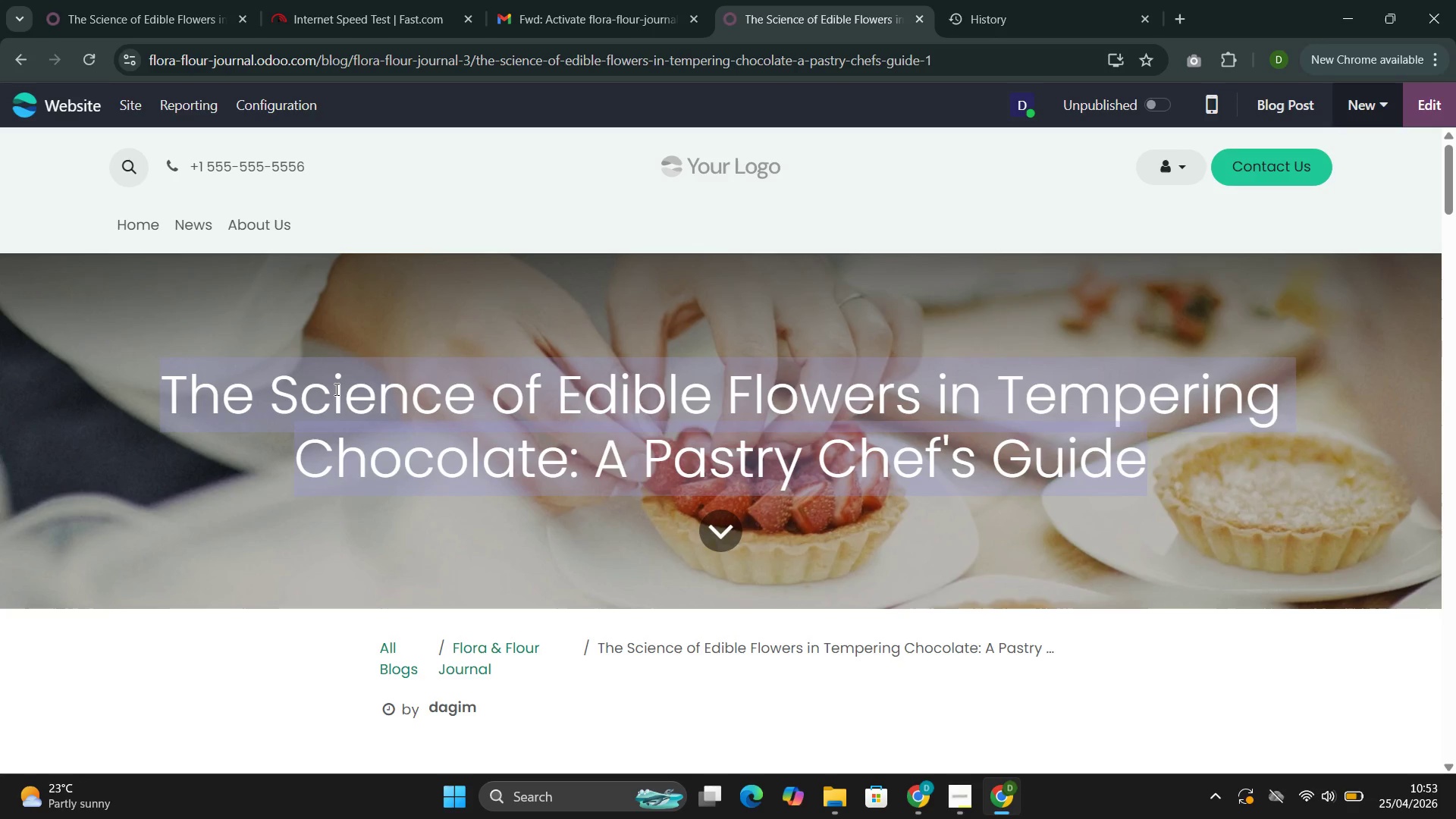 
triple_click([335, 389])
 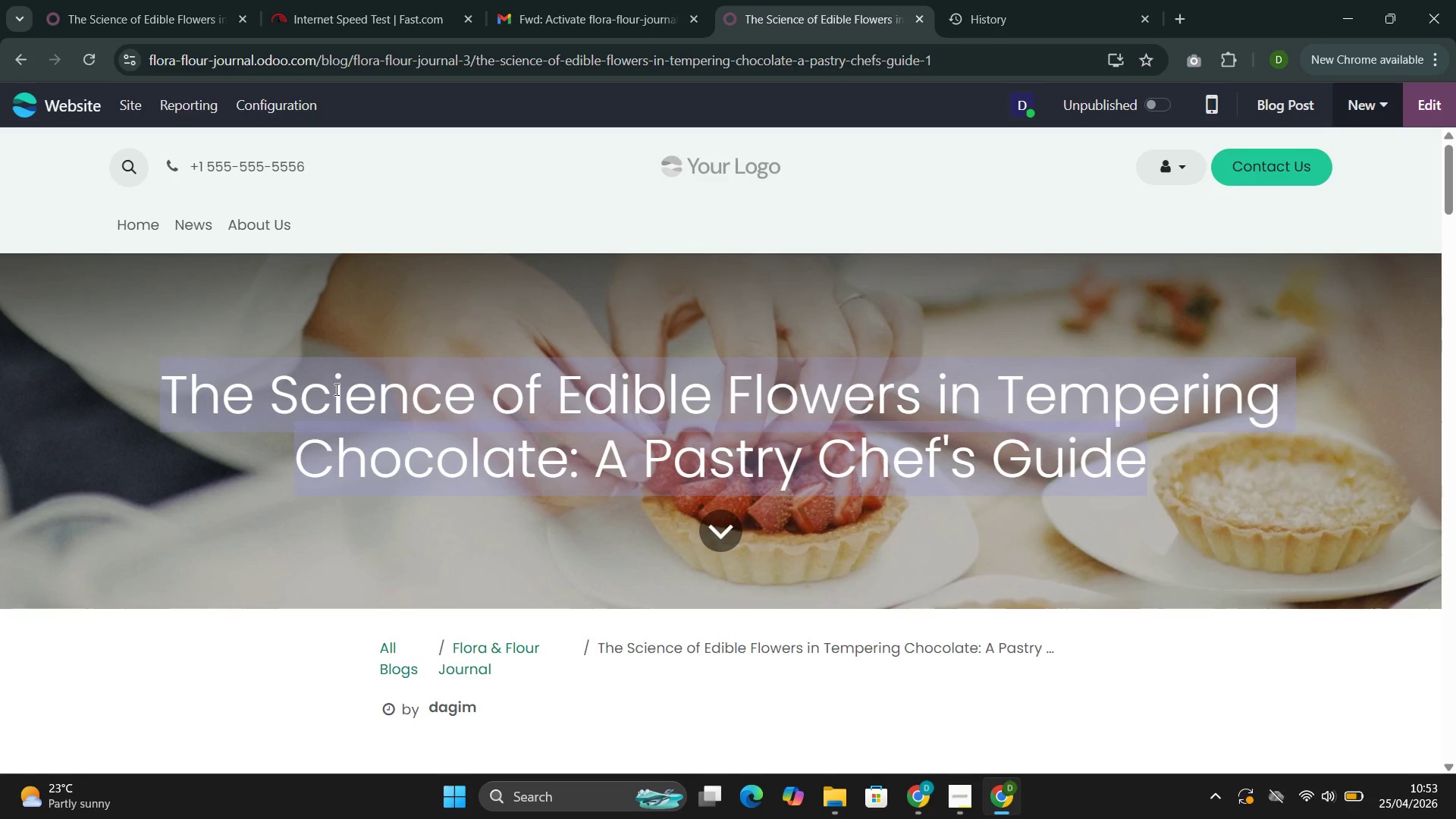 
key(Control+C)
 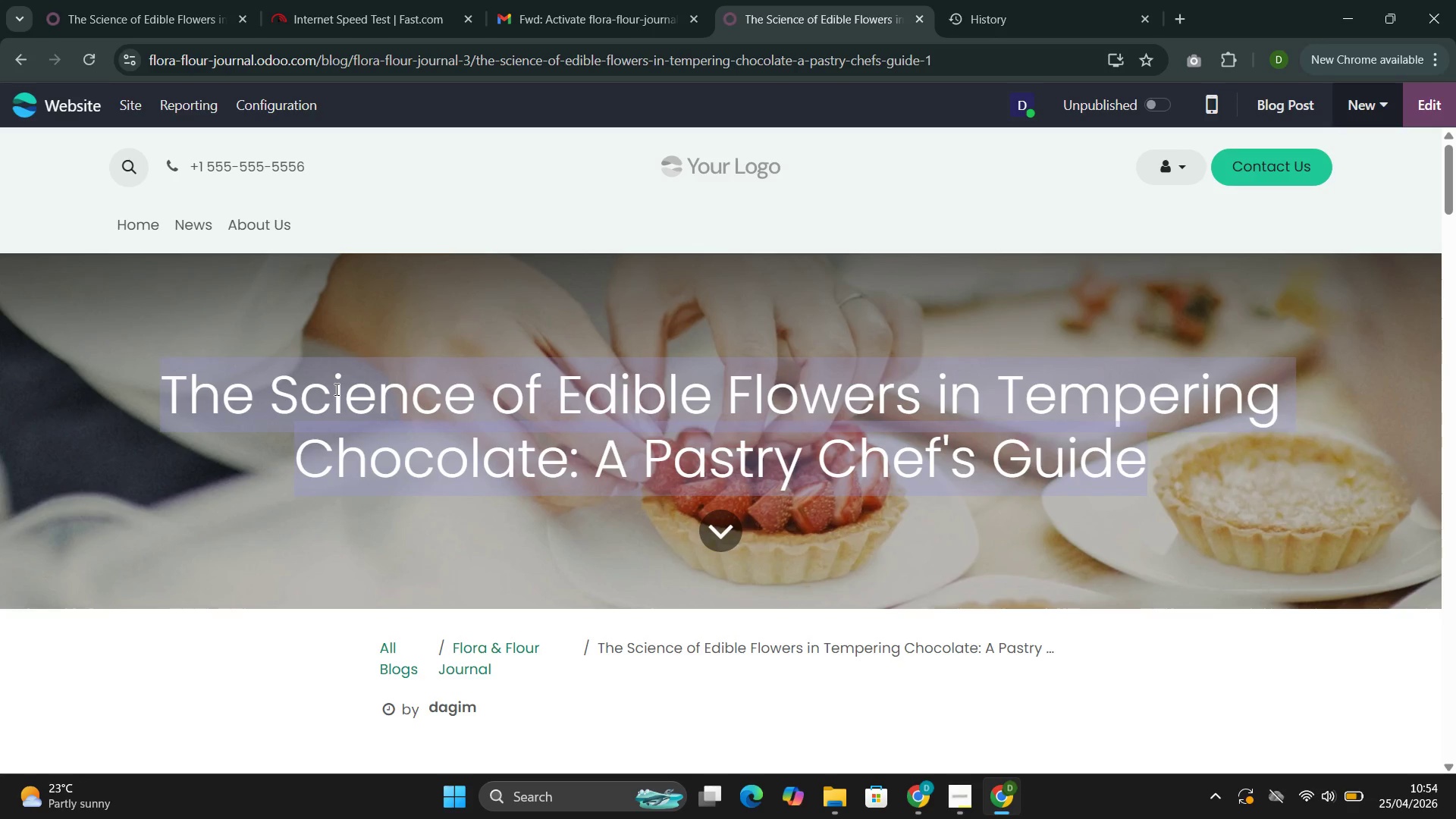 
key(Control+C)
 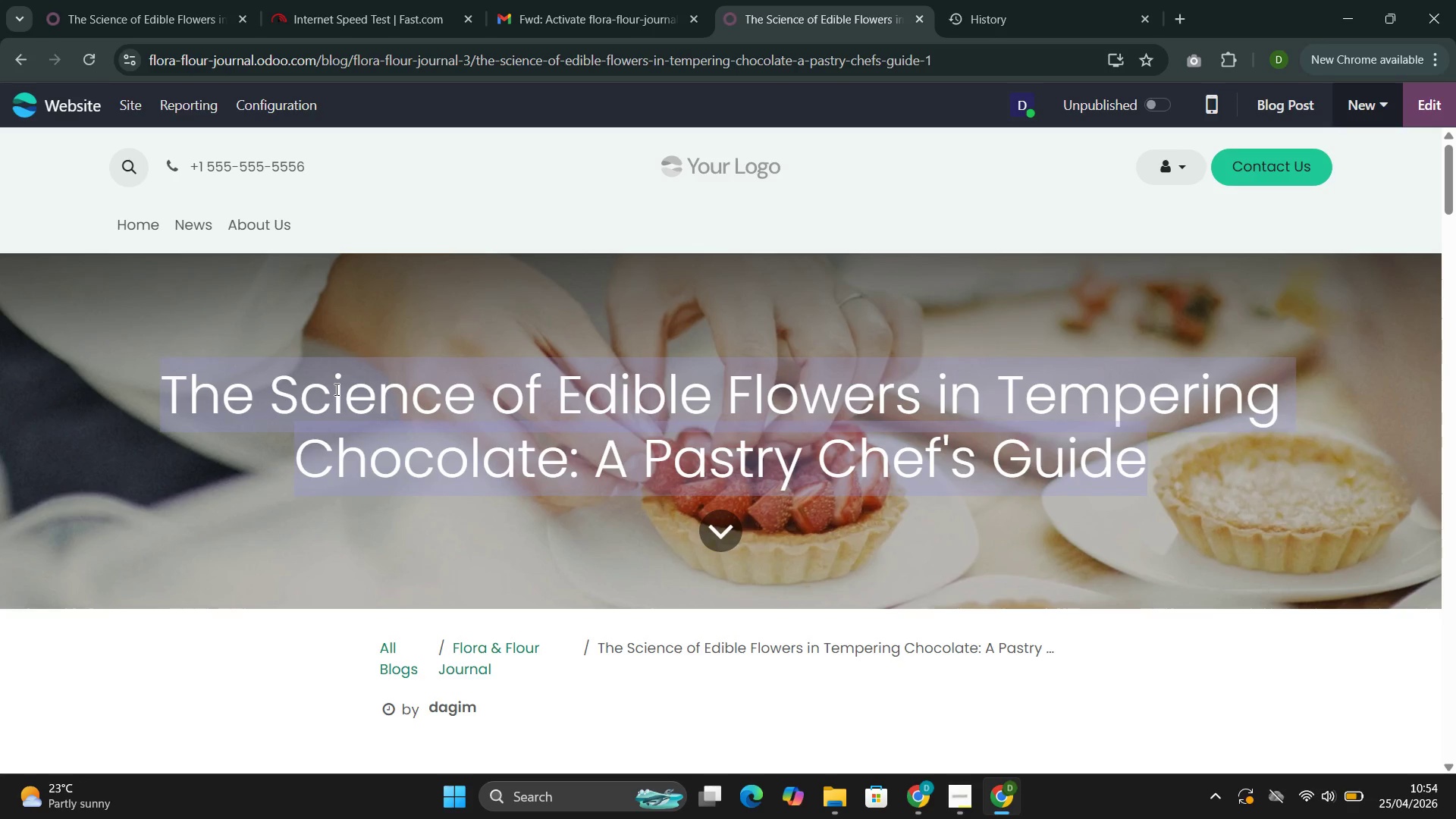 
key(Control+C)
 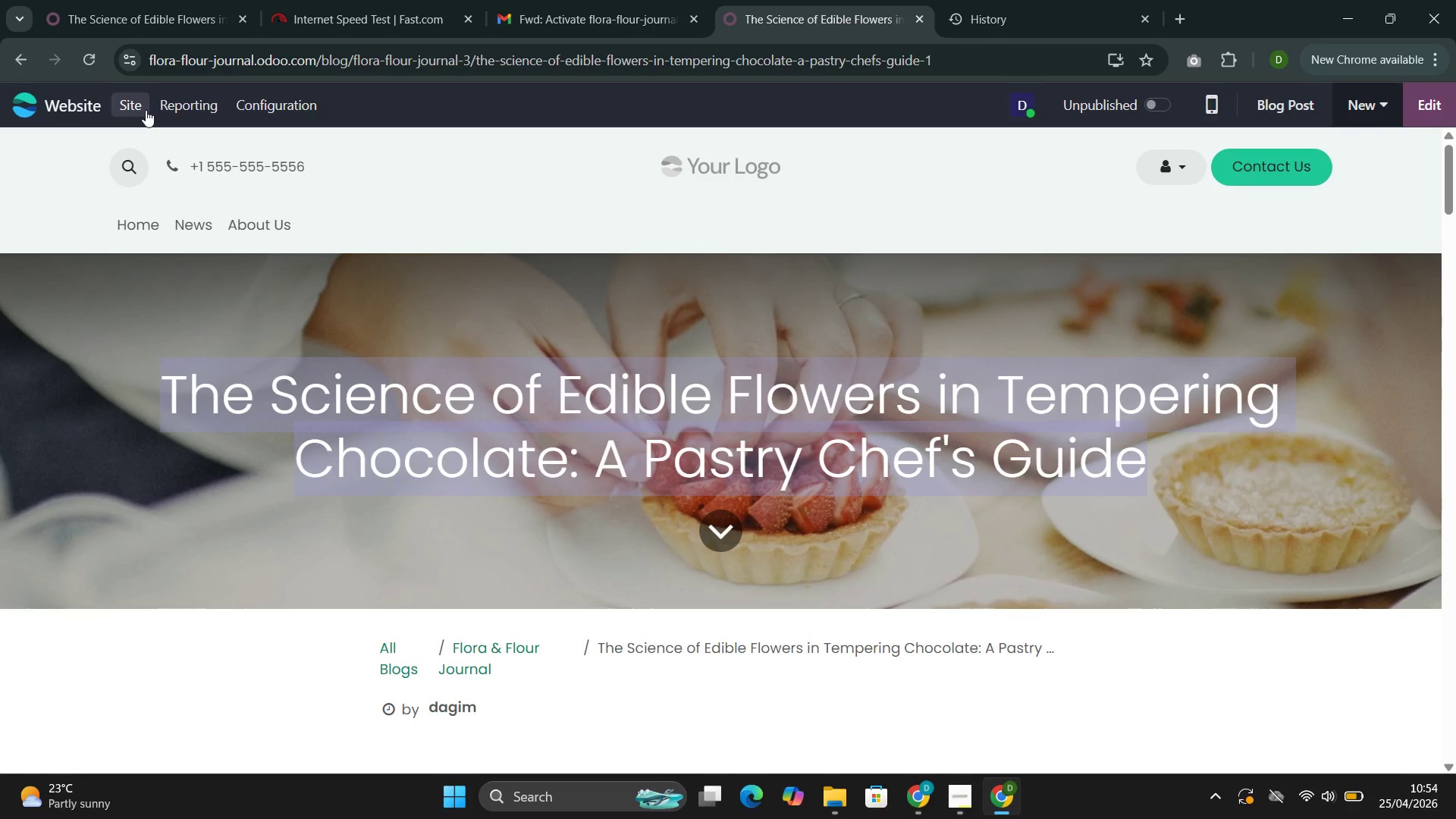 
left_click([142, 110])
 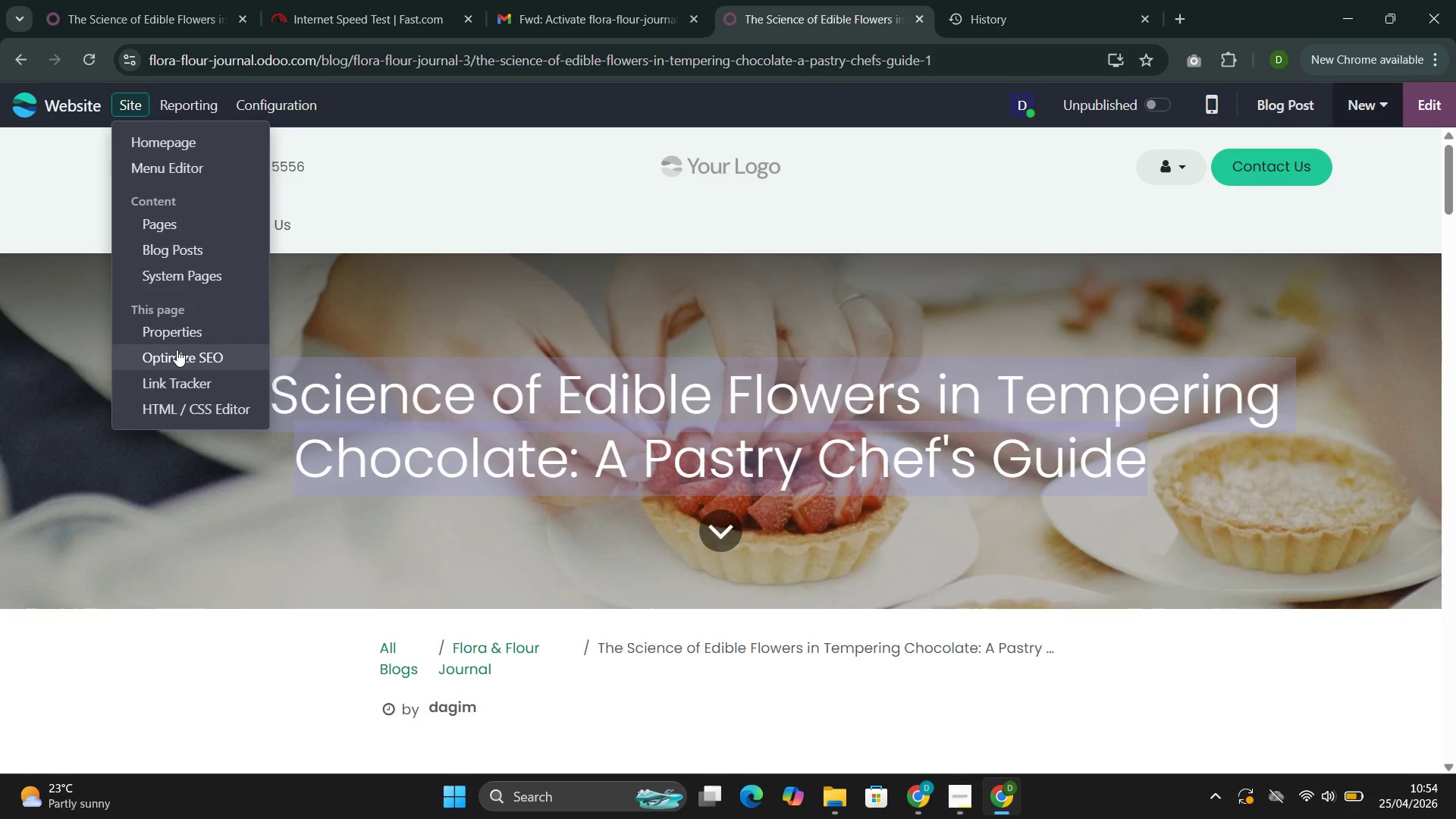 
left_click([177, 350])
 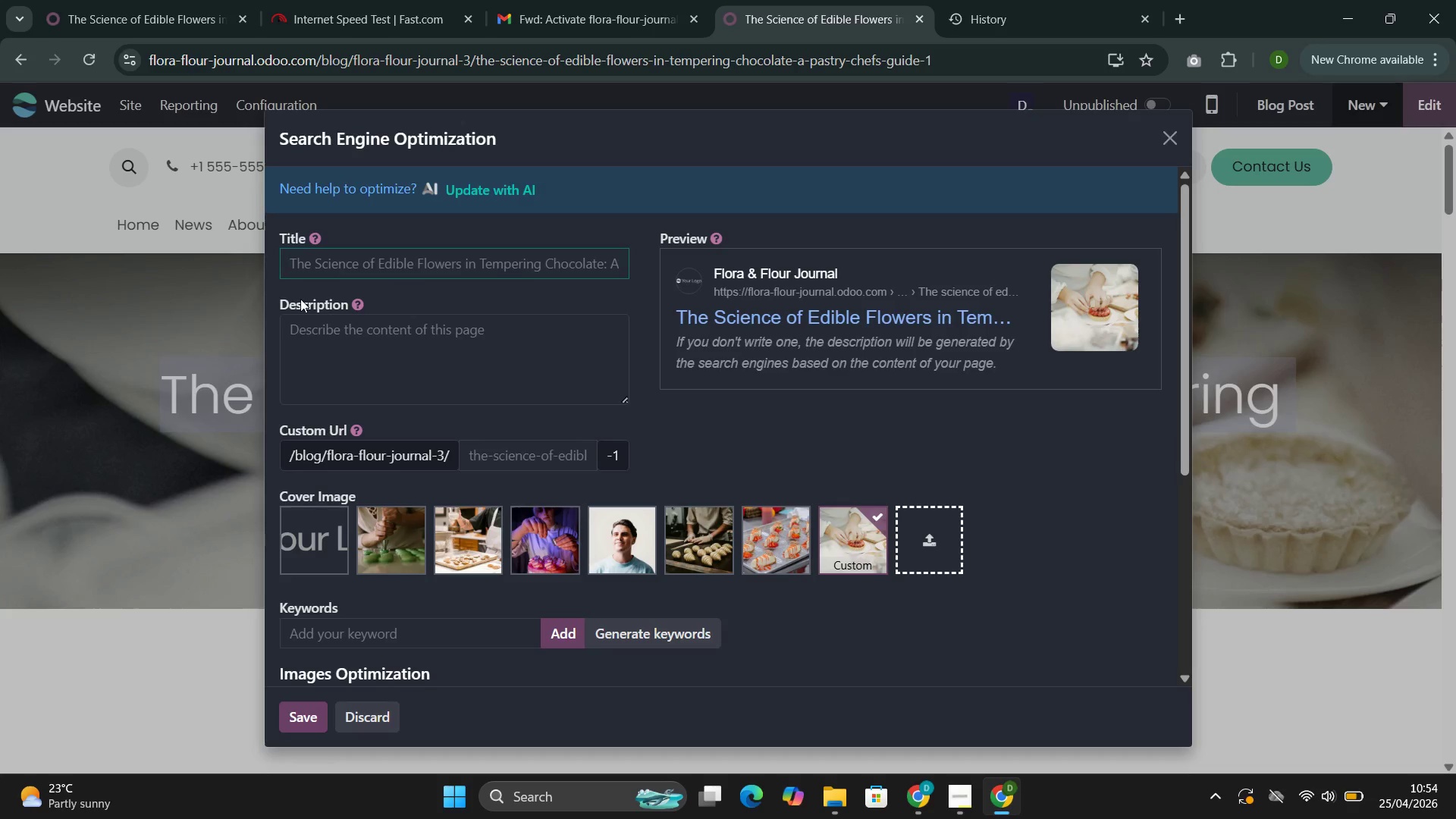 
left_click([374, 261])
 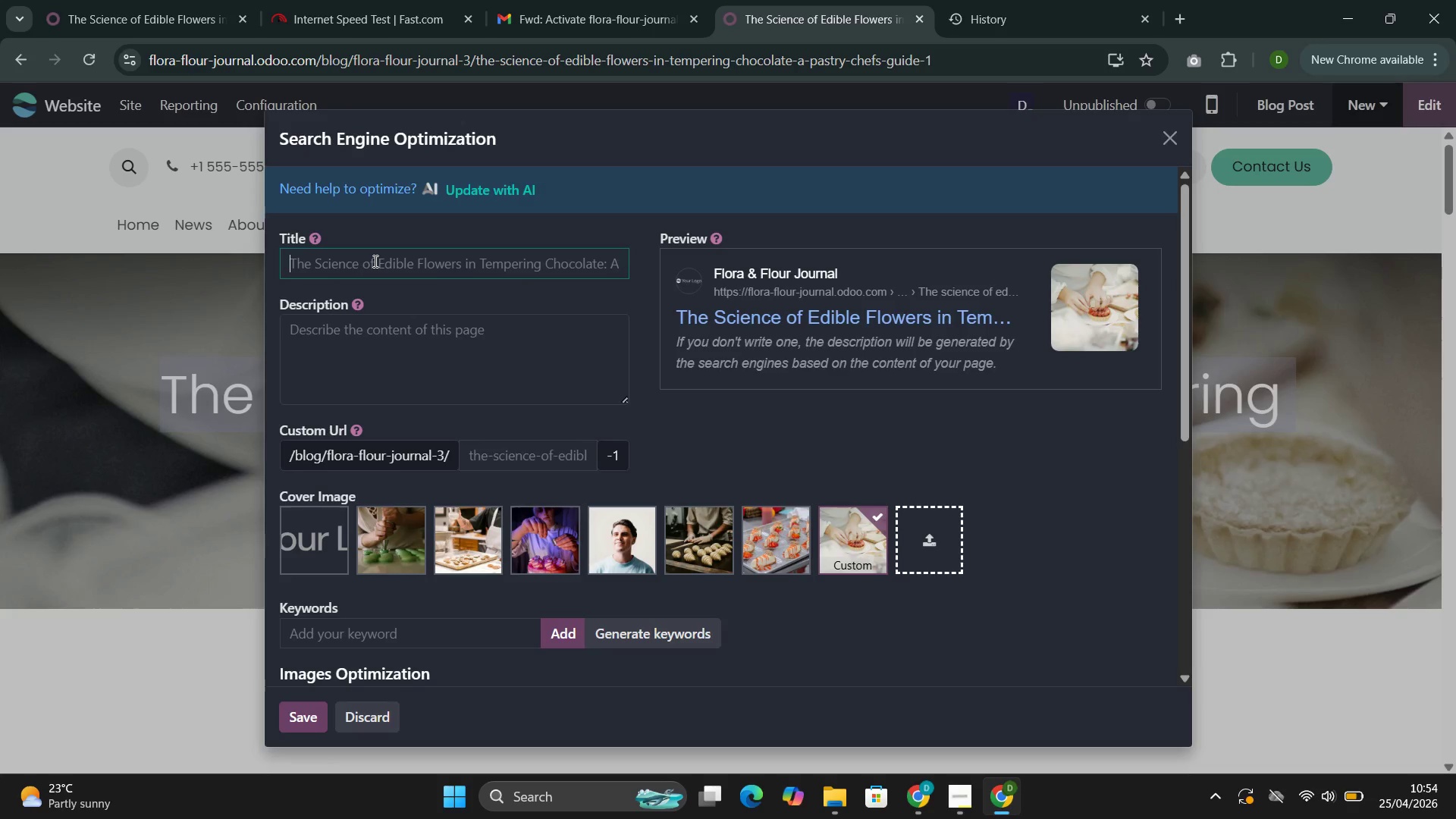 
key(Control+V)
 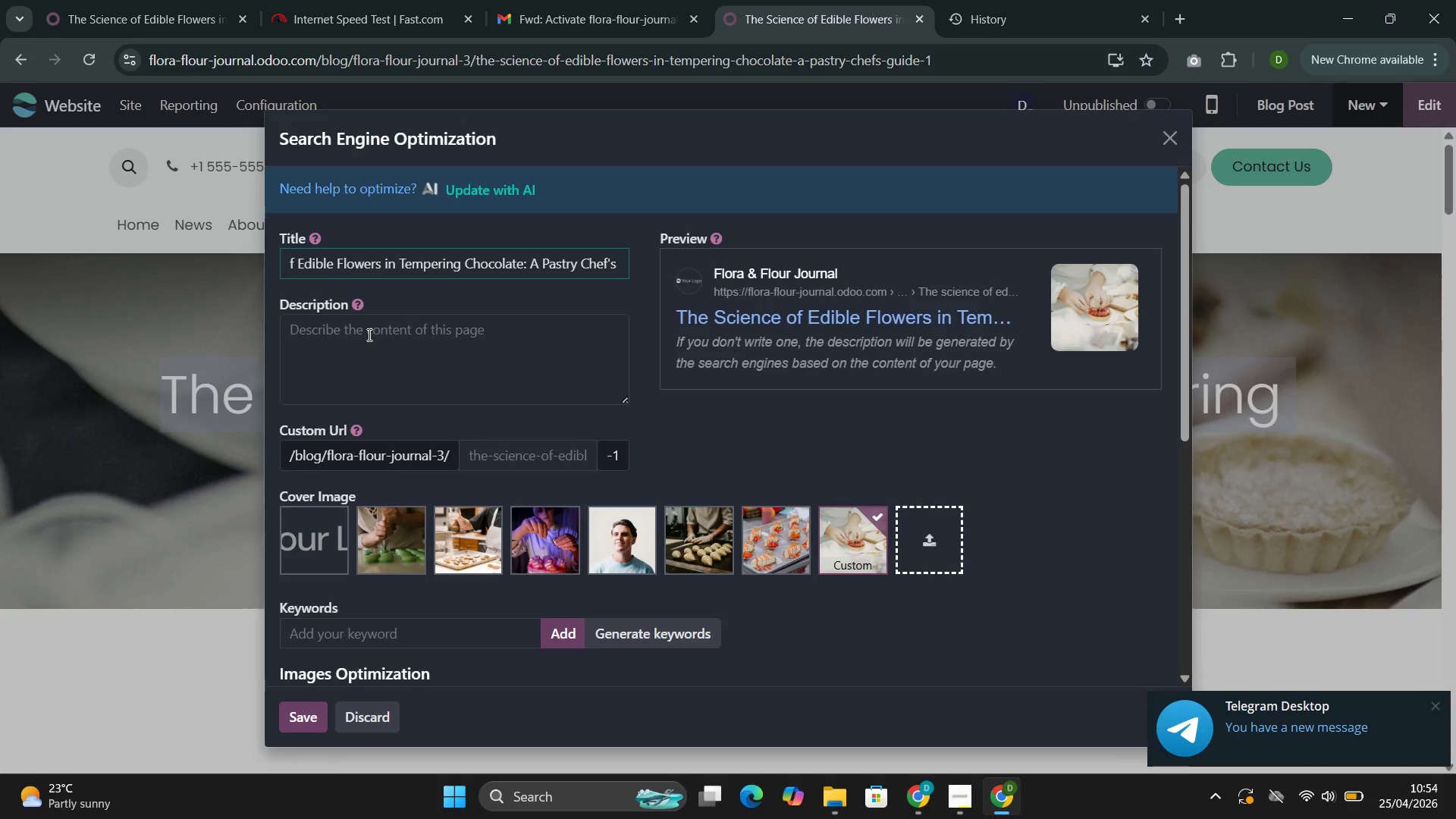 
left_click([369, 334])
 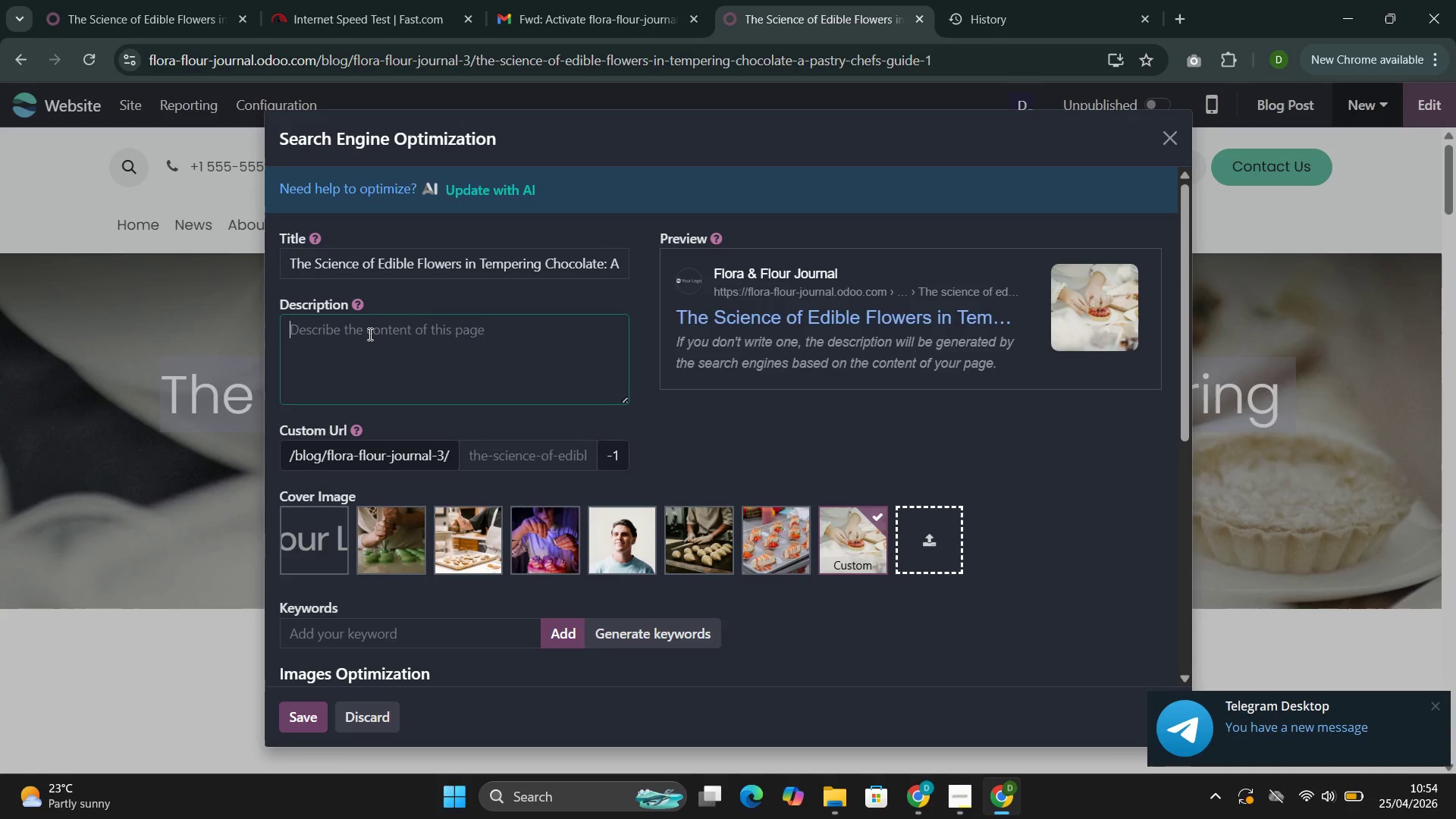 
type(How moisture affects chocolate-floral work, crysra)
key(Backspace)
key(Backspace)
type(tal stuc)
 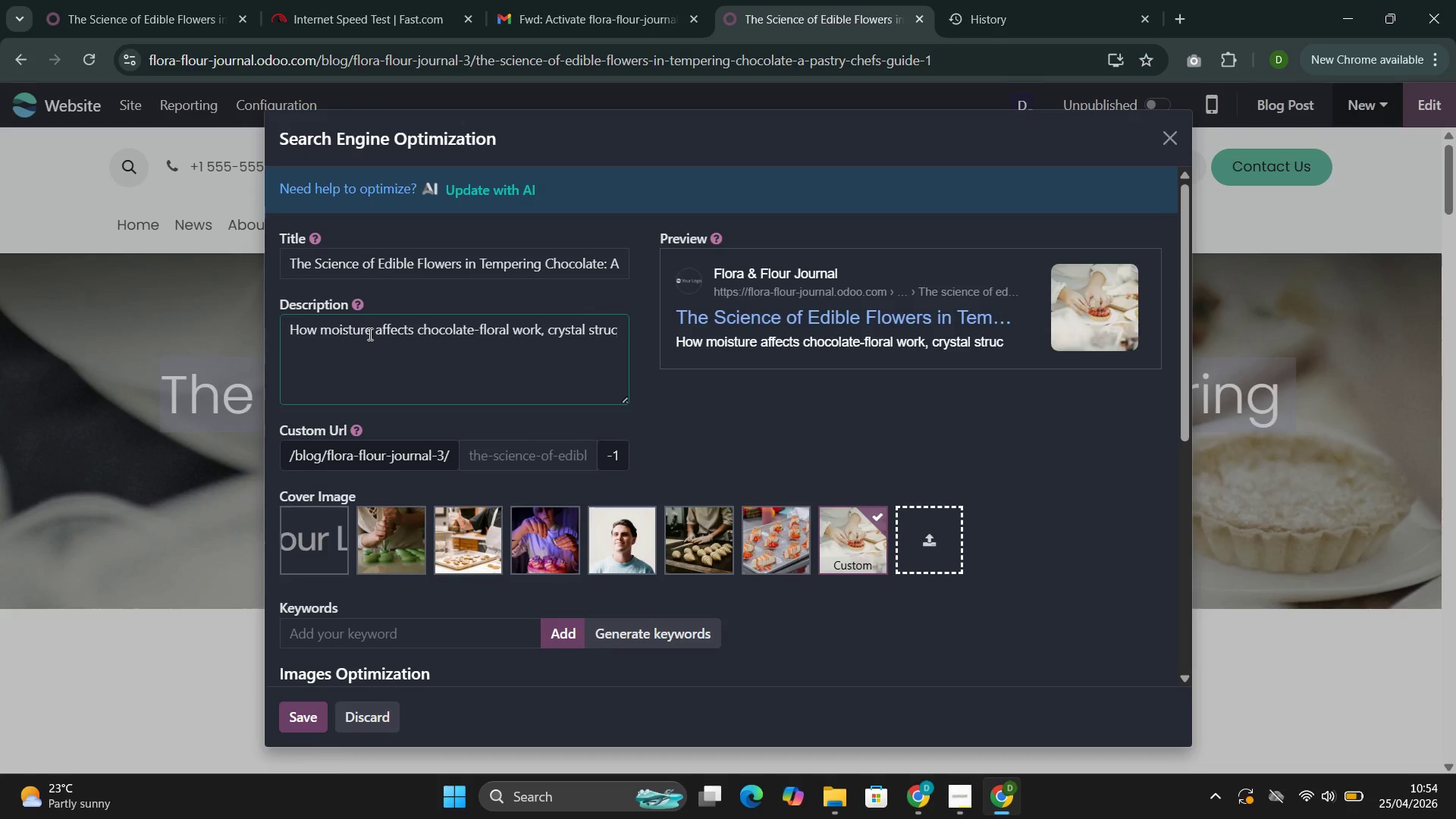 
hold_key(key=R, duration=5.84)
 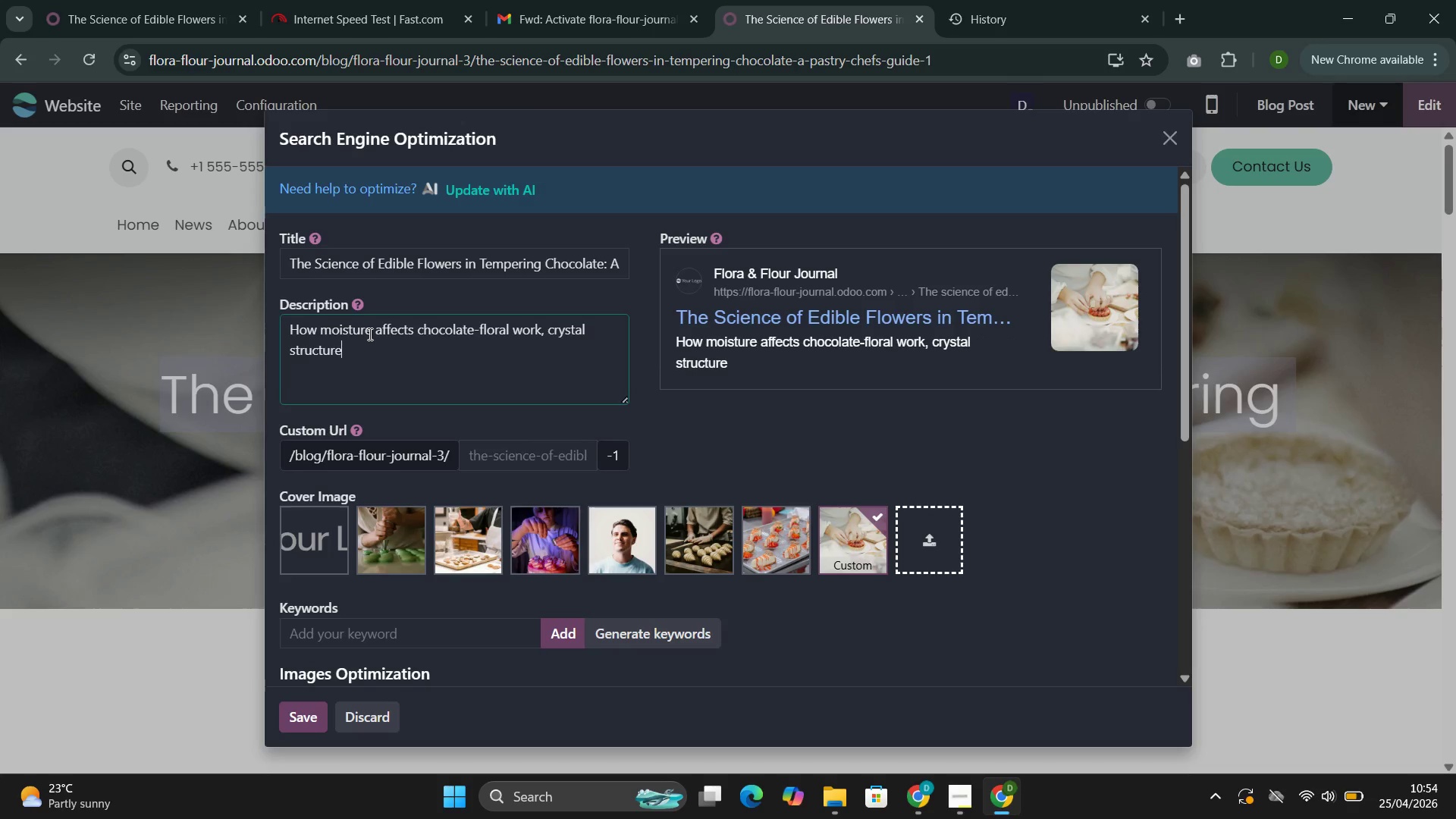 
type(tue timing )
key(Backspace)
type(, and flavot)
key(Backspace)
type(r pairing prince)
key(Backspace)
type(iples for rose, lavende)
 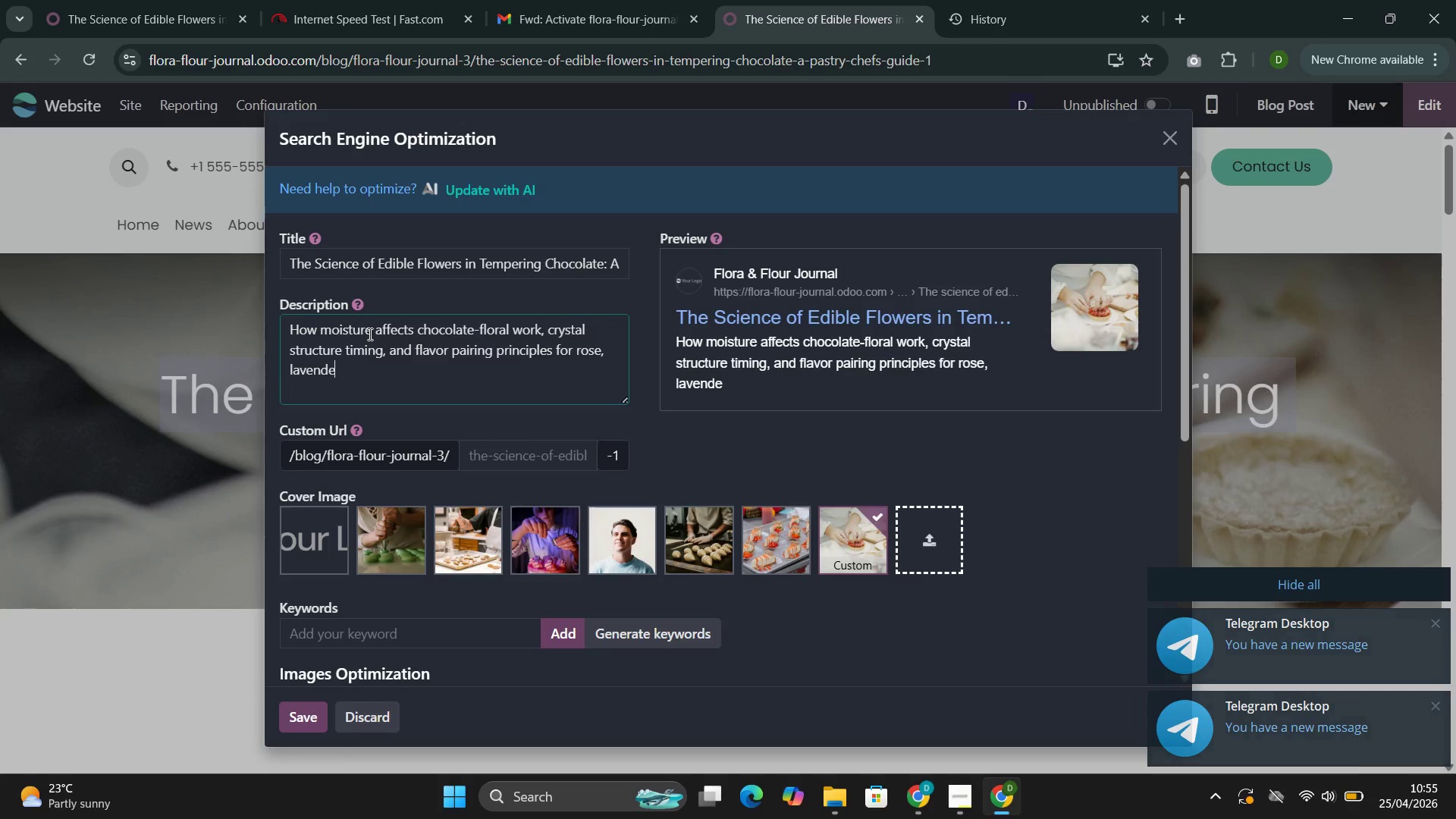 
type(, and hibil)
key(Backspace)
type(scus )
 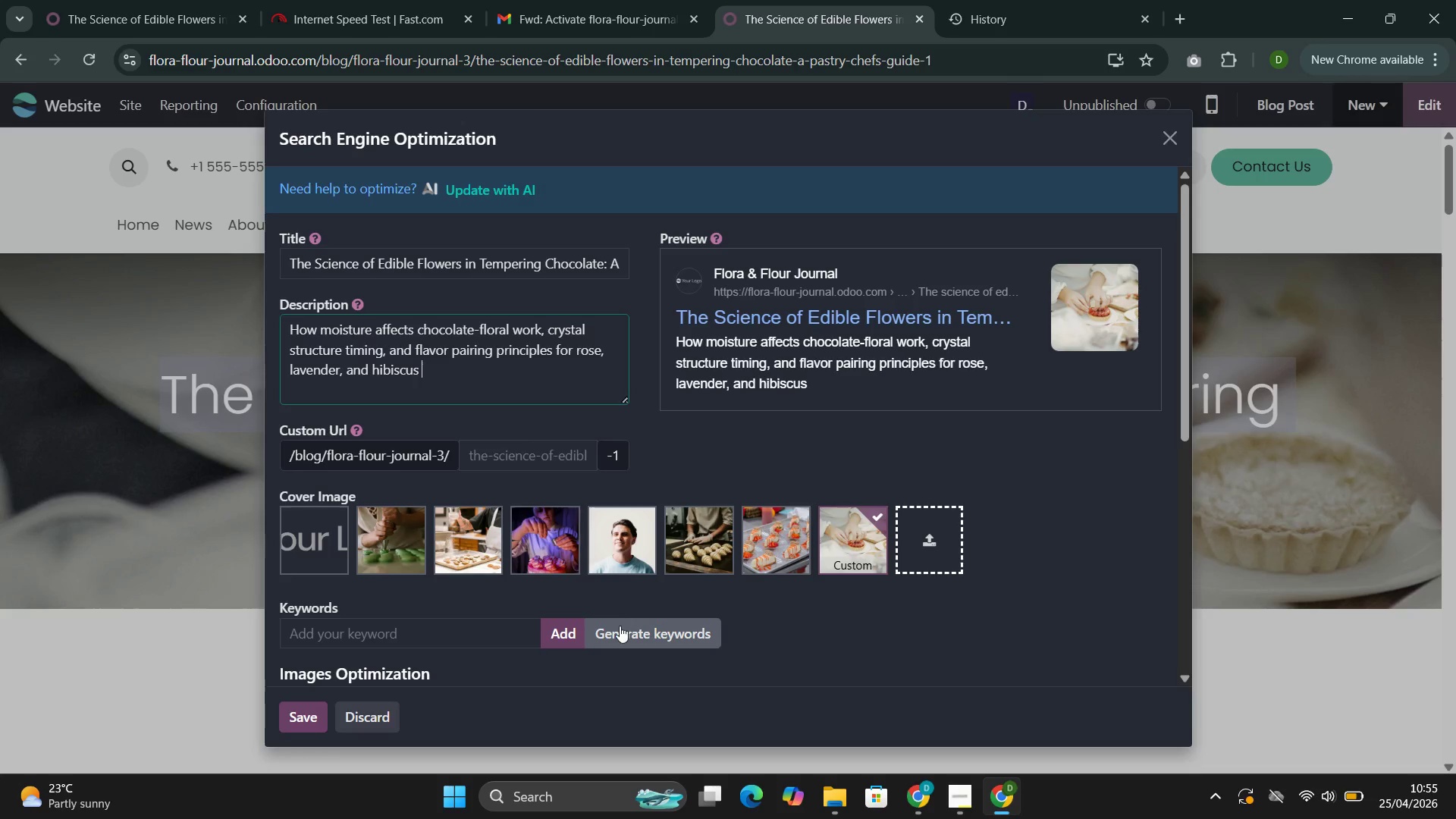 
left_click([622, 629])
 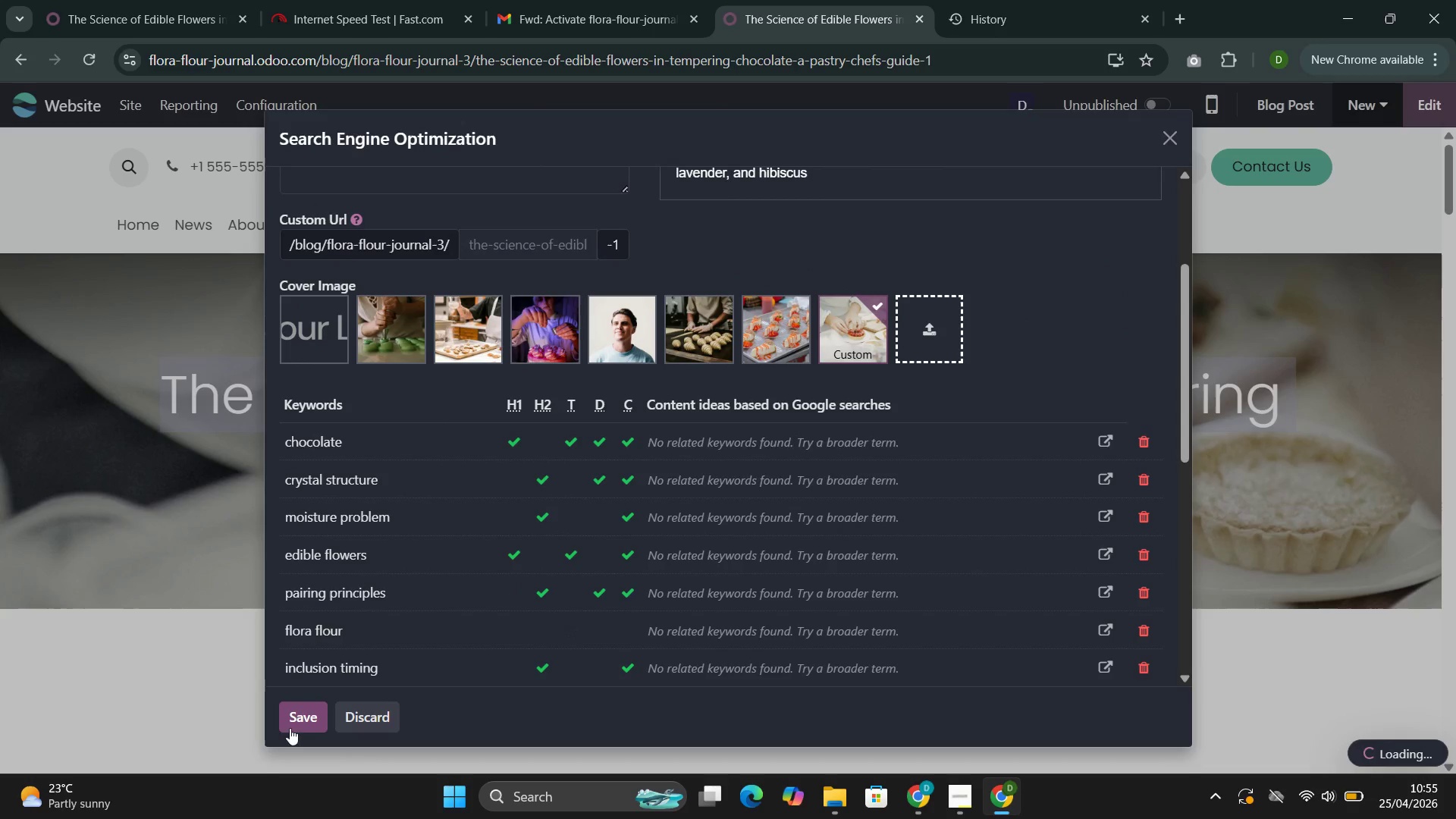 
left_click([297, 720])
 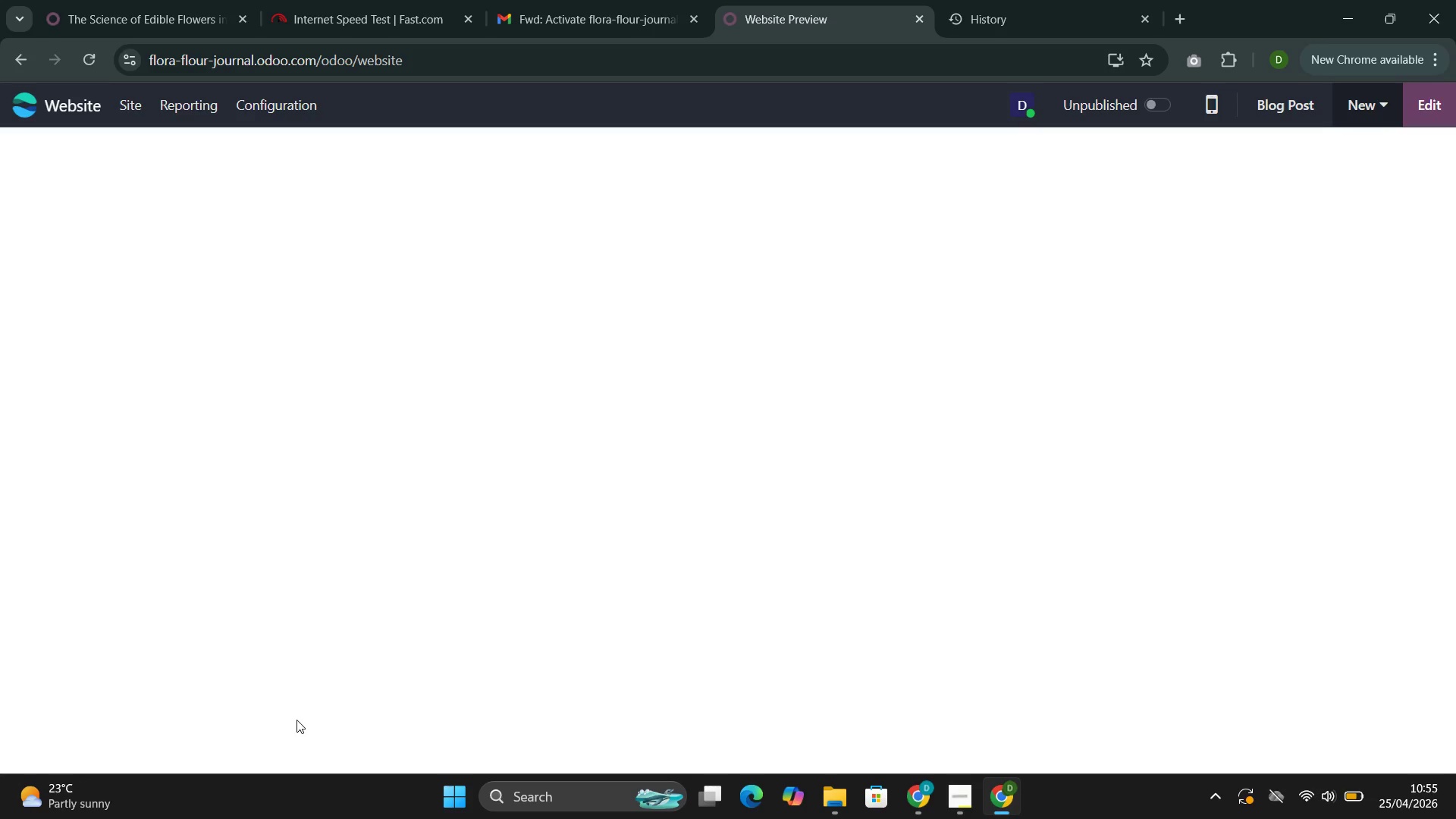 
wait(11.78)
 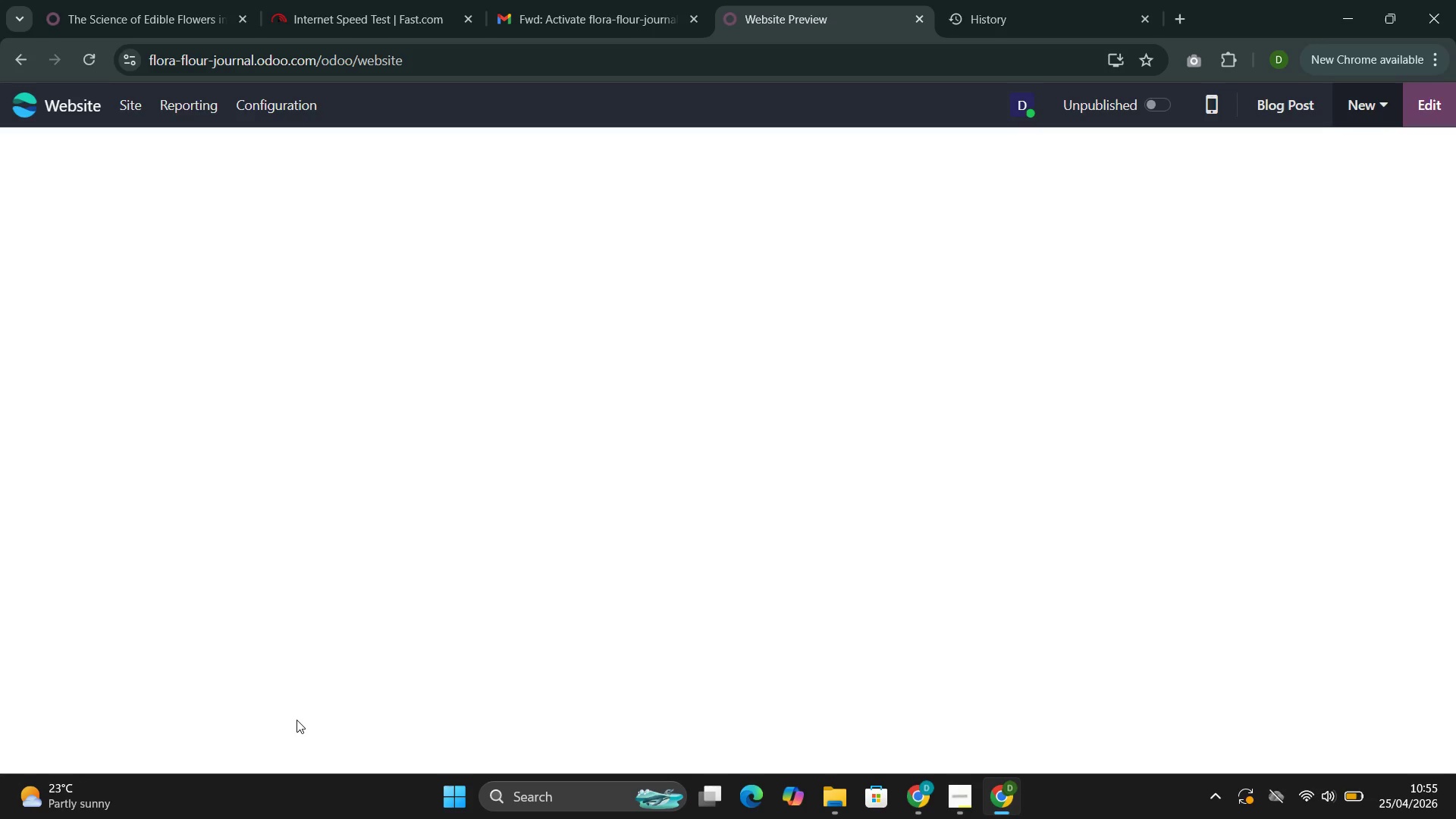 
left_click([1150, 109])
 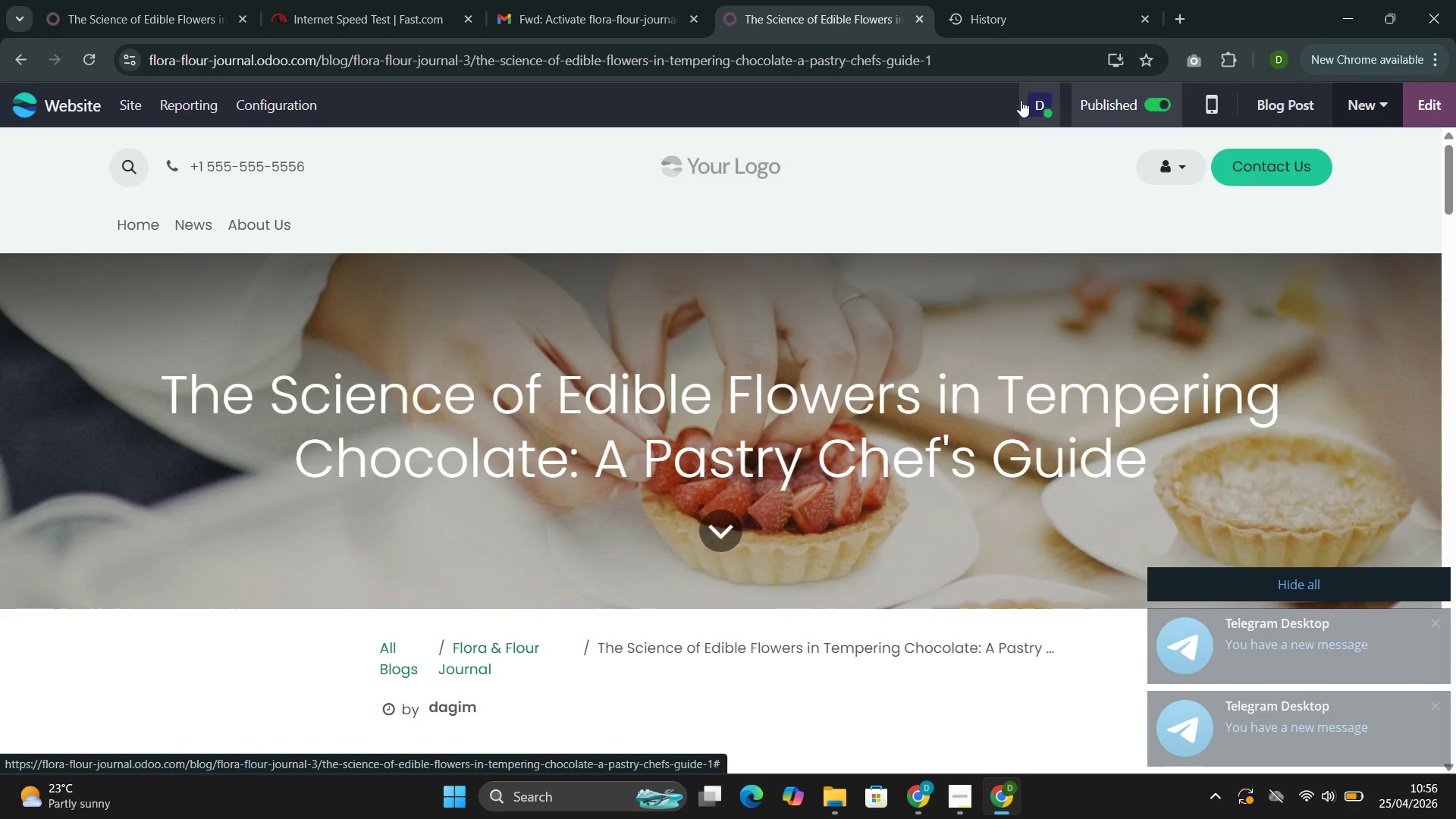 
wait(7.19)
 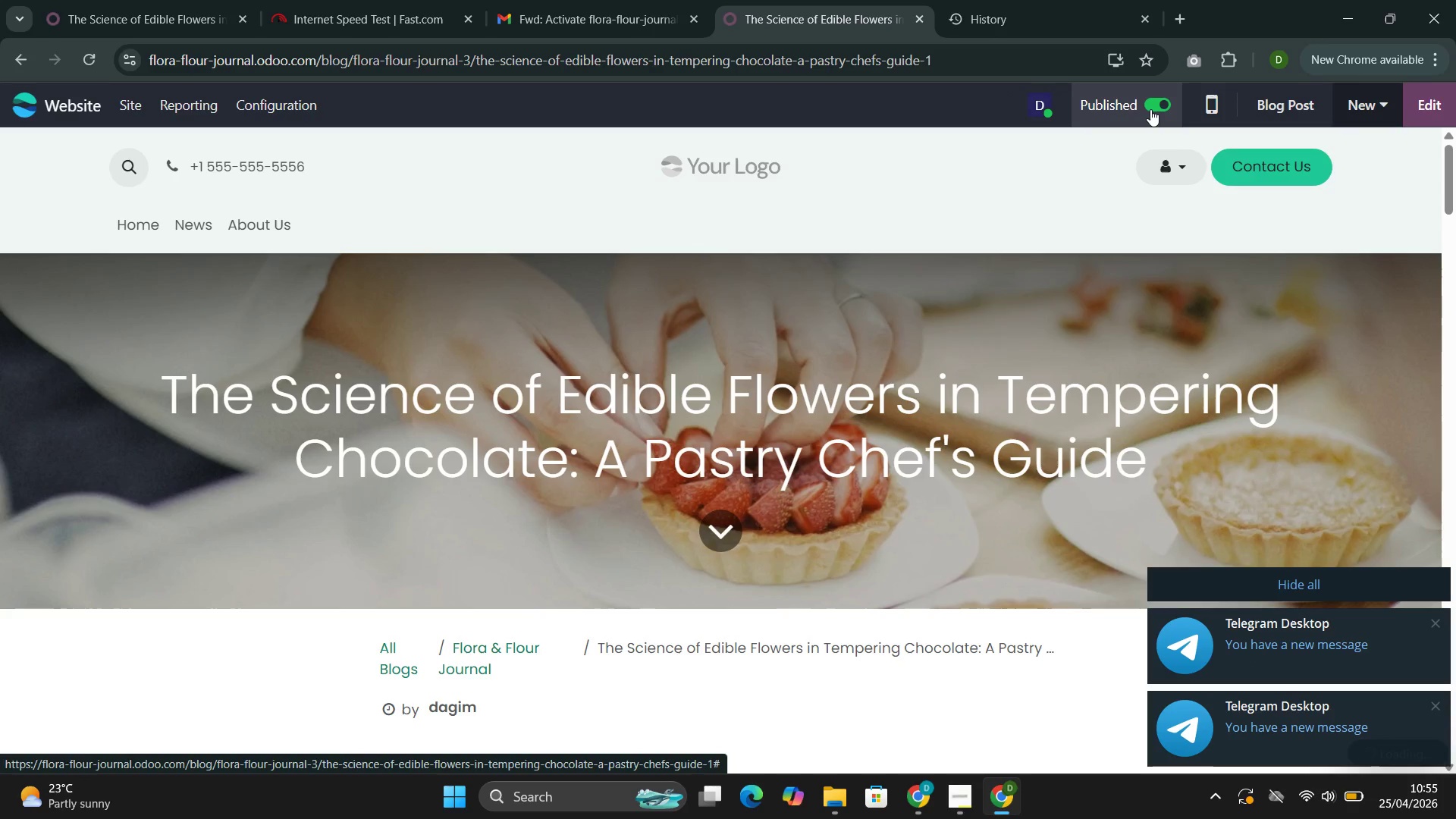 
left_click([194, 234])
 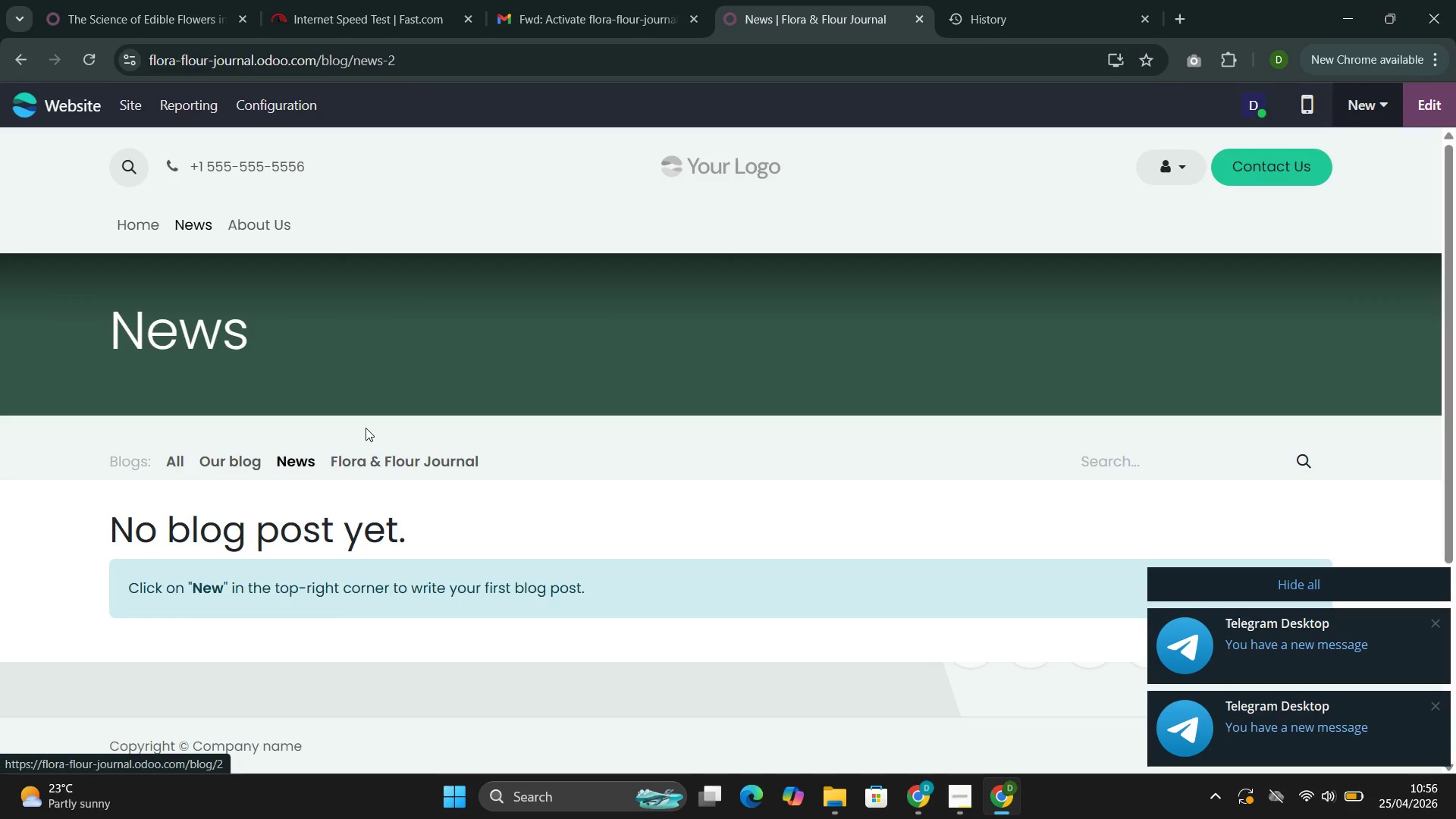 
left_click([369, 460])
 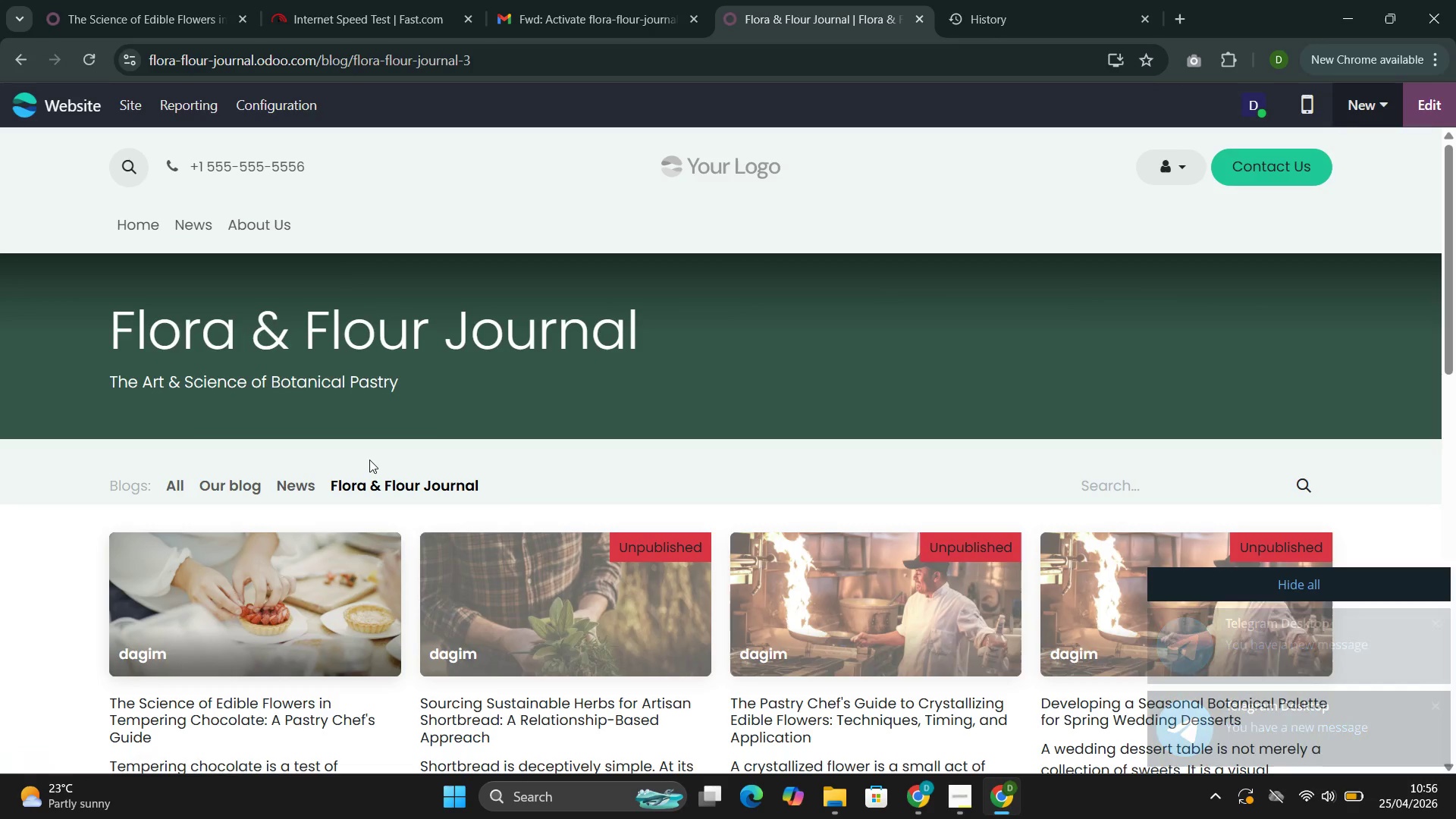 
mouse_move([476, 572])
 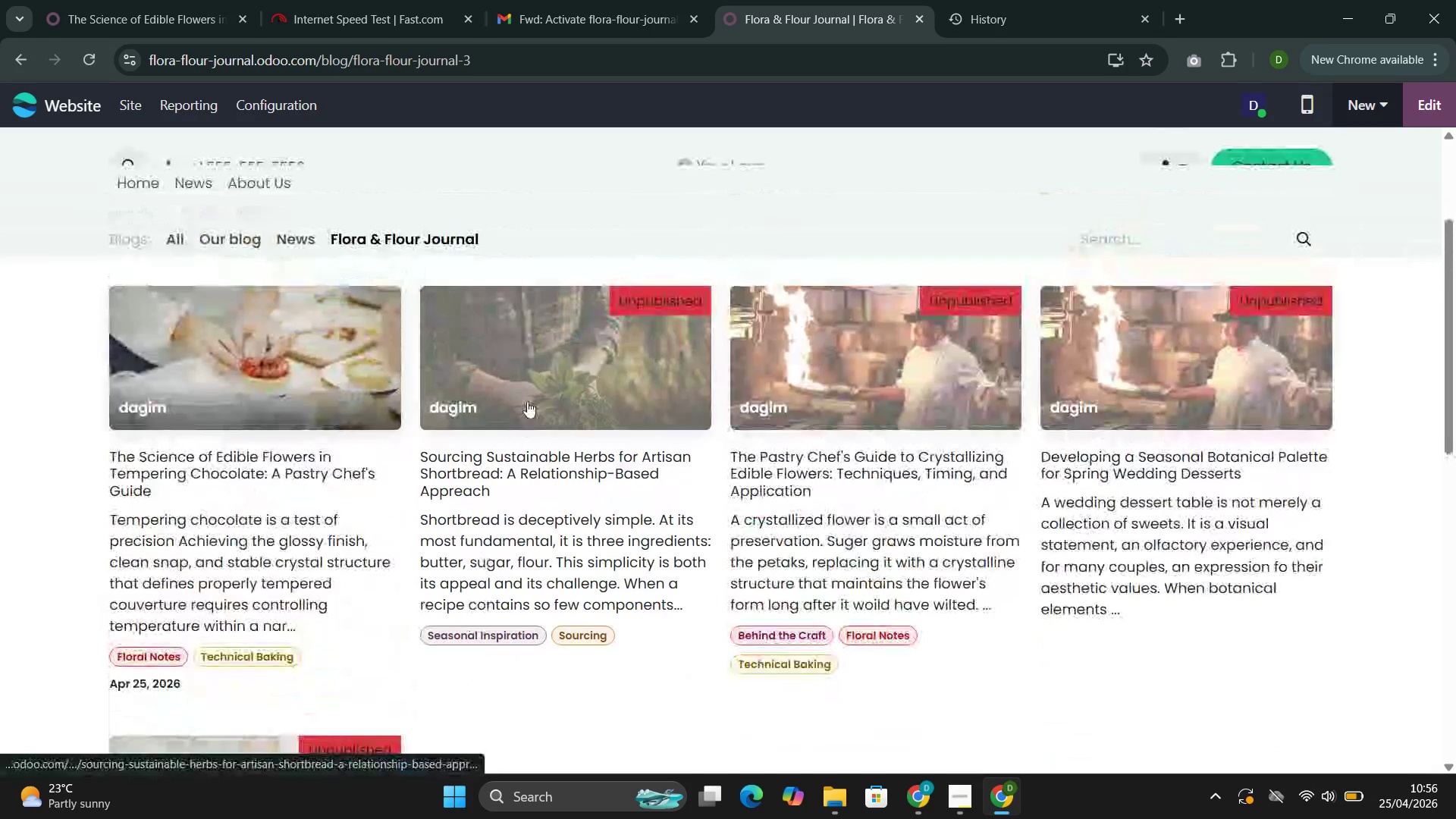 
left_click([529, 399])
 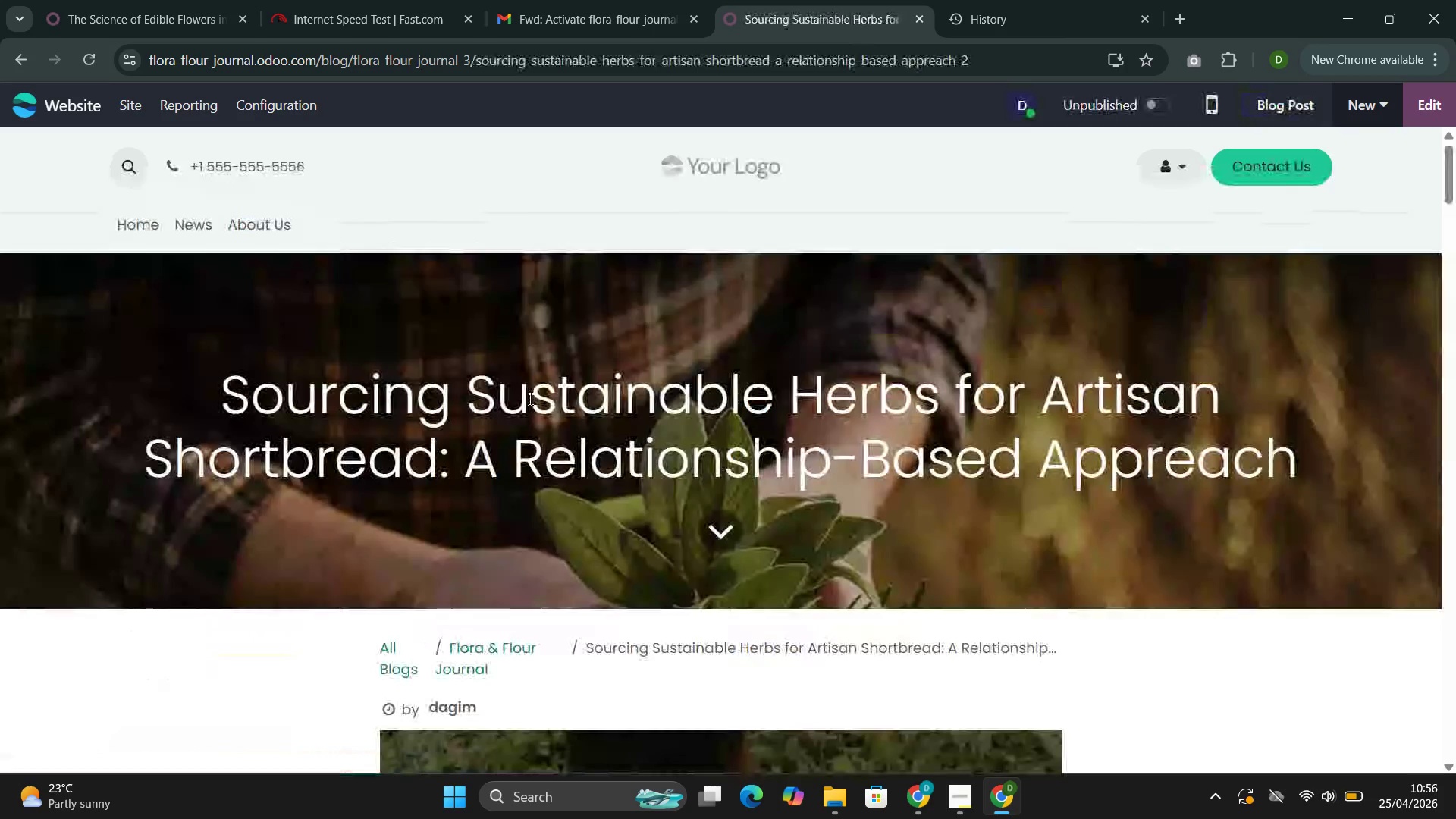 
wait(9.55)
 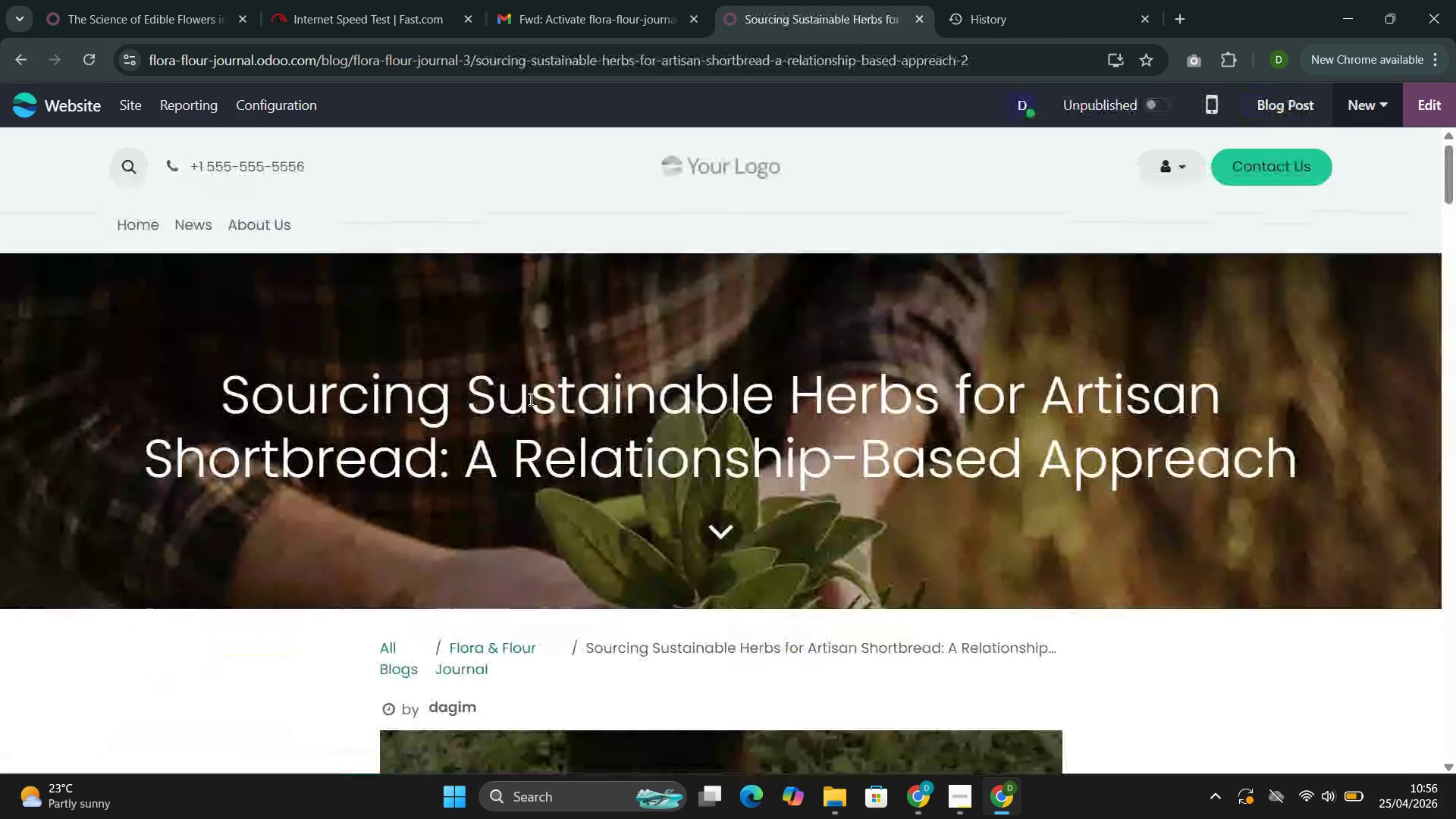 
double_click([393, 388])
 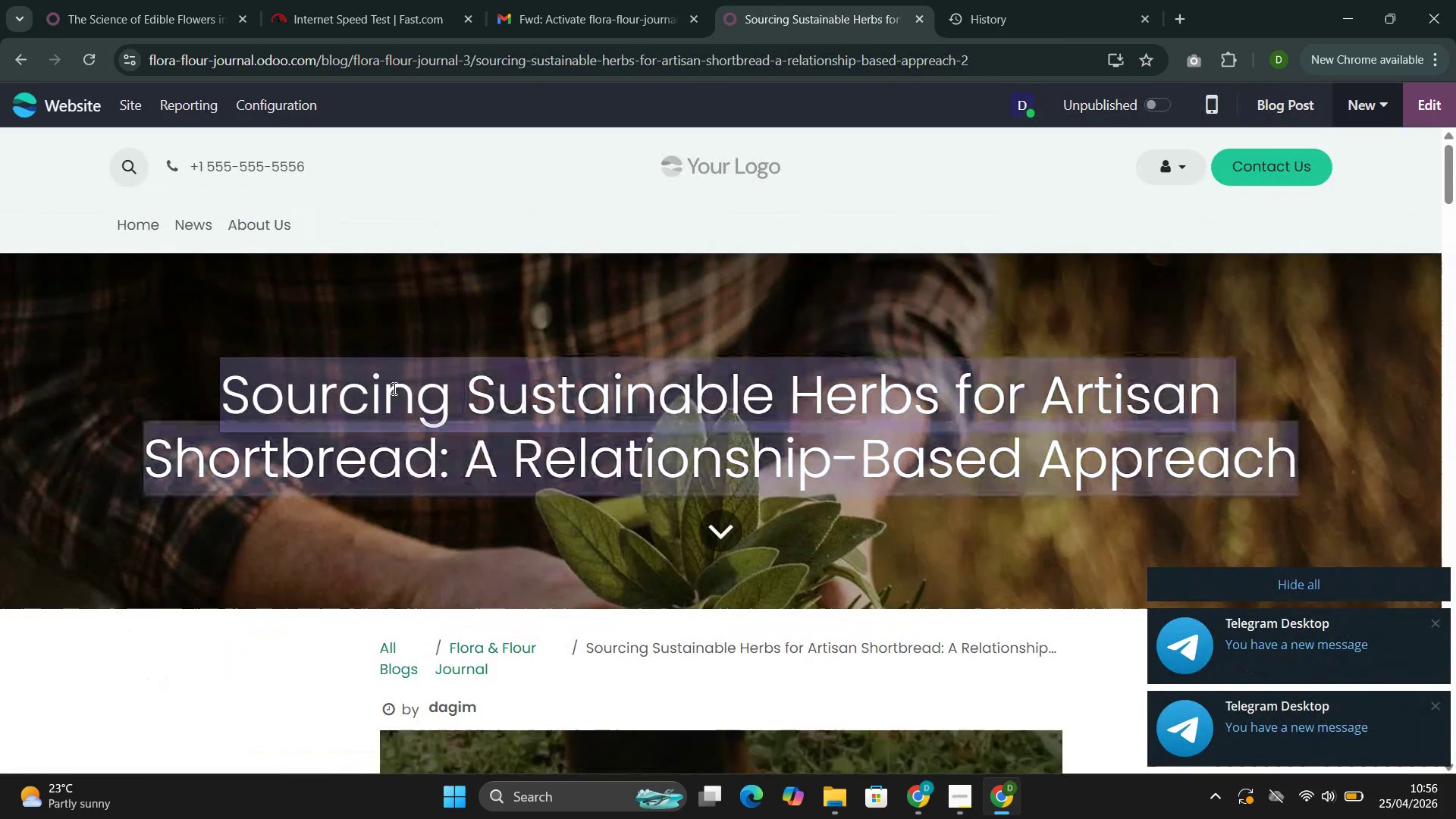 
triple_click([393, 388])
 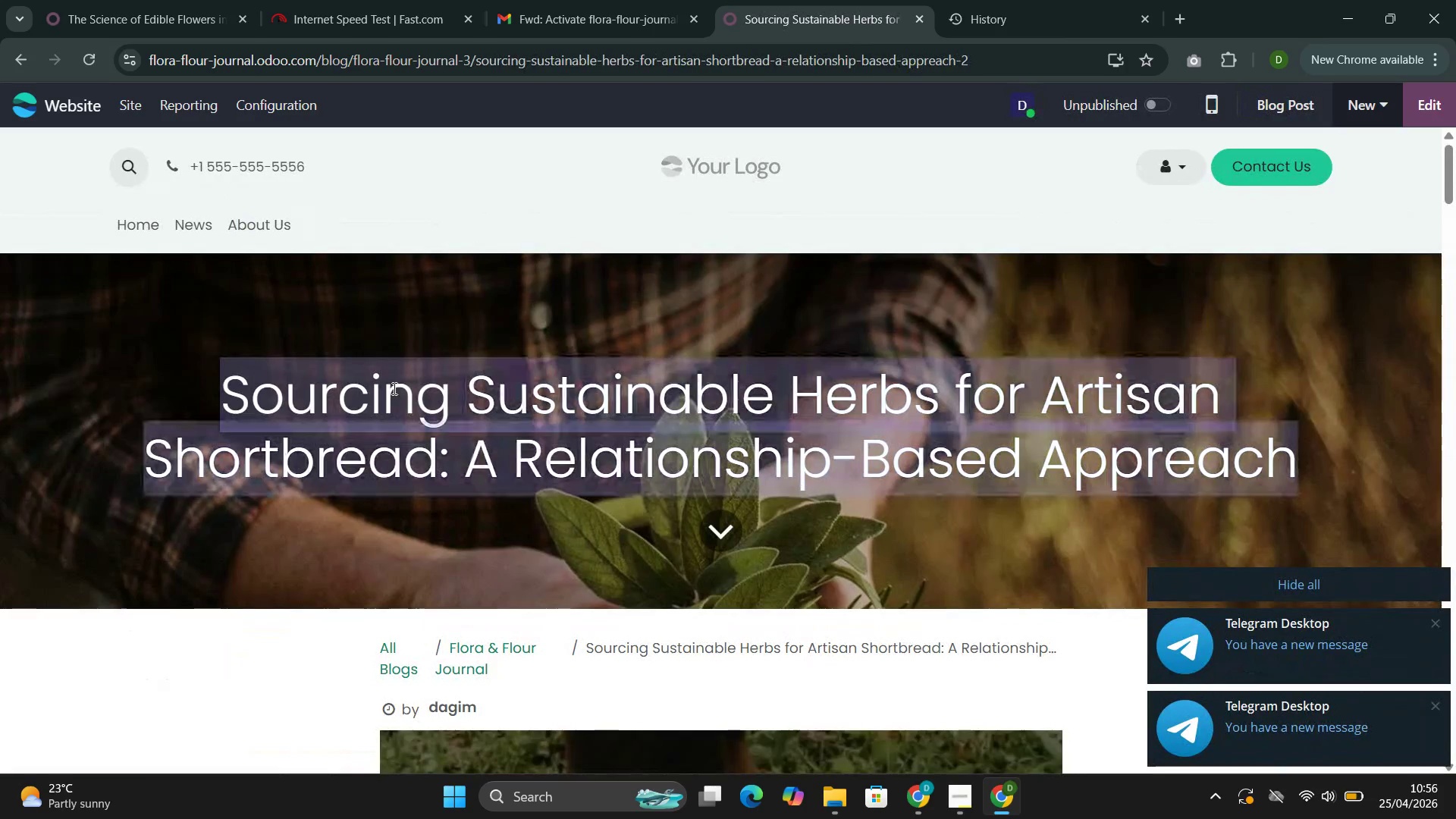 
key(Control+C)
 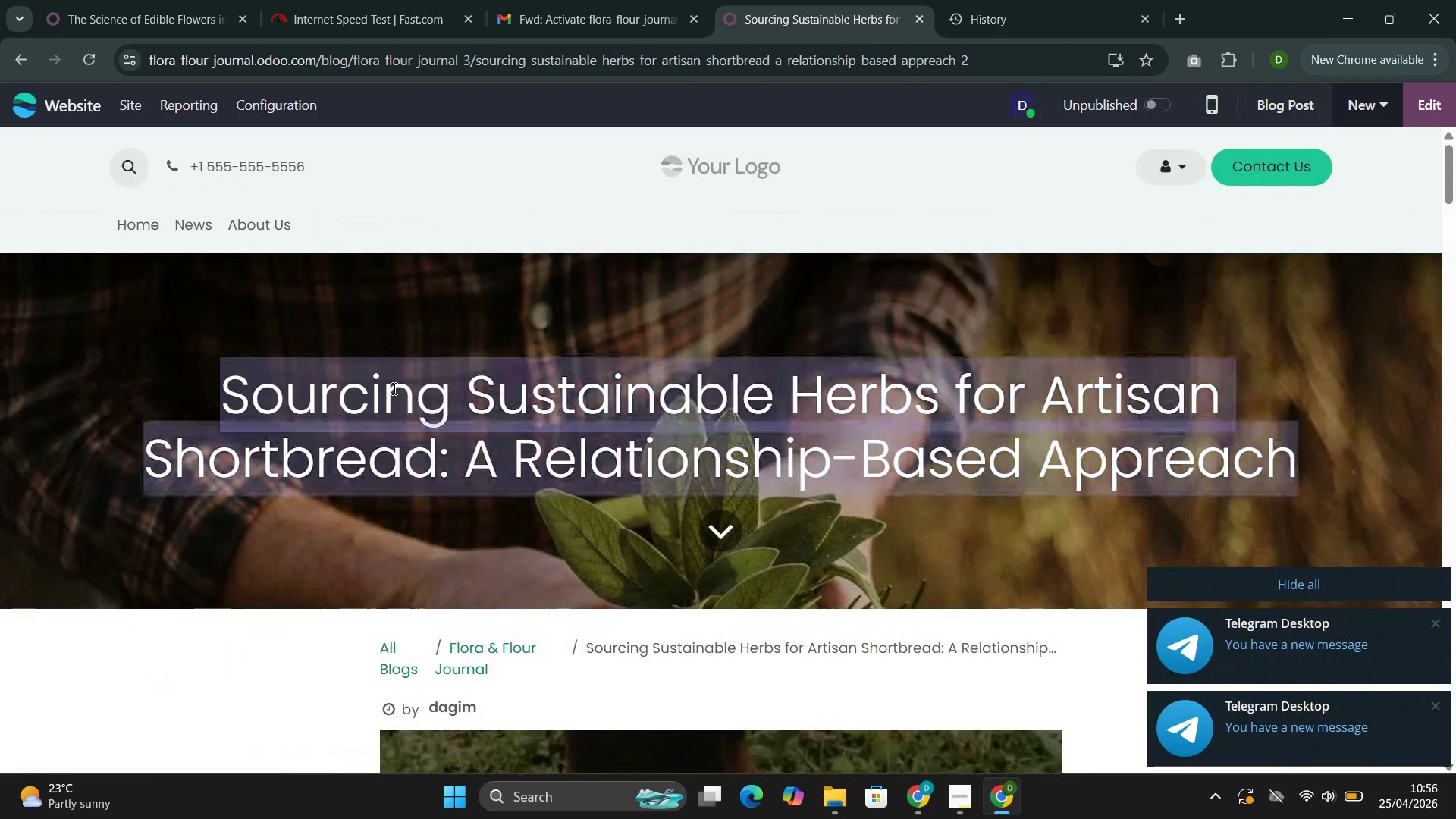 
key(Control+C)
 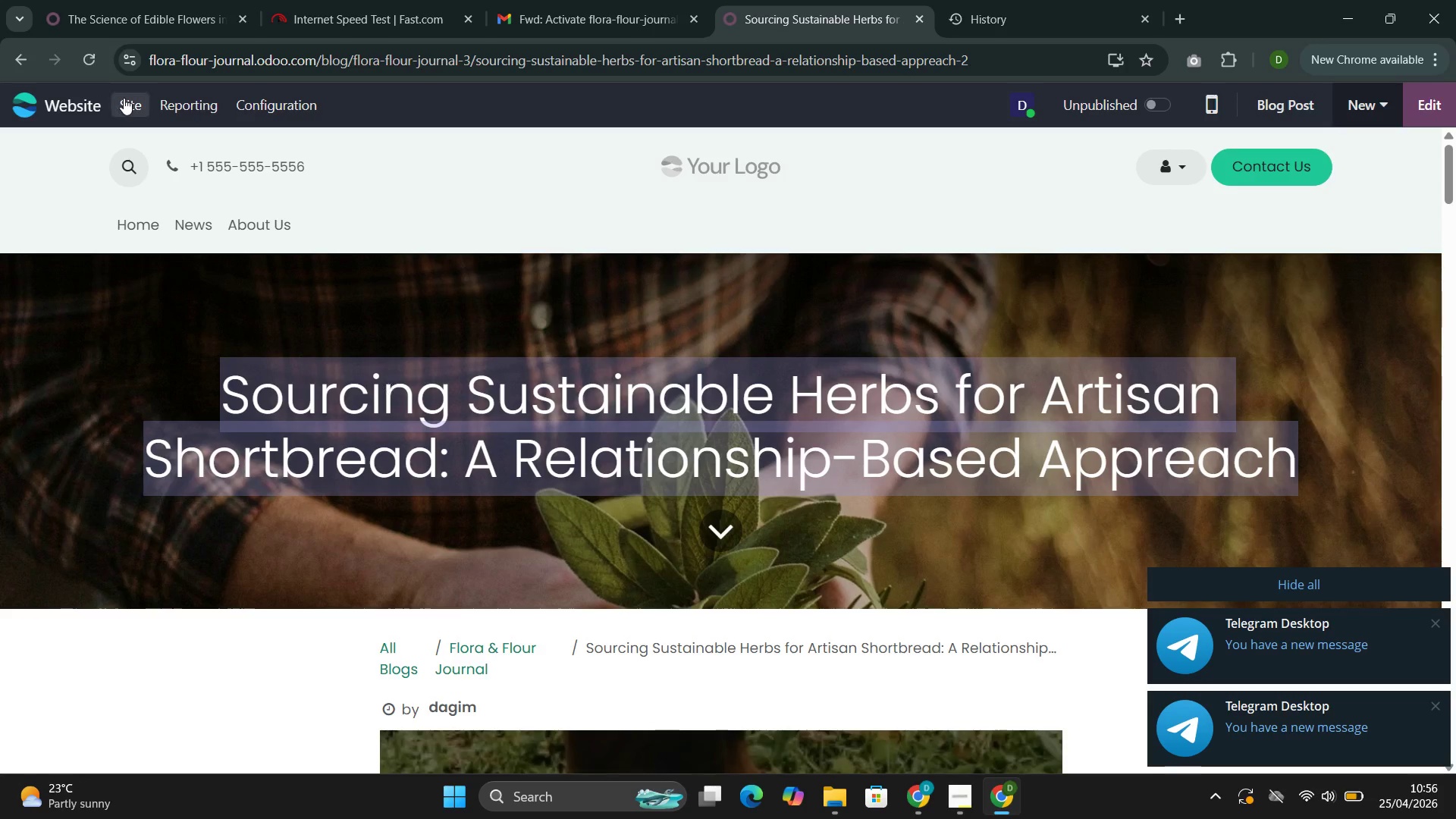 
left_click([126, 100])
 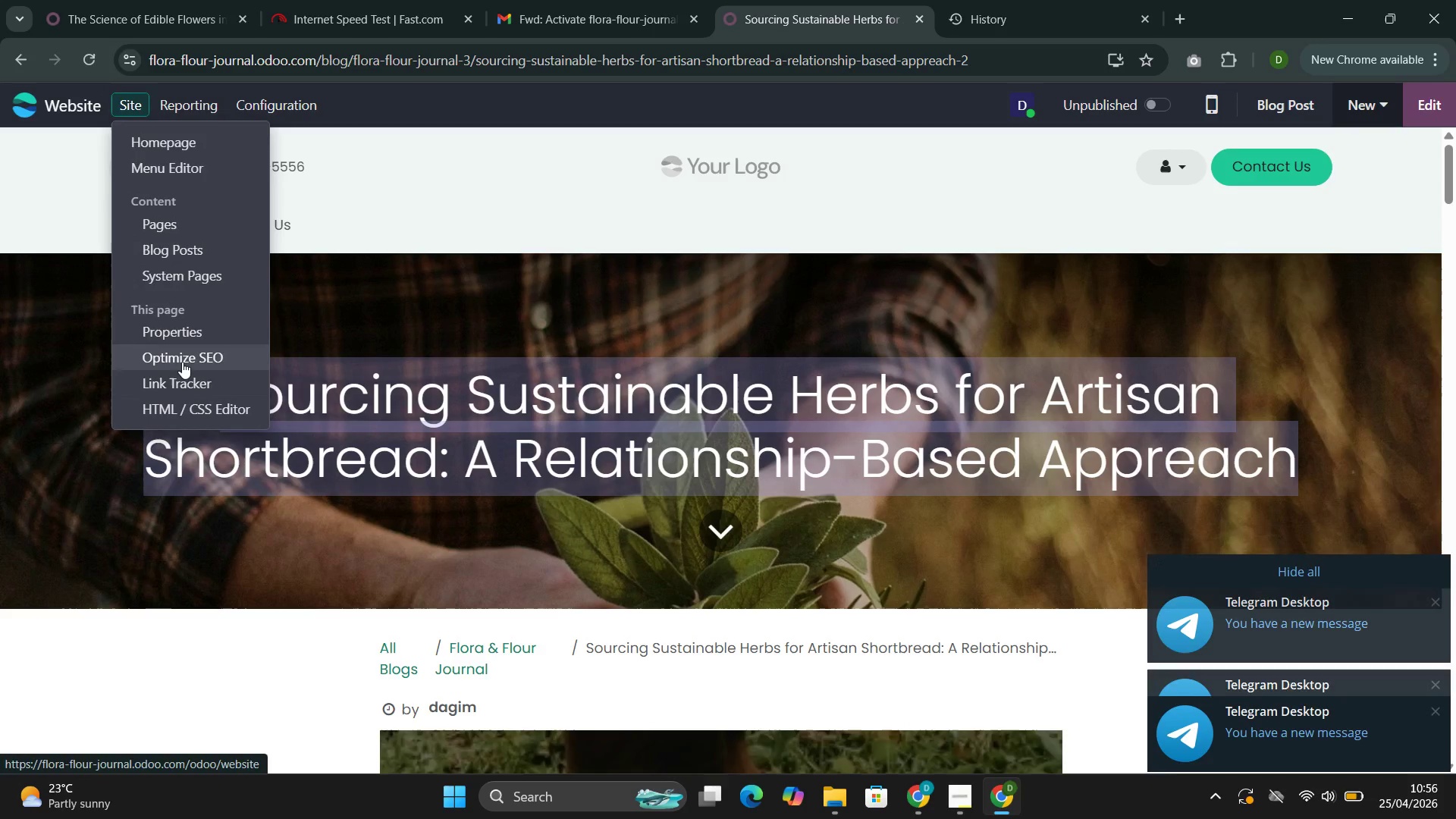 
left_click([188, 356])
 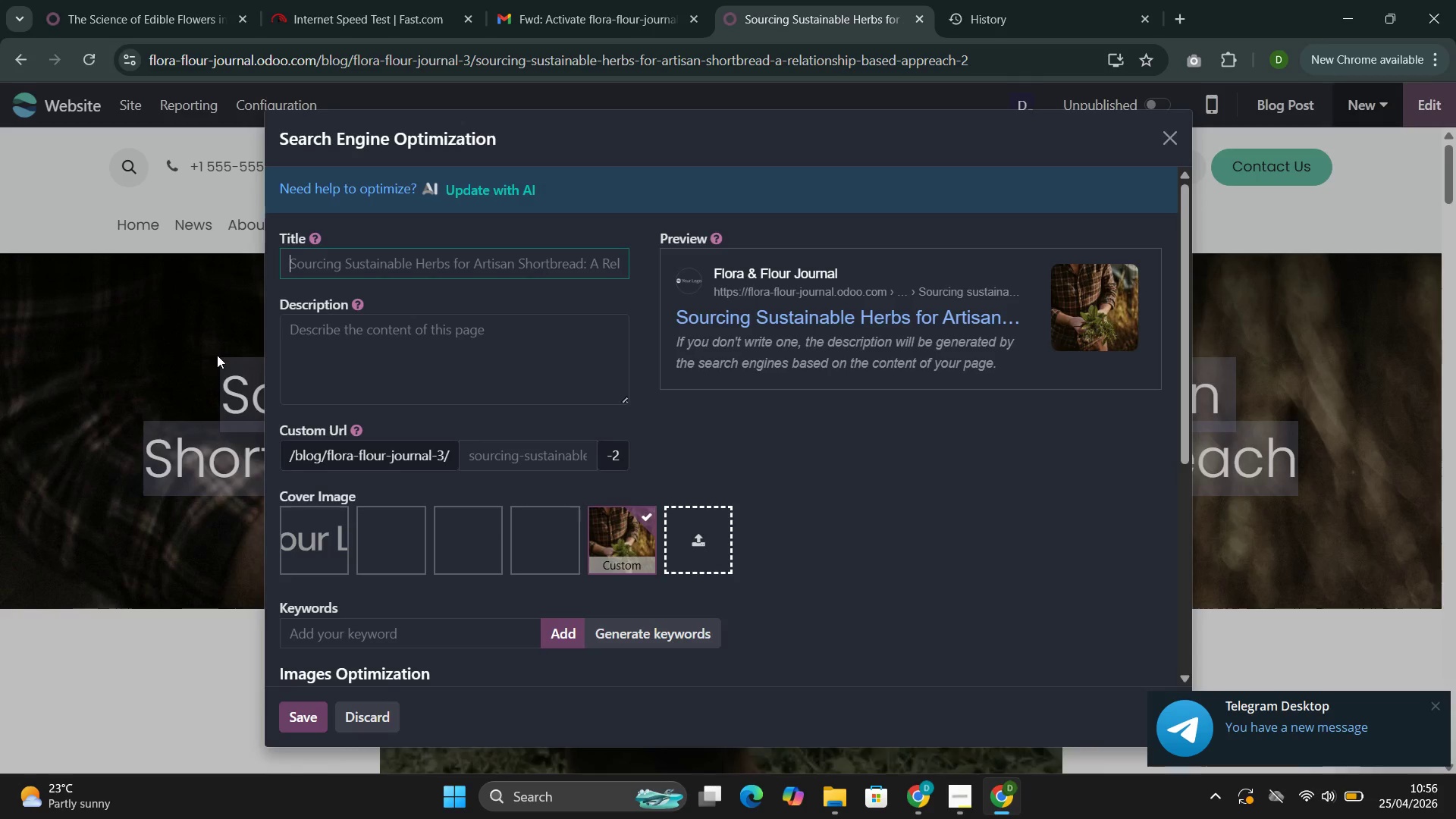 
left_click([394, 264])
 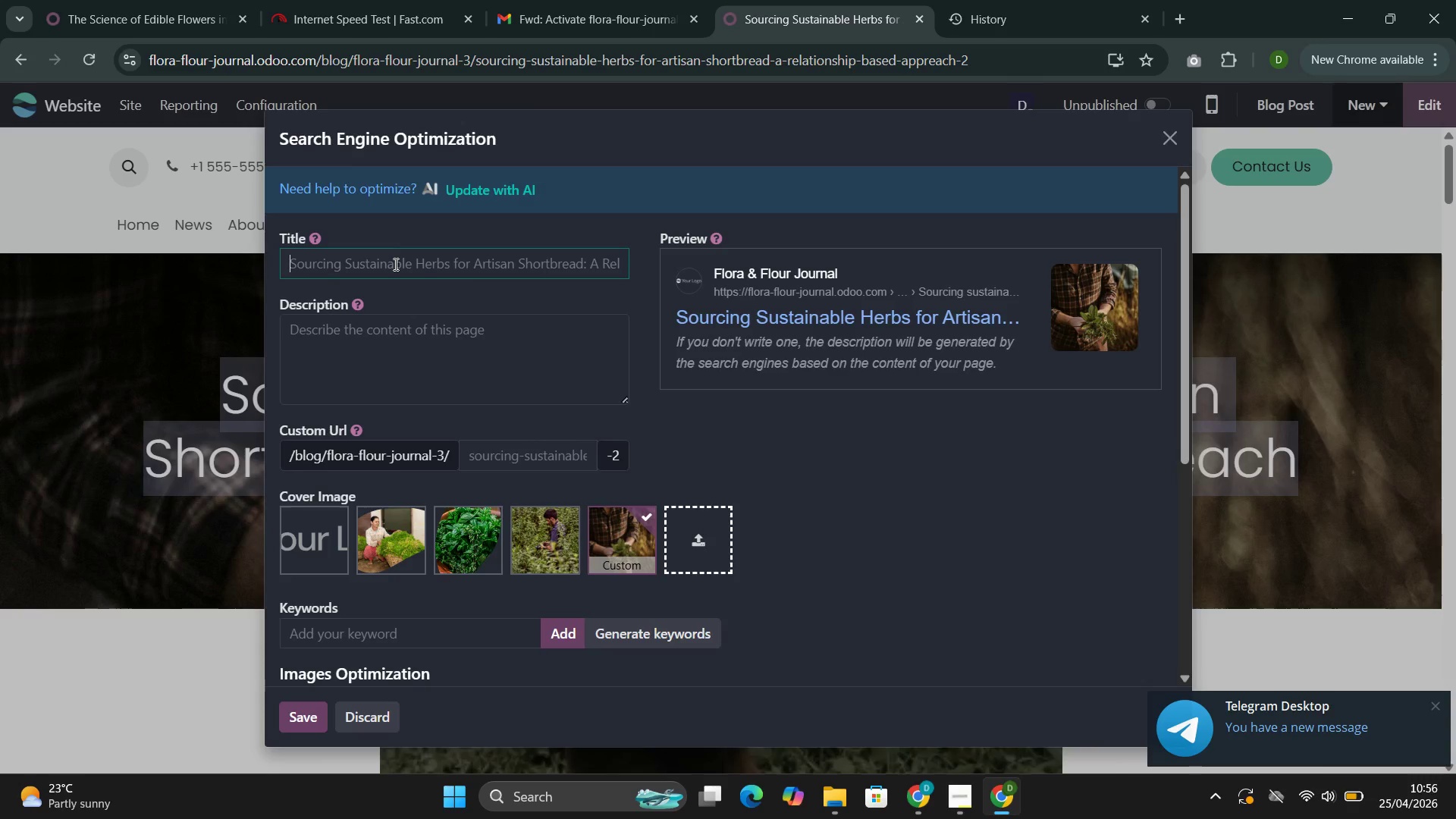 
key(Control+V)
 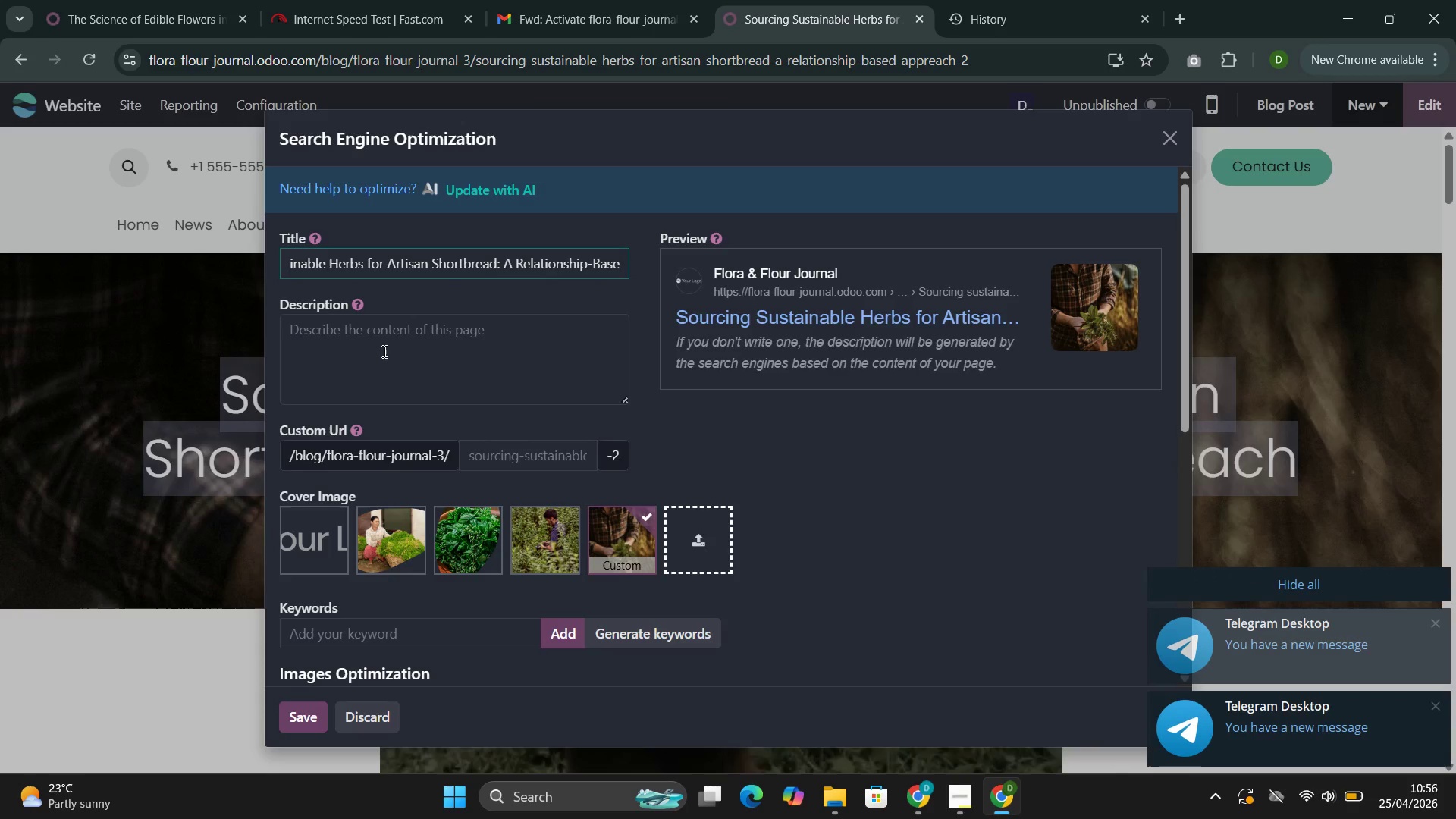 
left_click([383, 351])
 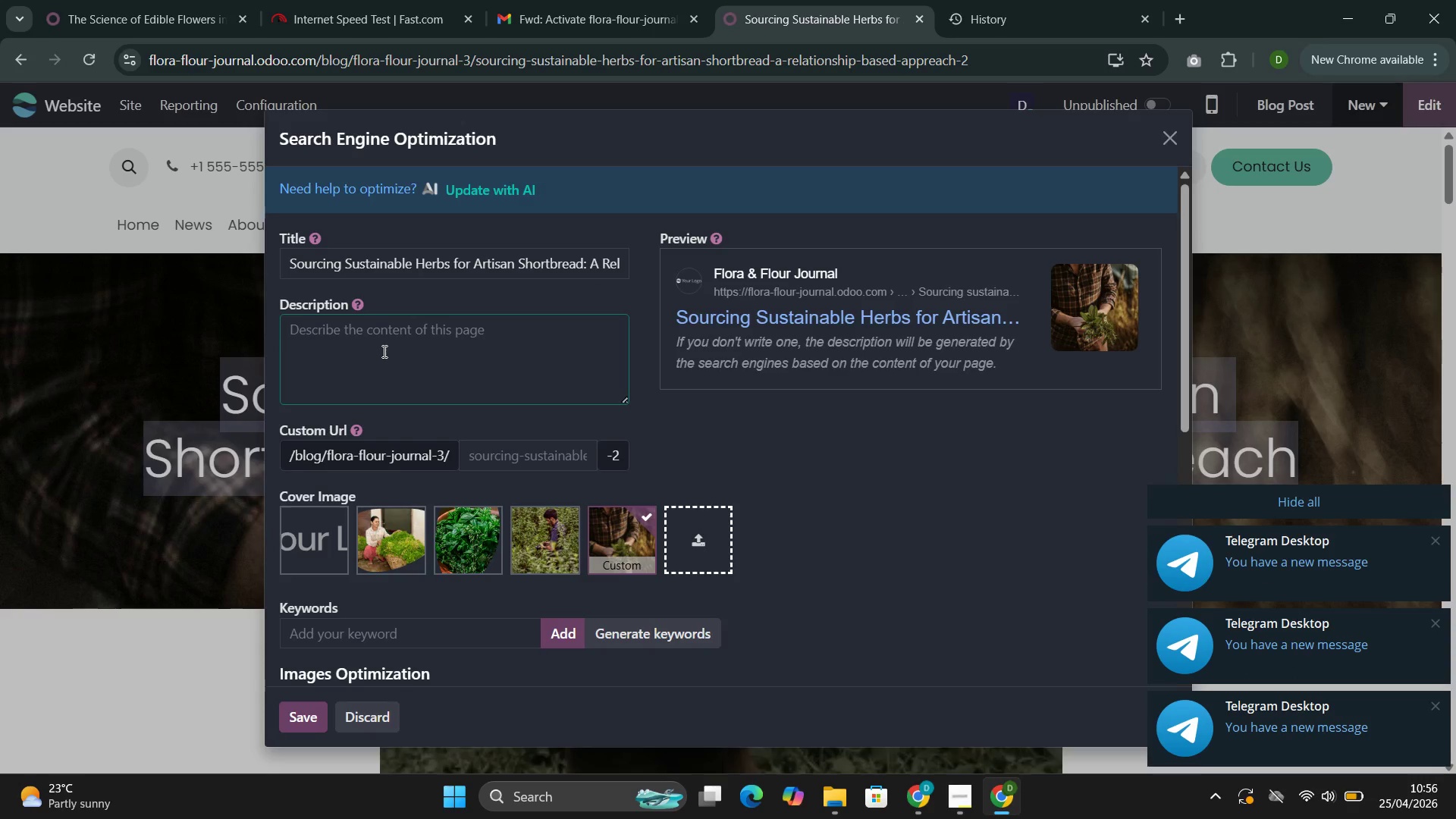 
type(Why commodity berb)
key(Backspace)
key(Backspace)
key(Backspace)
key(Backspace)
type(herb fail and how producer part)
 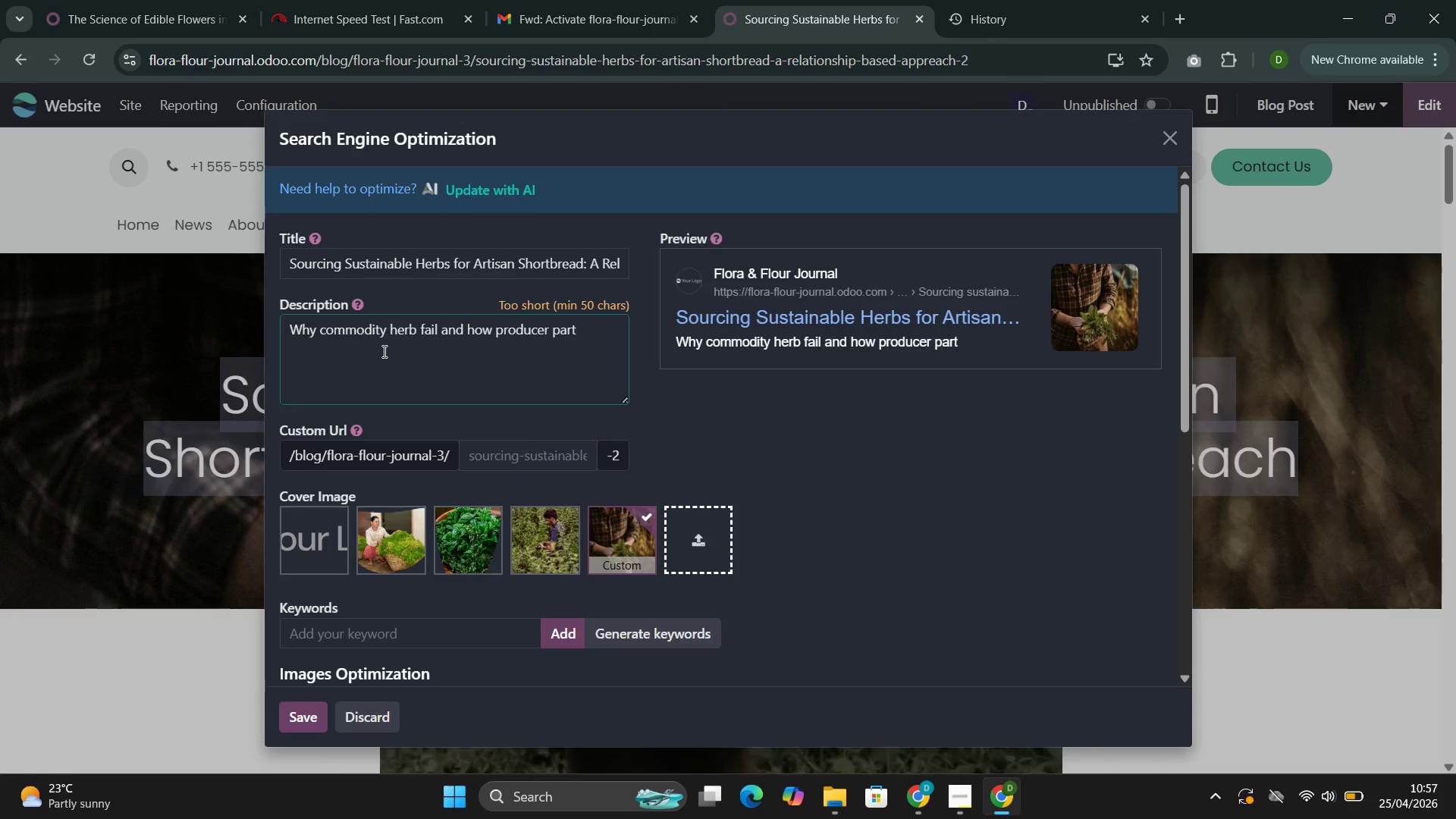 
type(nerships create supero)
key(Backspace)
type(ior lavera)
 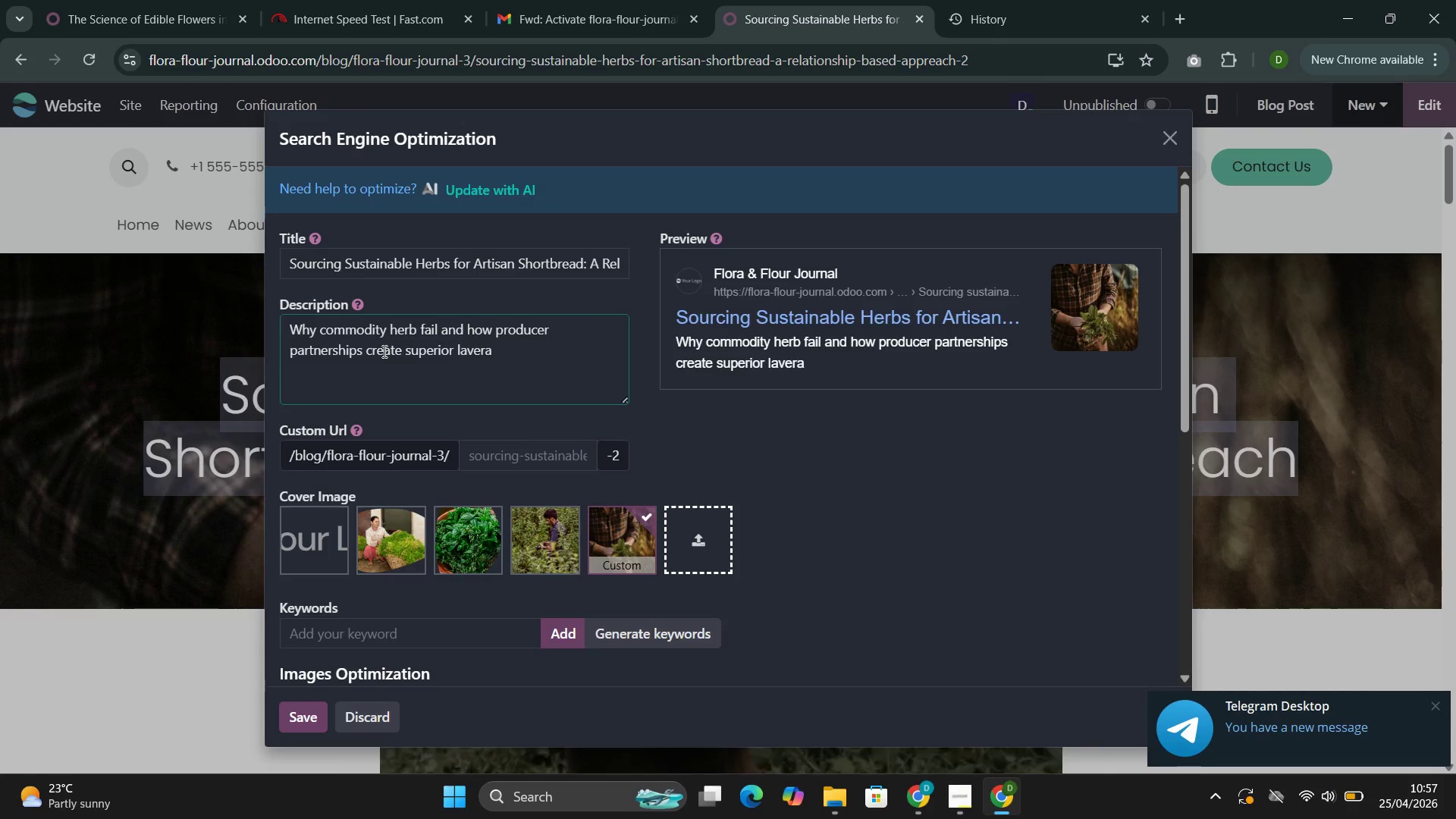 
key(Backspace)
key(Backspace)
type(bder )
 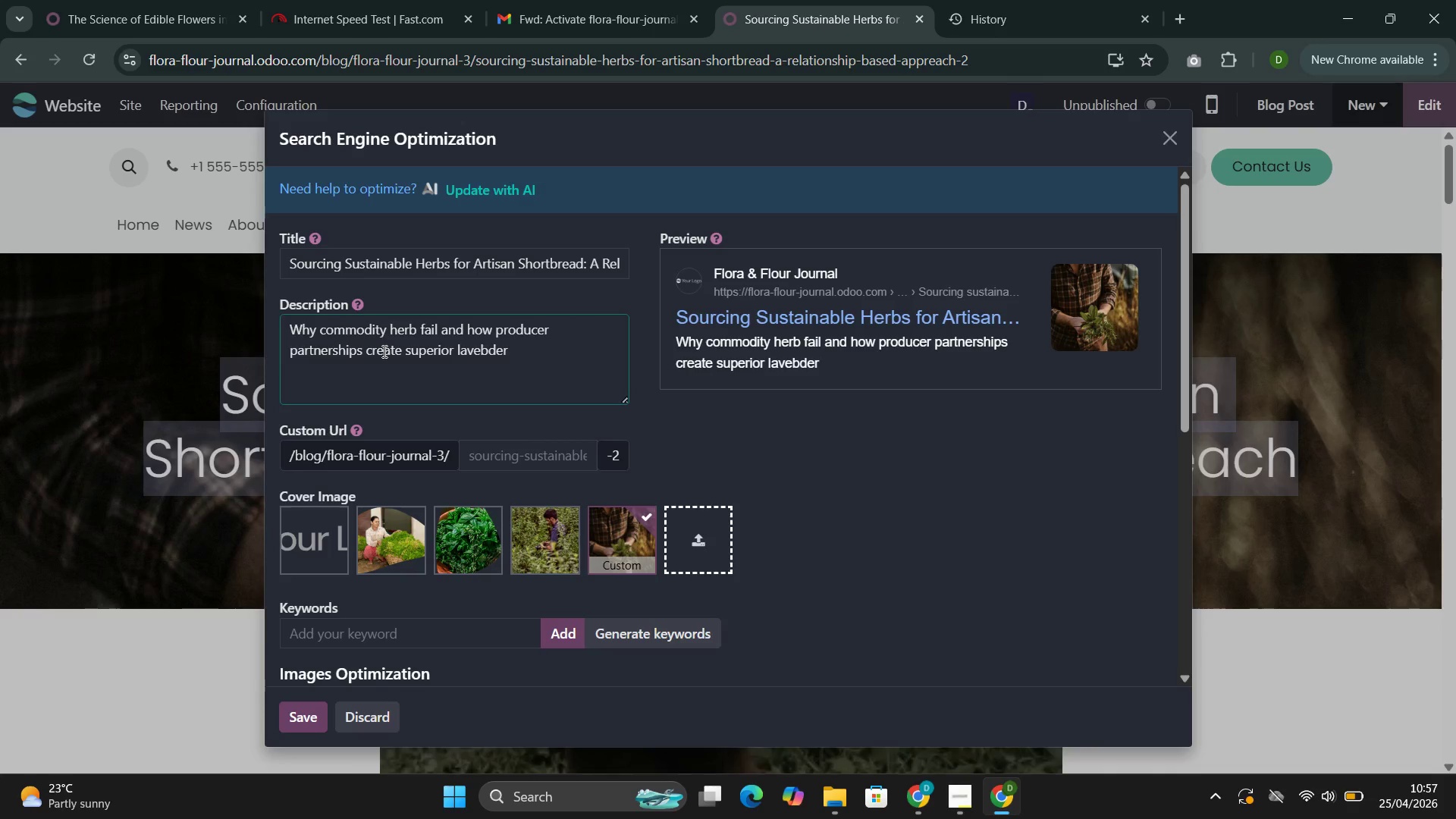 
key(ArrowLeft)
 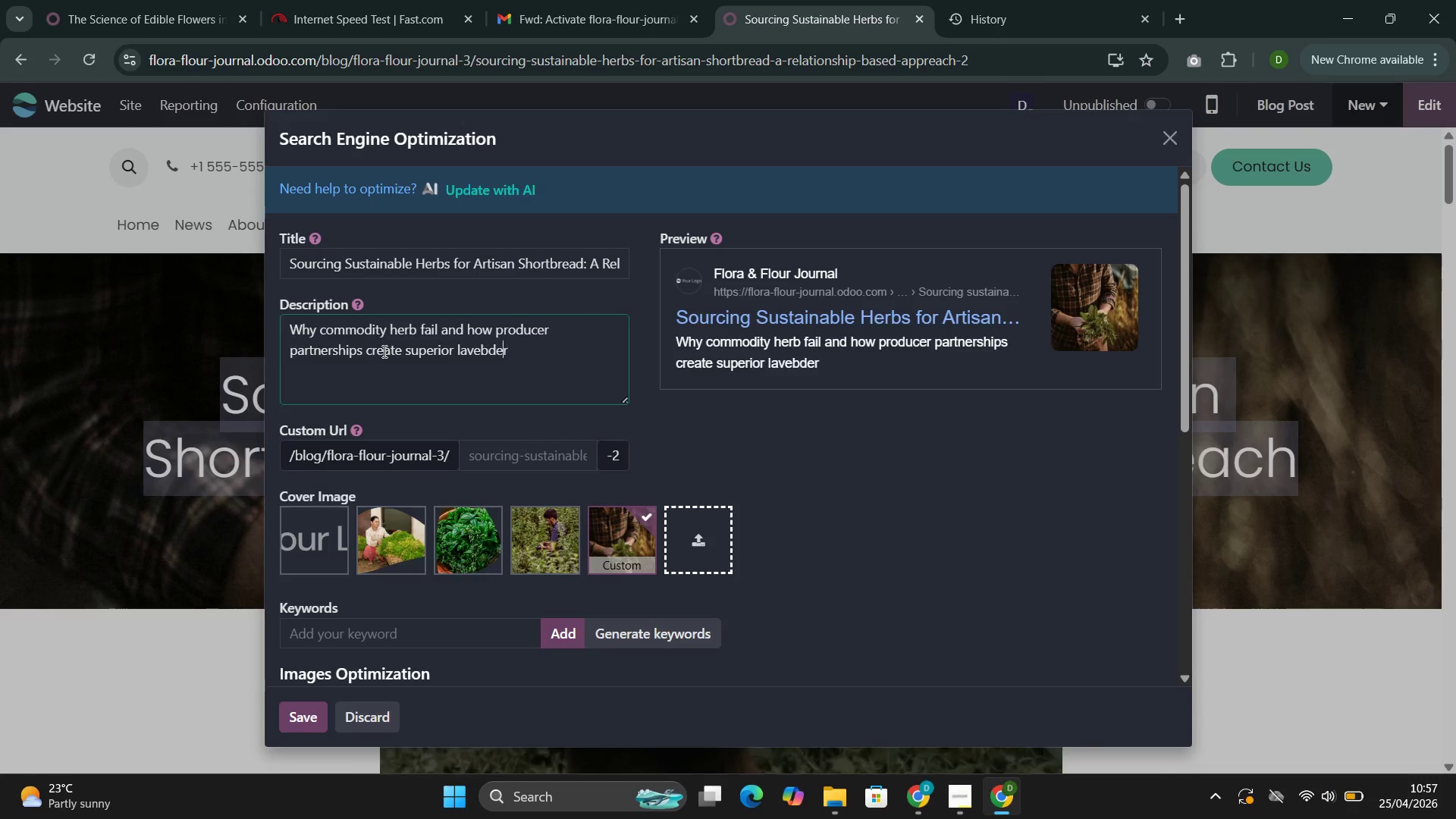 
key(ArrowLeft)
 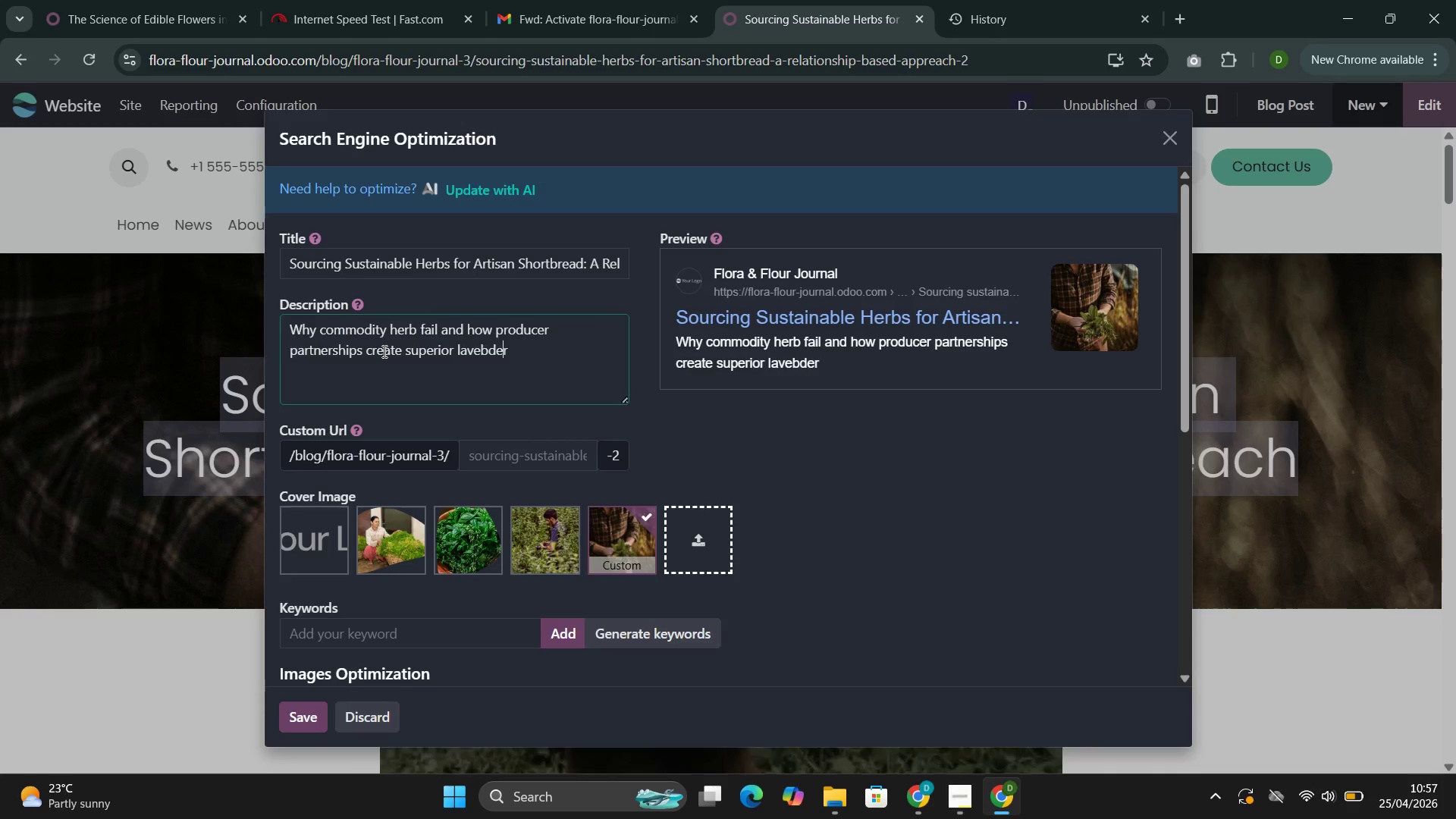 
key(ArrowLeft)
 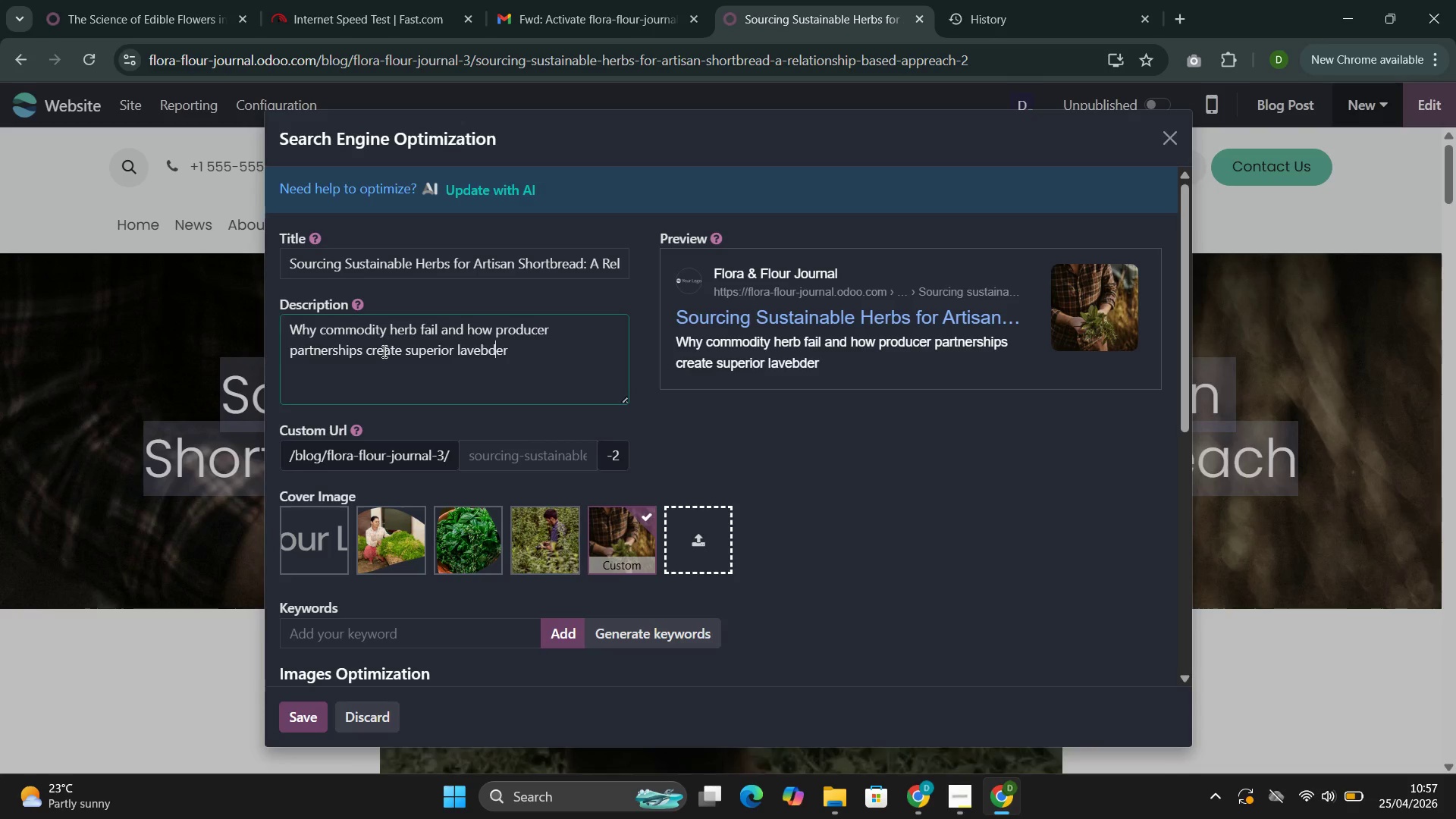 
key(ArrowLeft)
 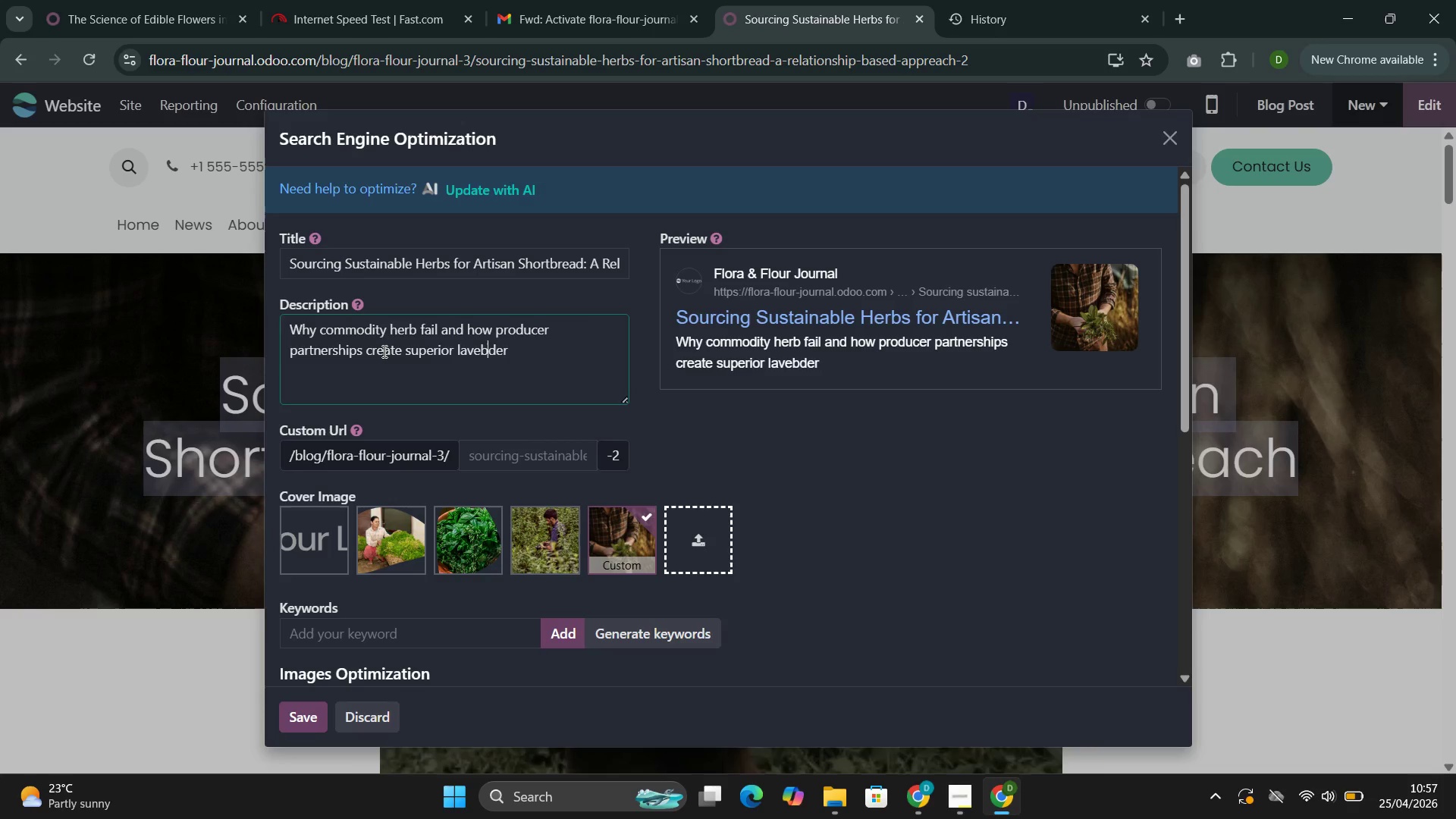 
key(Backslash)
 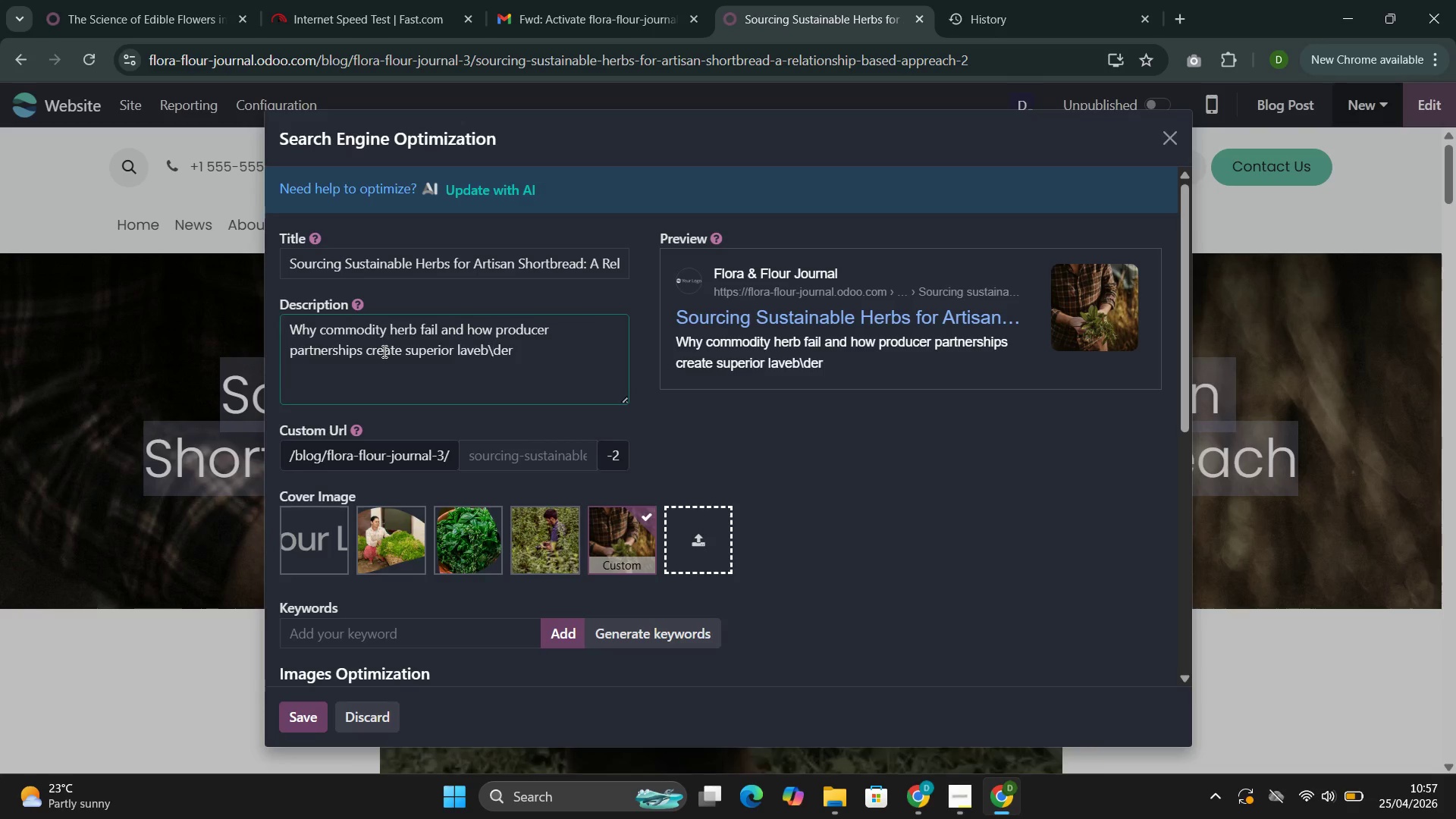 
key(Backspace)
 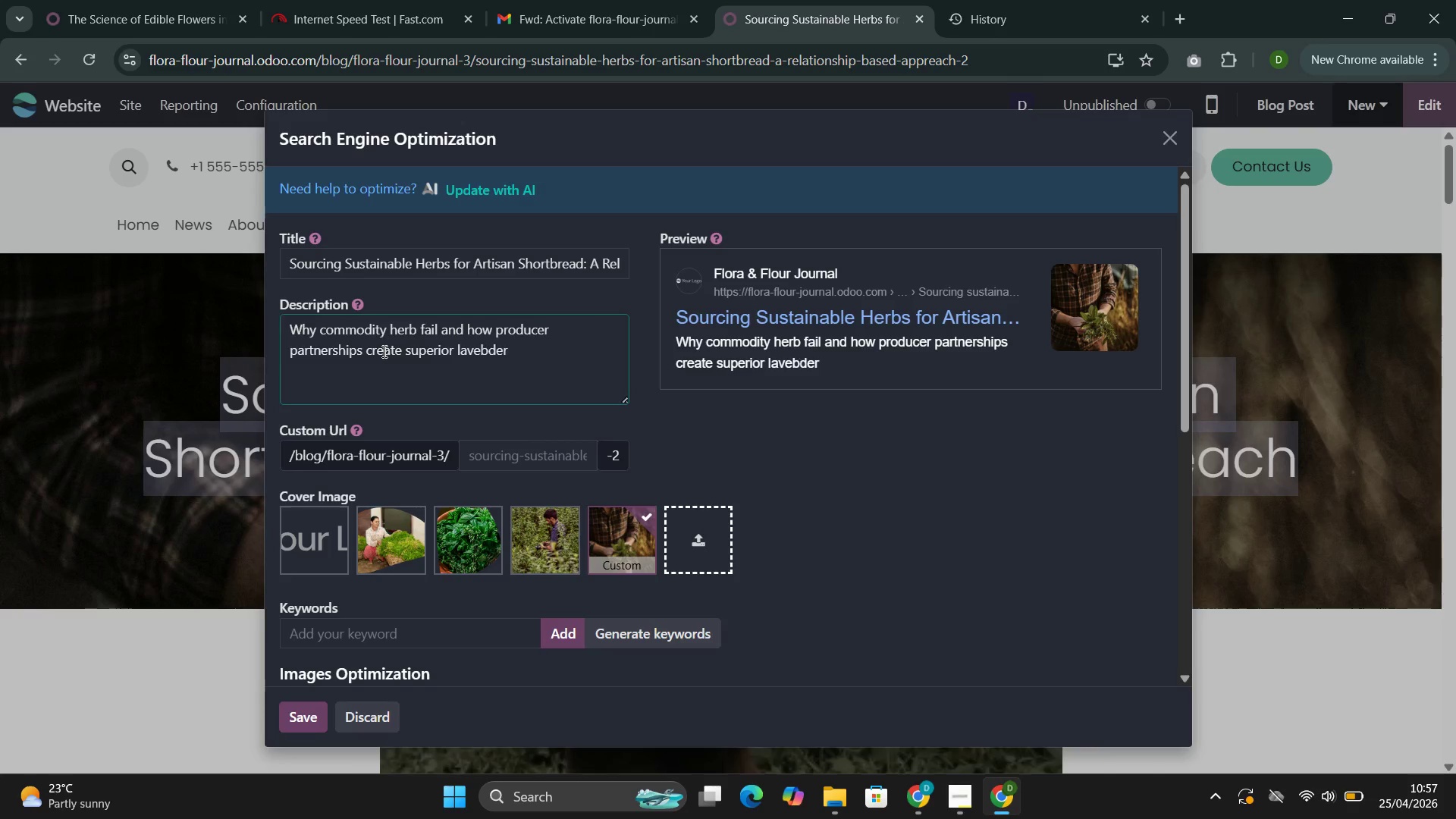 
key(Backspace)
 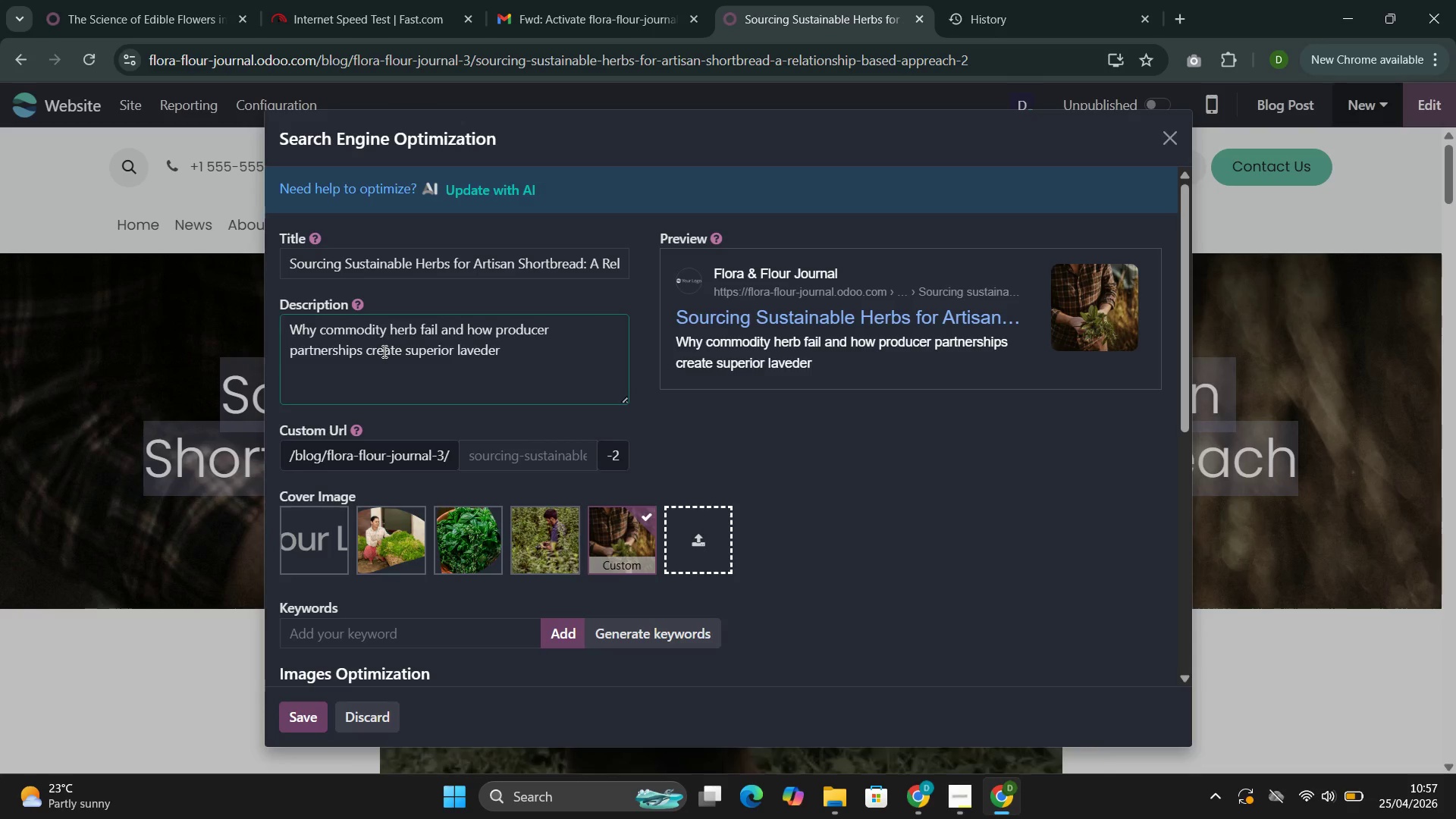 
key(N)
 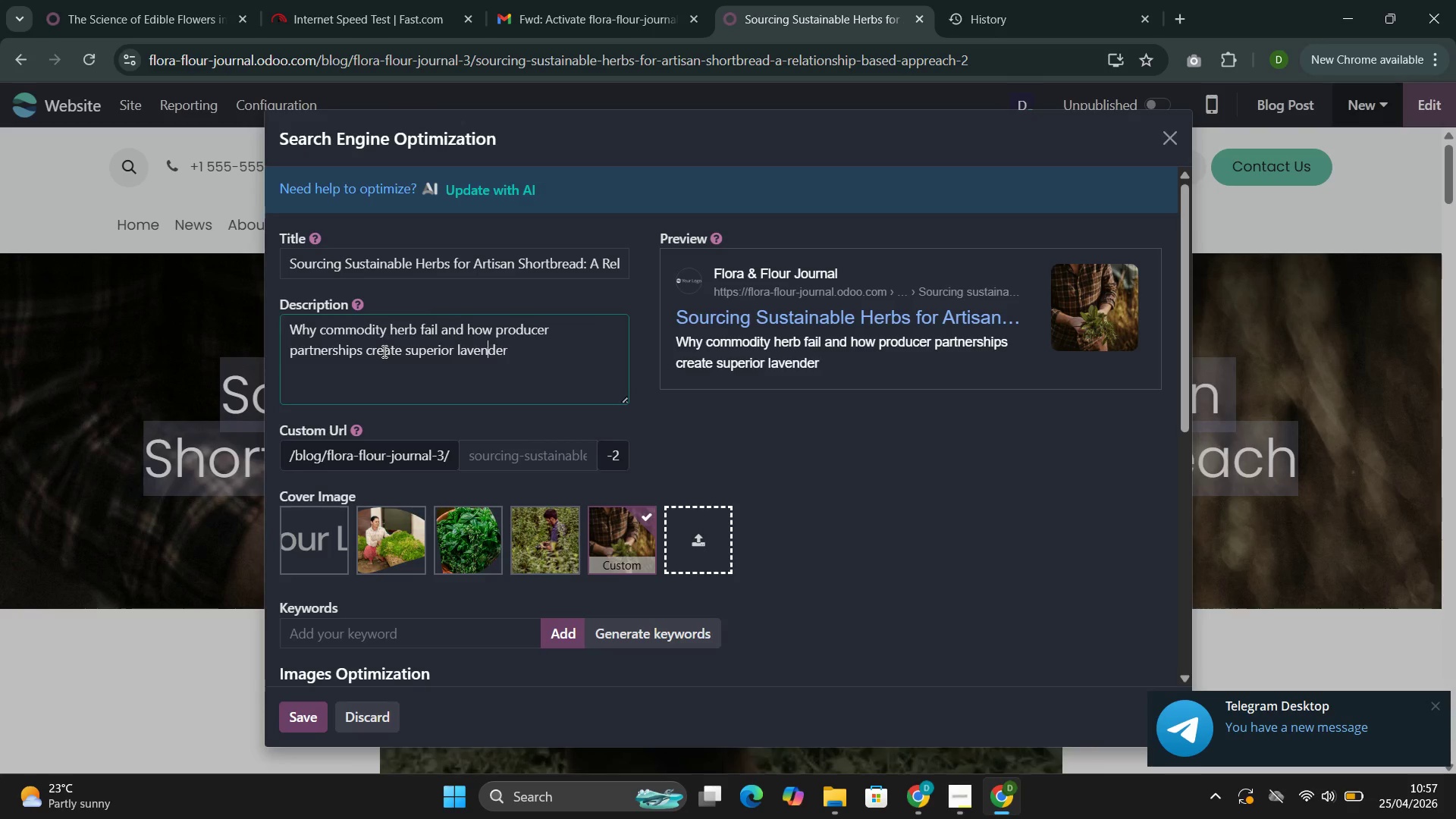 
key(ArrowRight)
 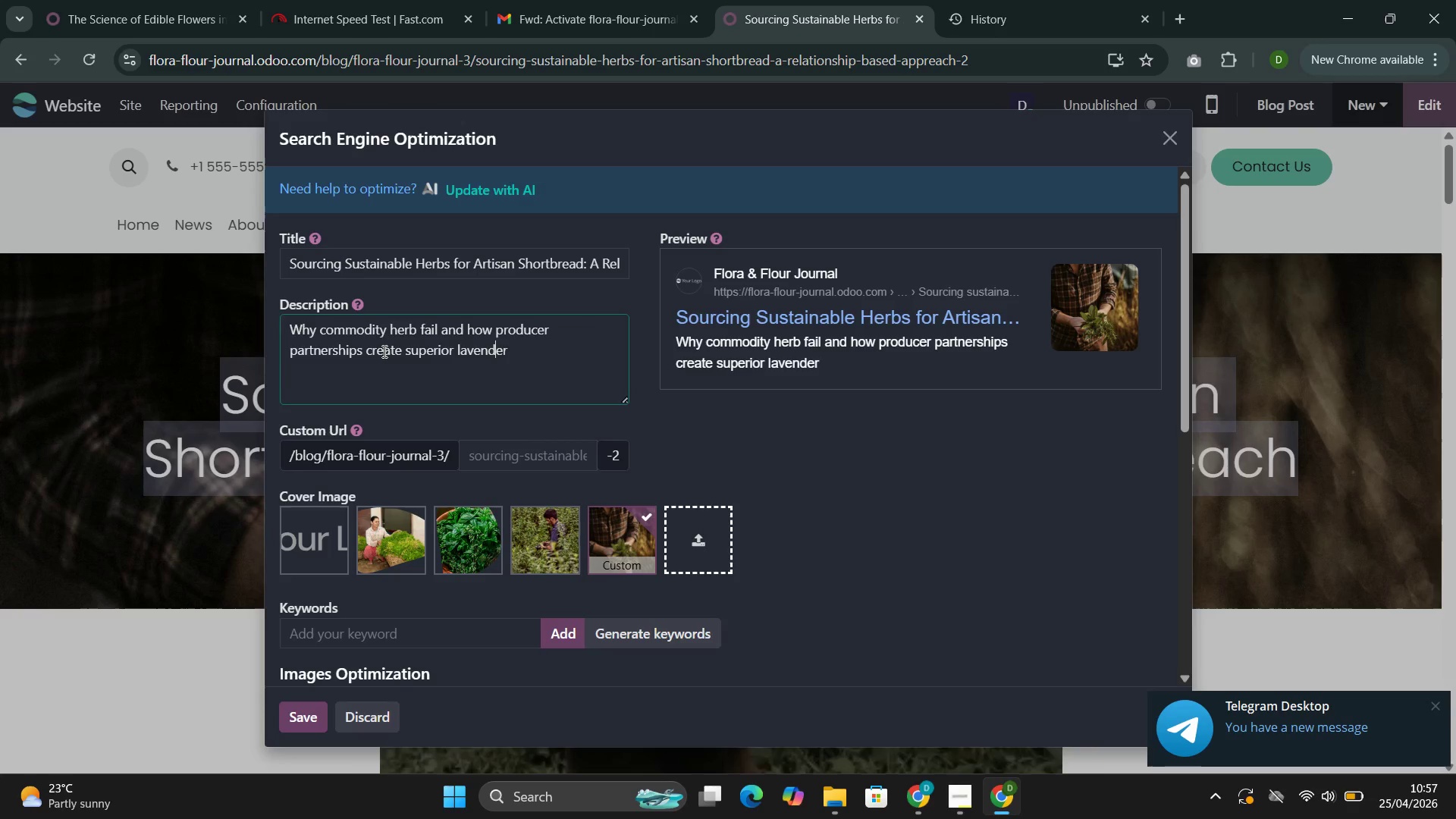 
key(ArrowRight)
 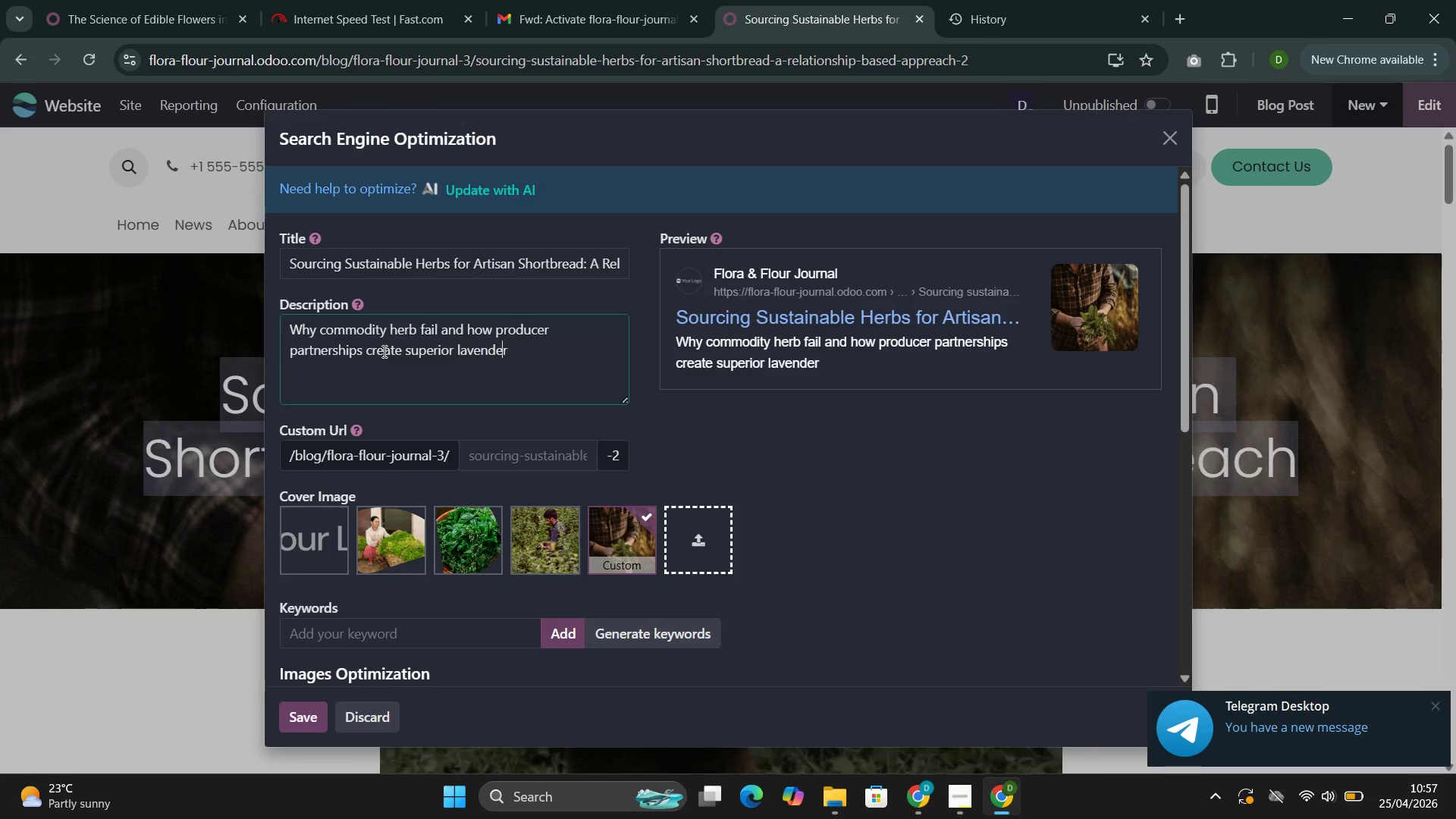 
key(ArrowRight)
 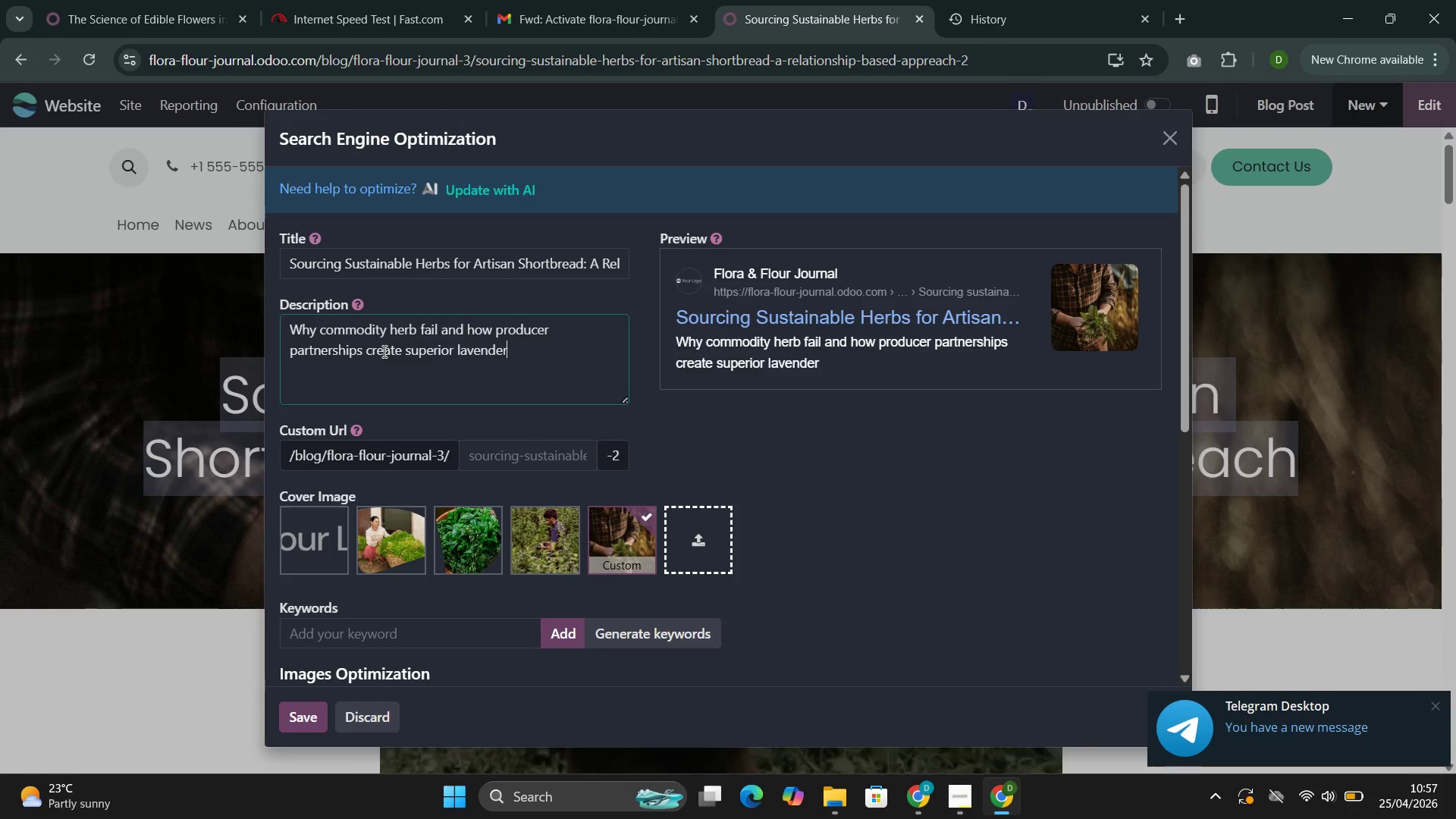 
type(, rosemary )
key(Backspace)
type(,)
 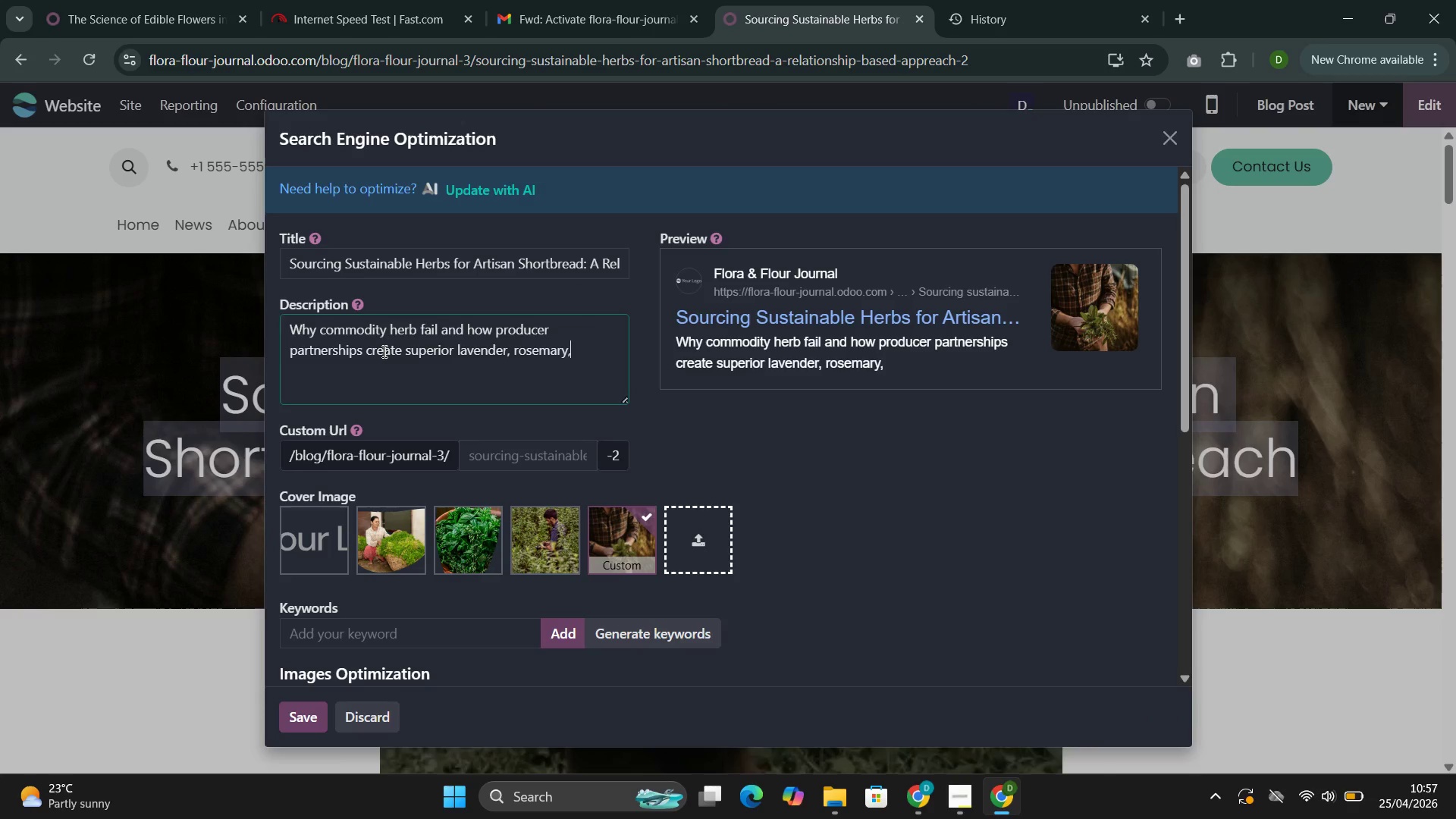 
type( and thyme shortbread. Seasonal sourcing for botanical pat)
key(Backspace)
type(stry)
 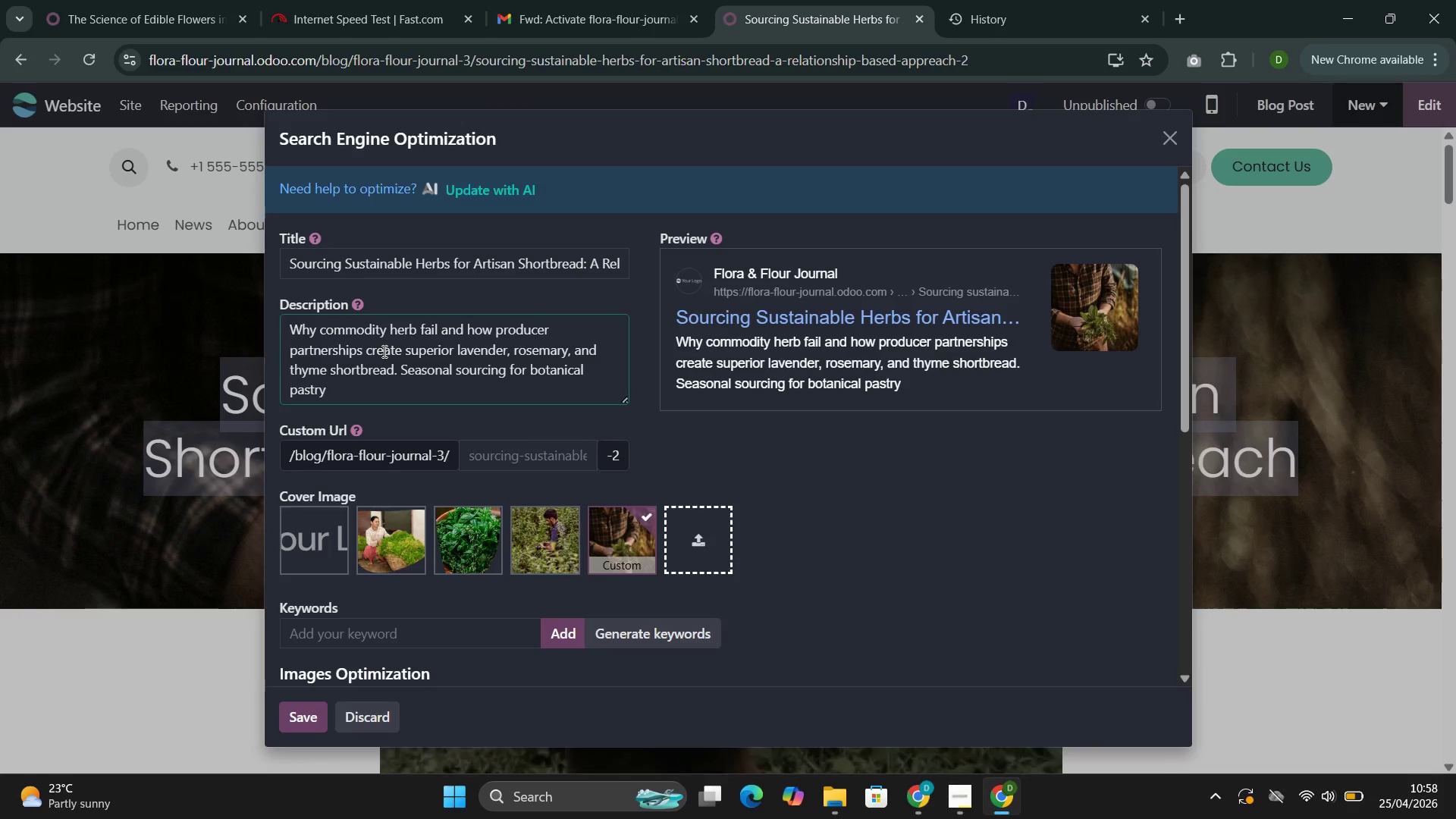 
wait(8.25)
 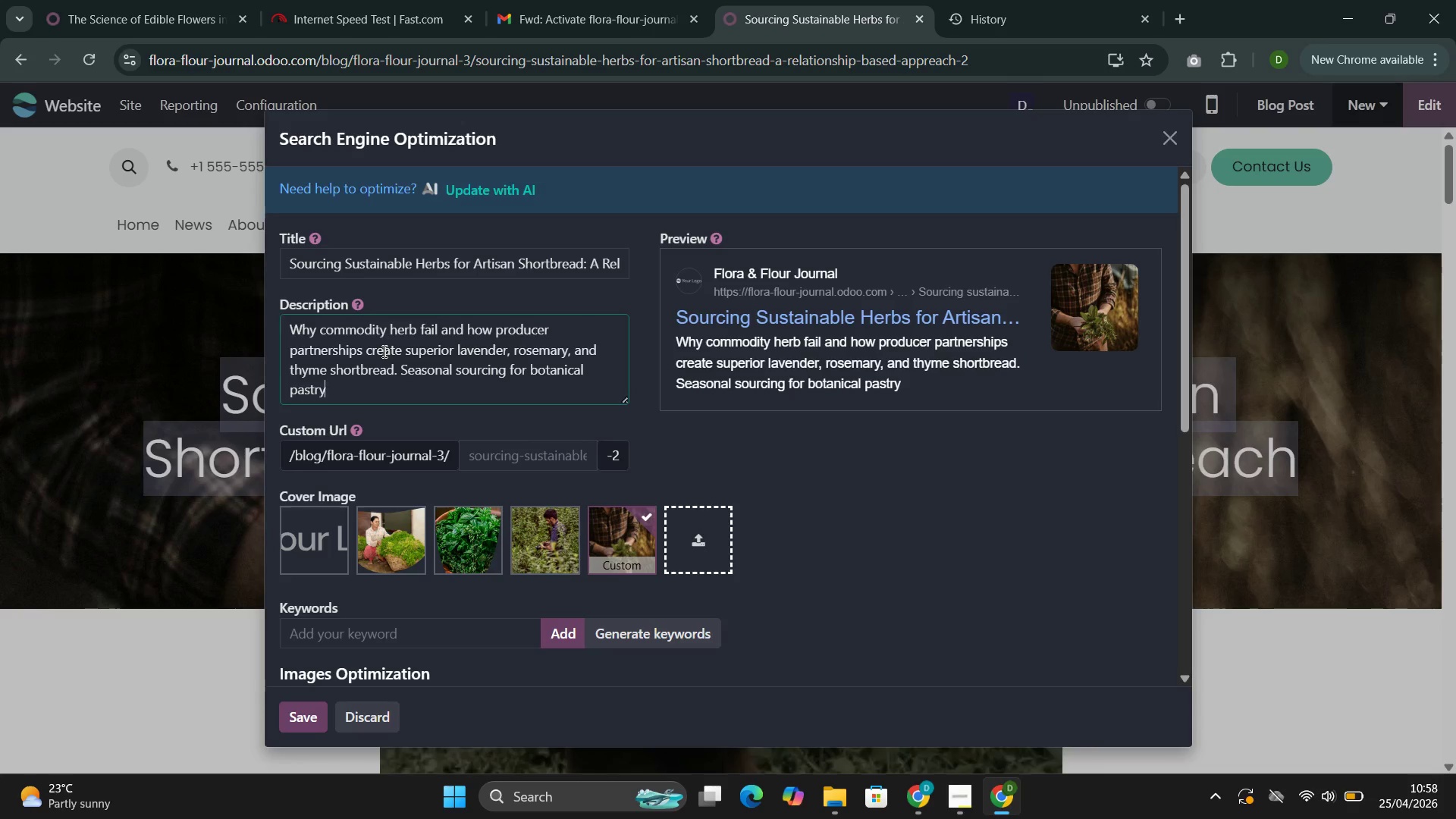 
left_click([613, 632])
 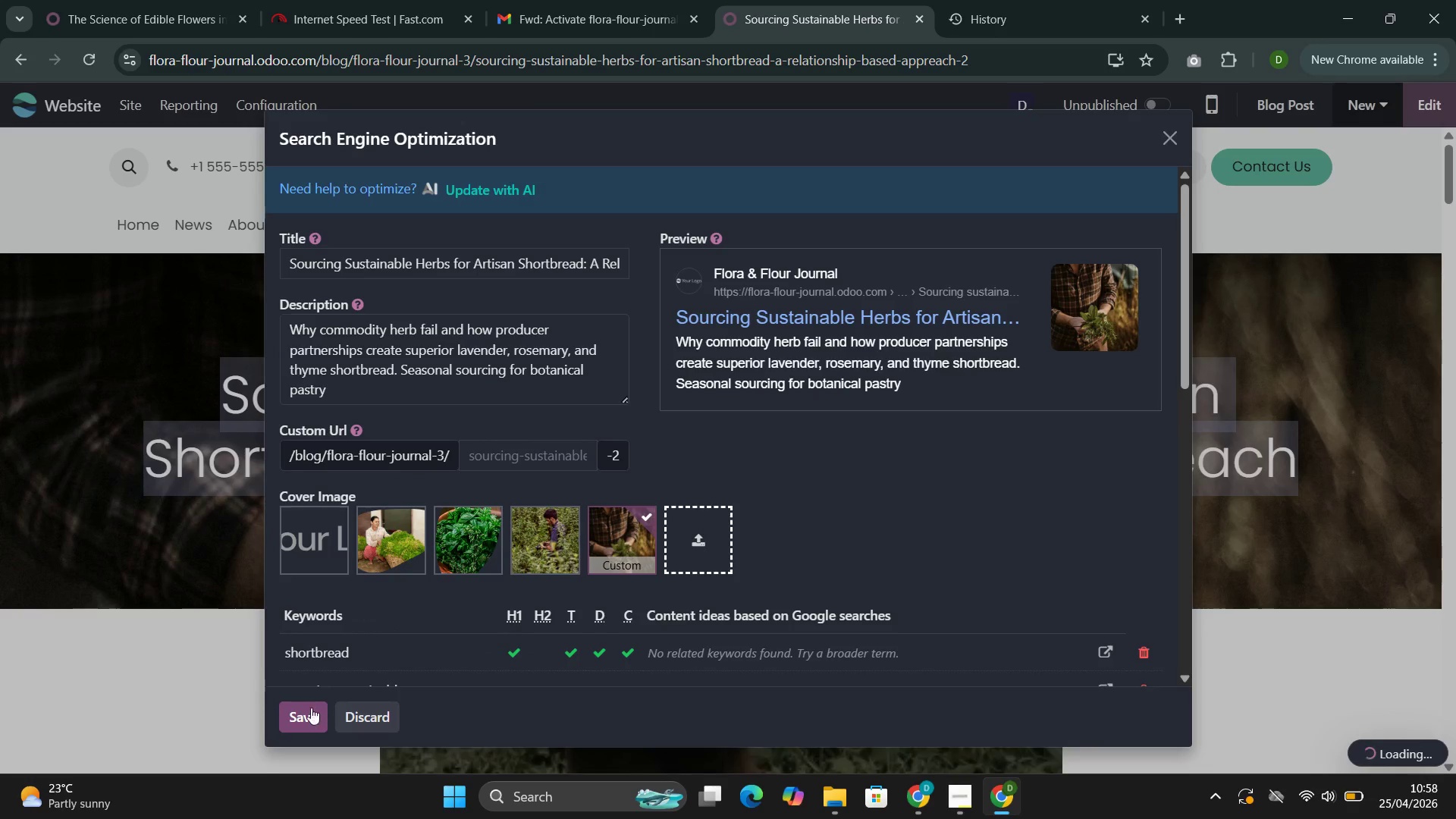 
left_click([306, 709])
 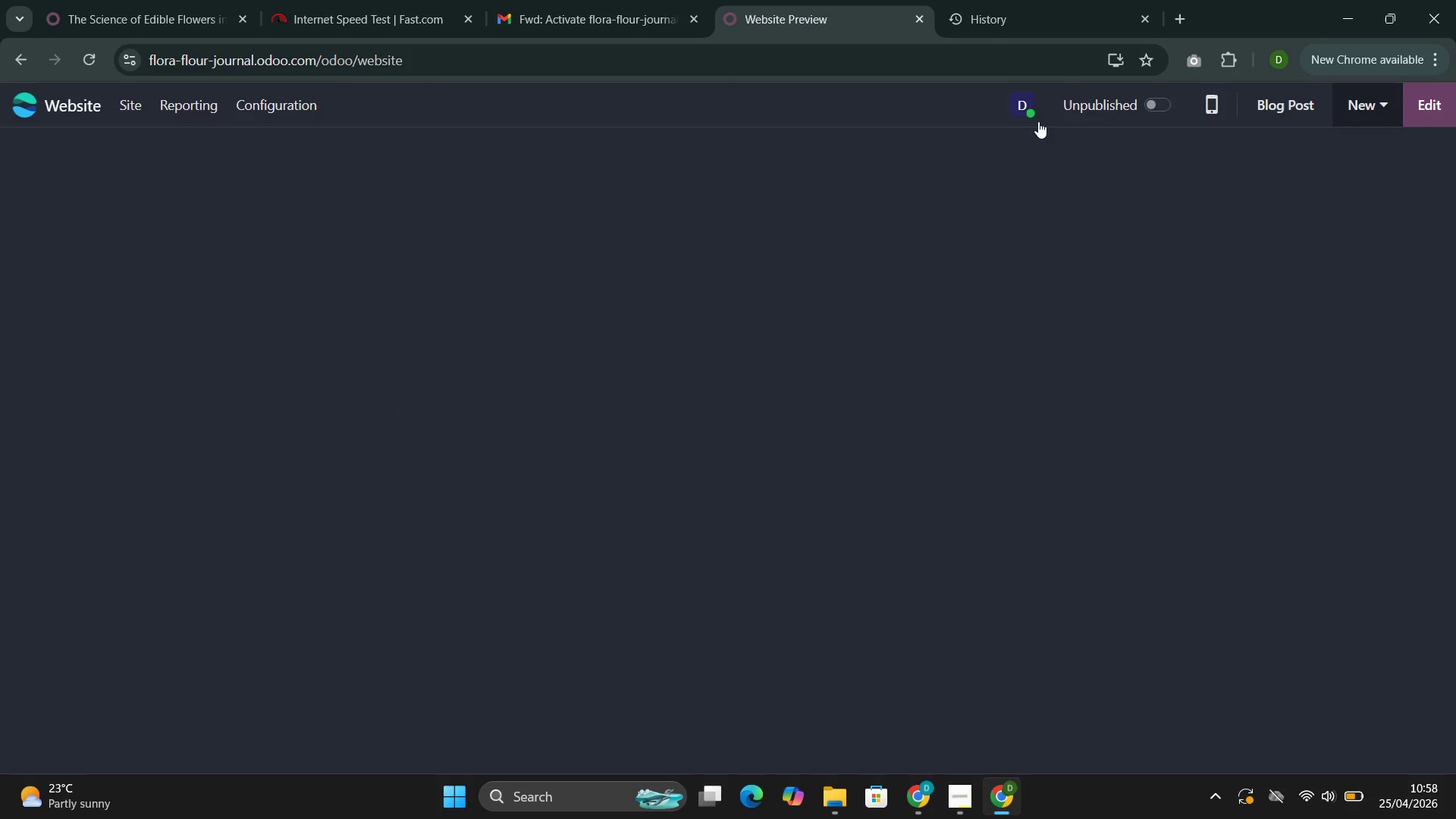 
left_click([1153, 111])
 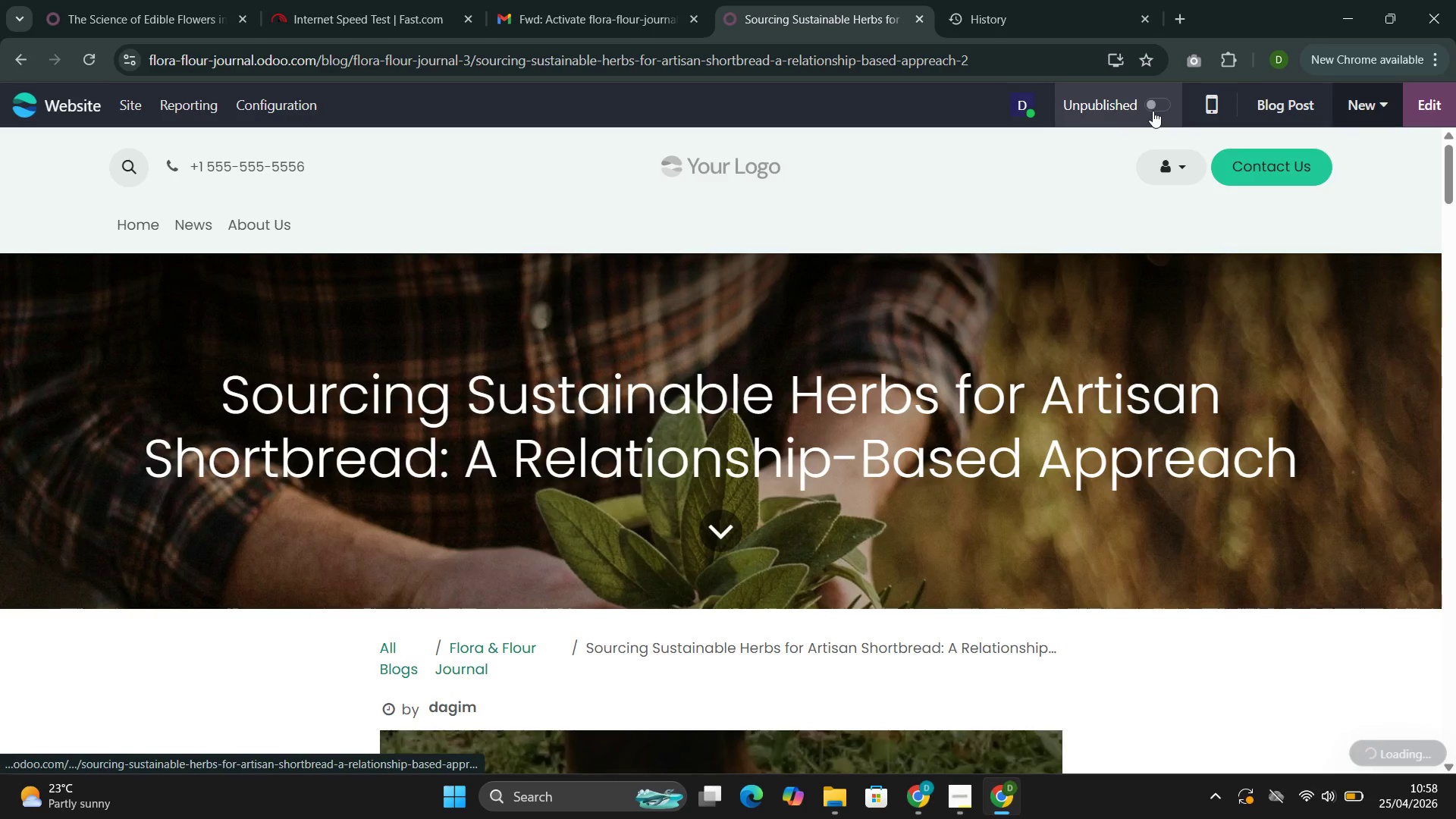 
left_click([1153, 111])
 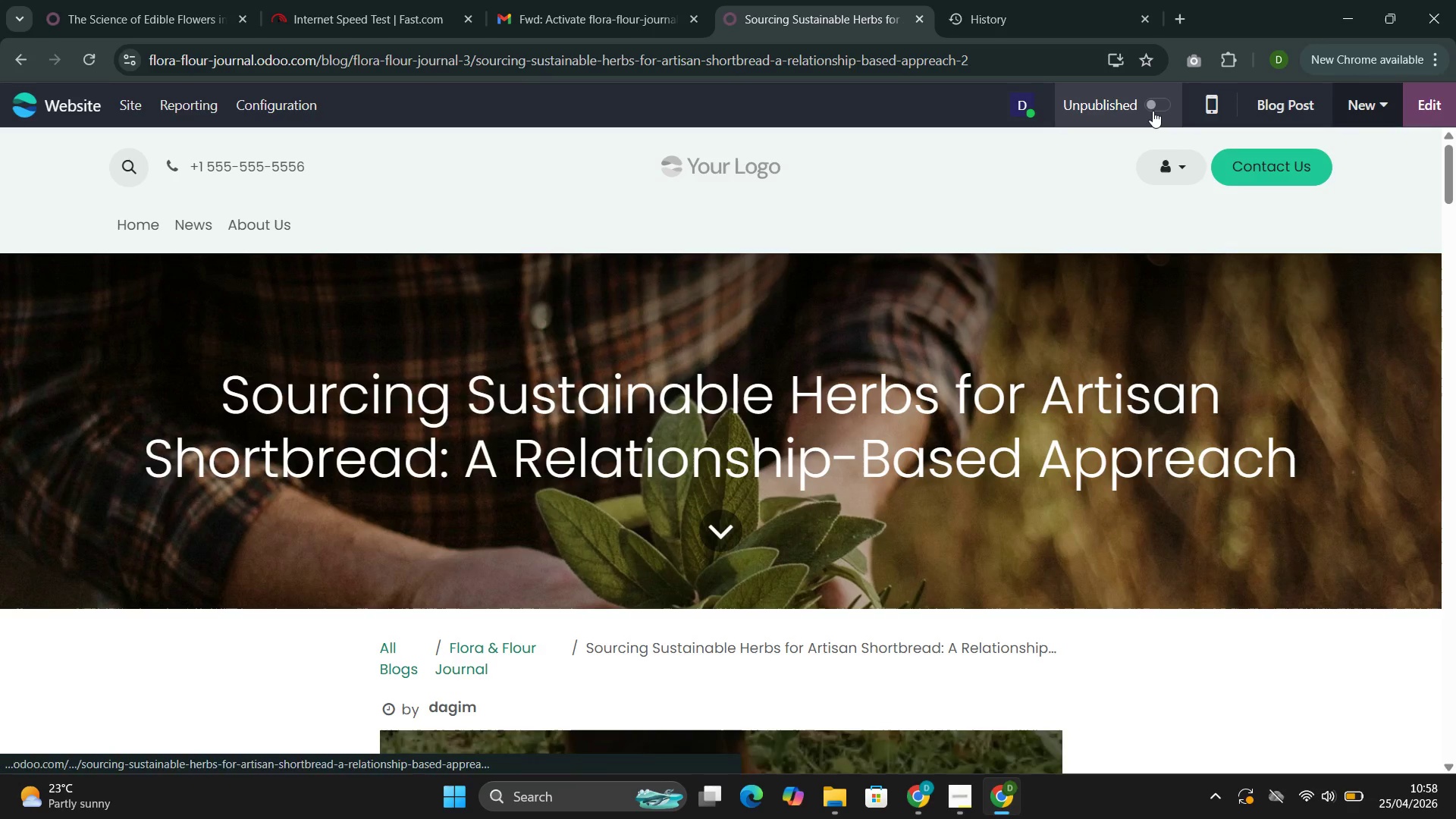 
left_click([1153, 111])
 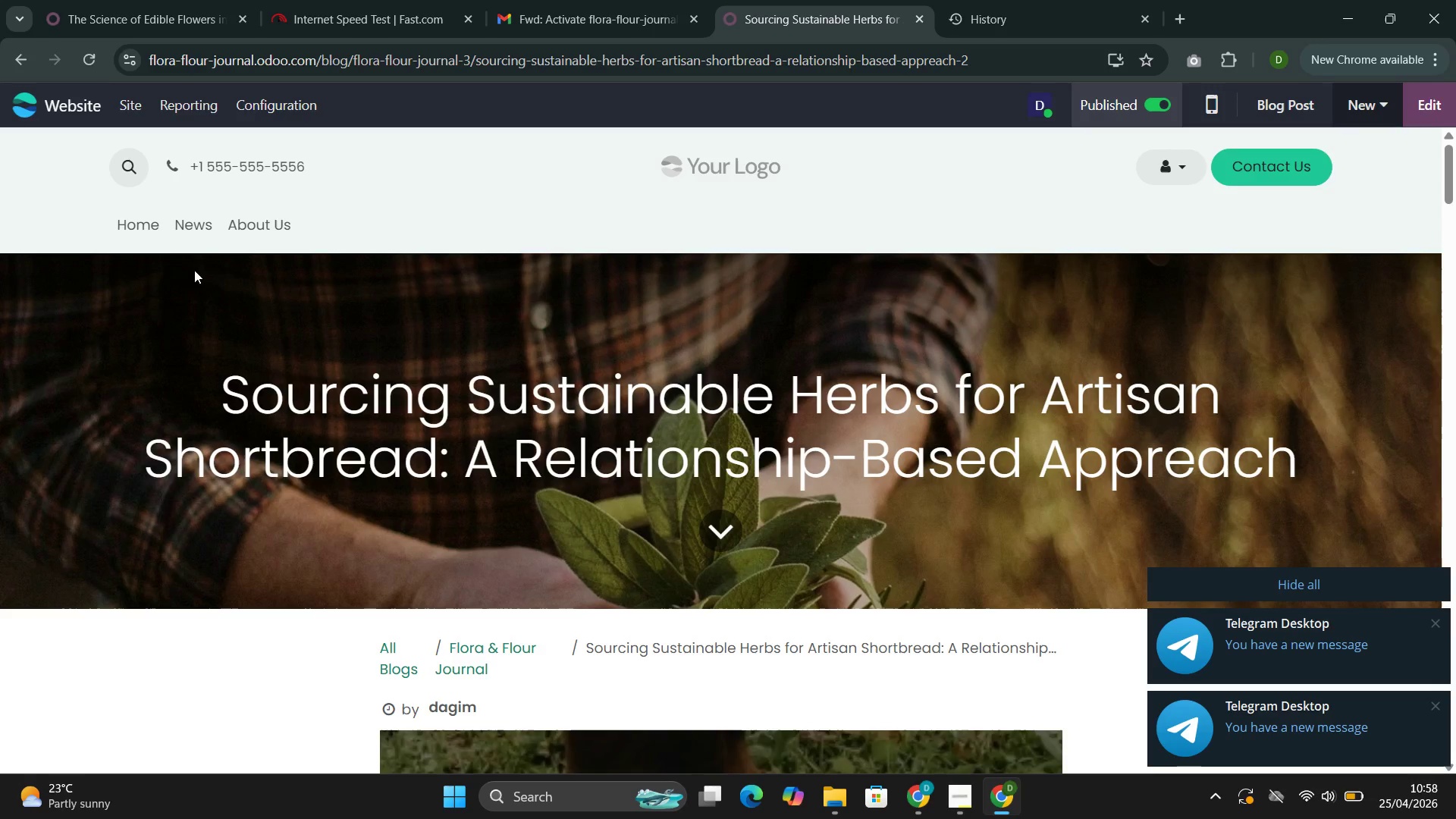 
left_click([198, 228])
 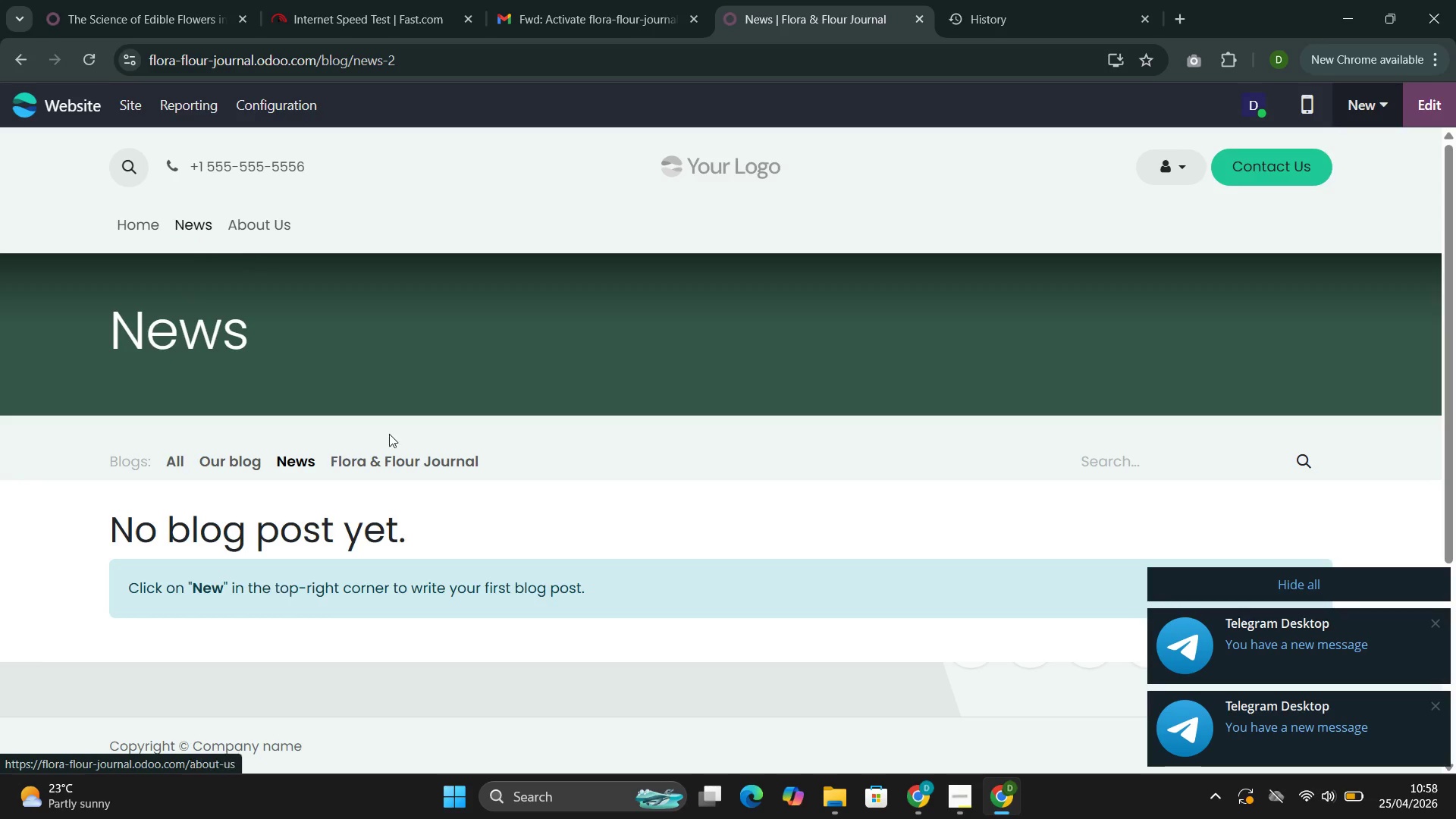 
left_click([405, 457])
 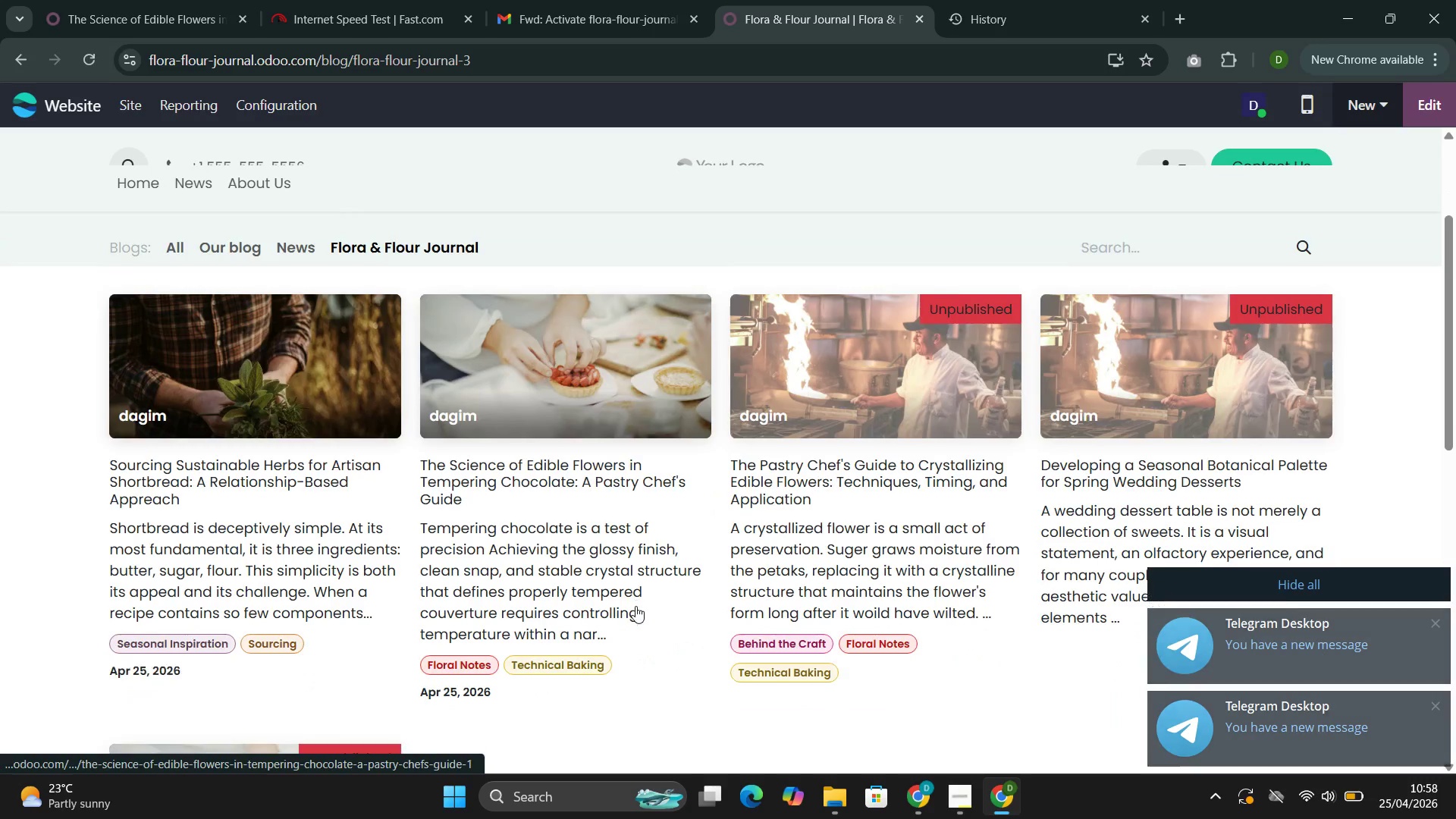 
left_click([893, 426])
 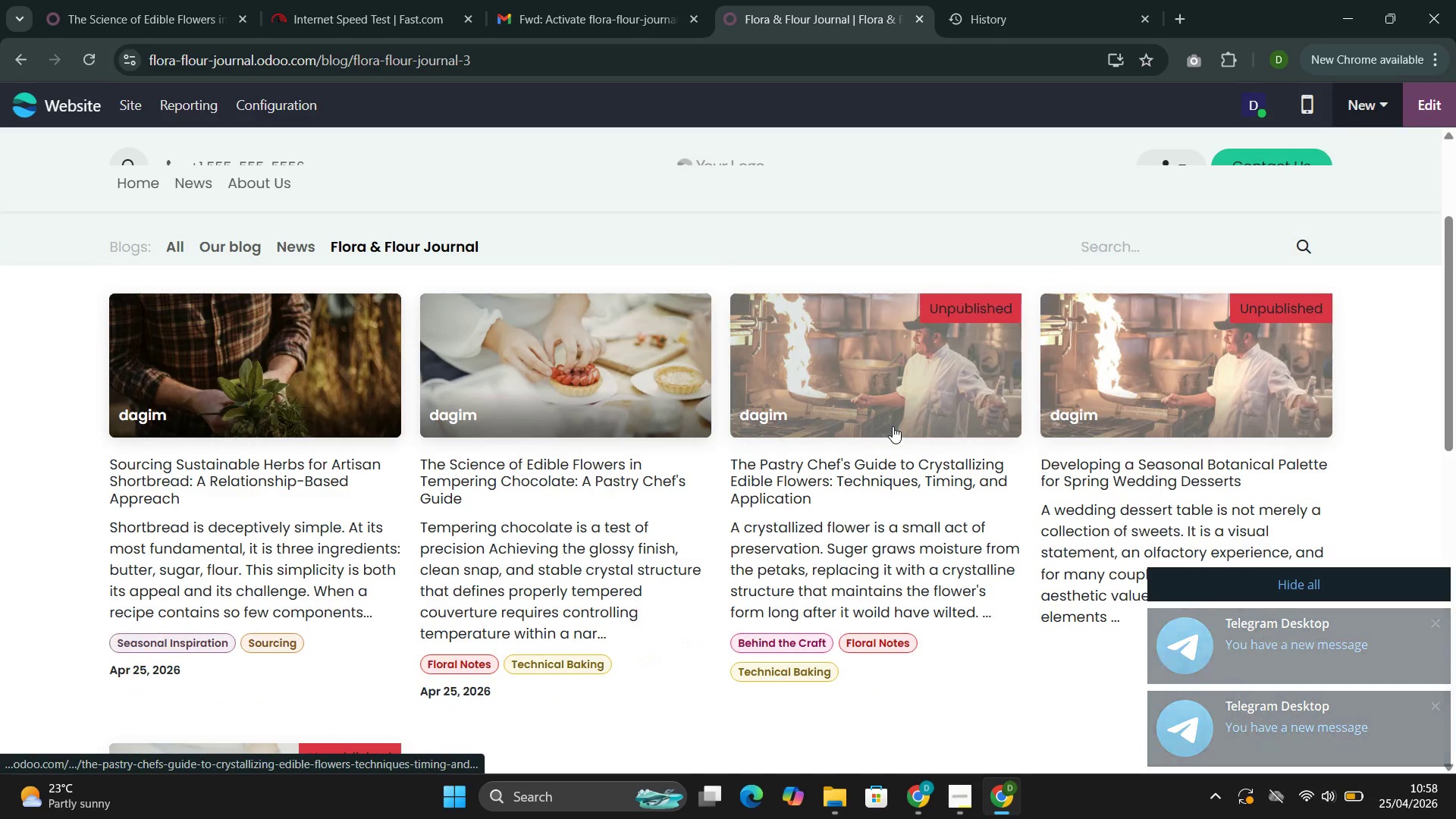 
mouse_move([843, 422])
 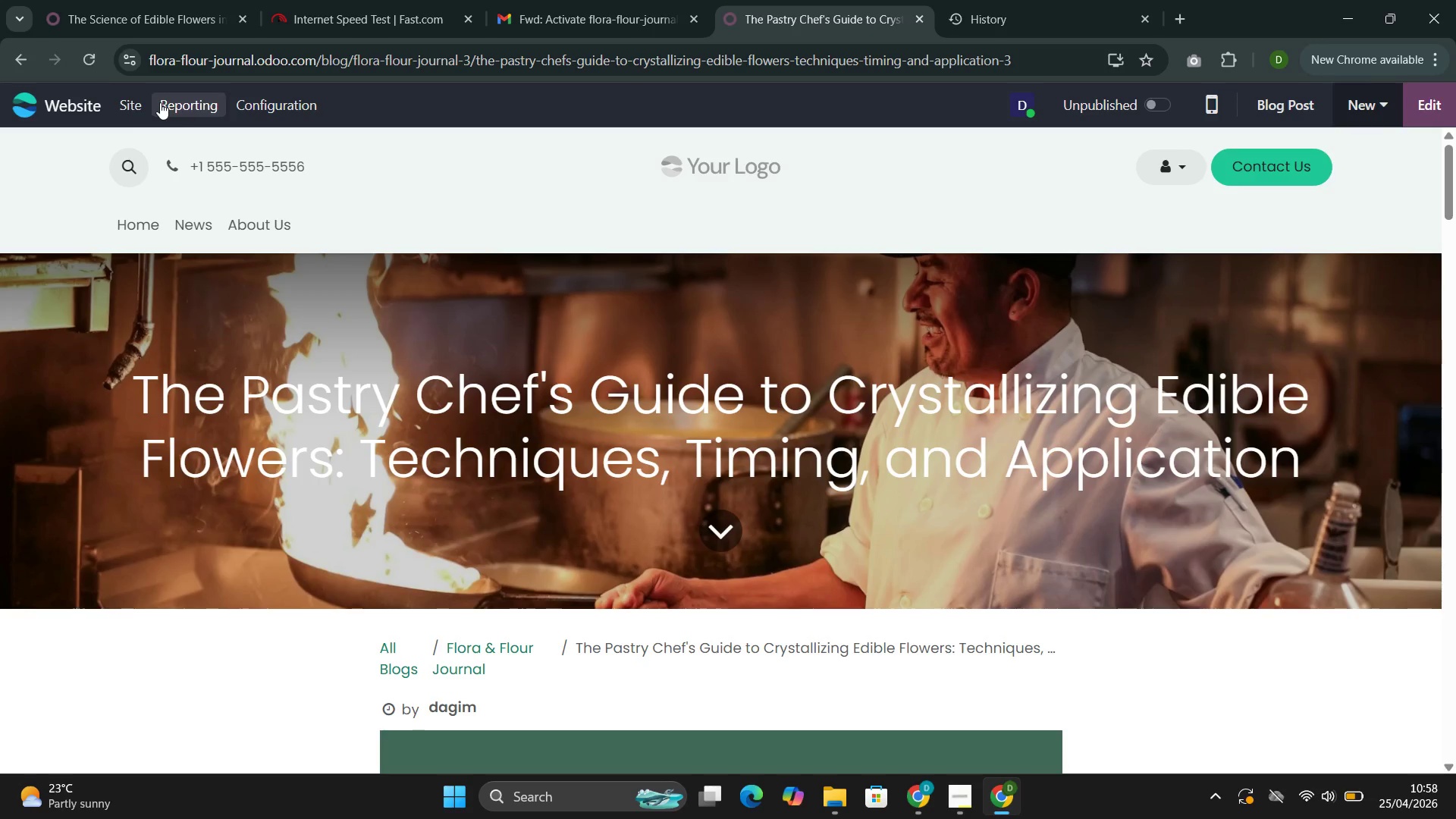 
left_click([130, 103])
 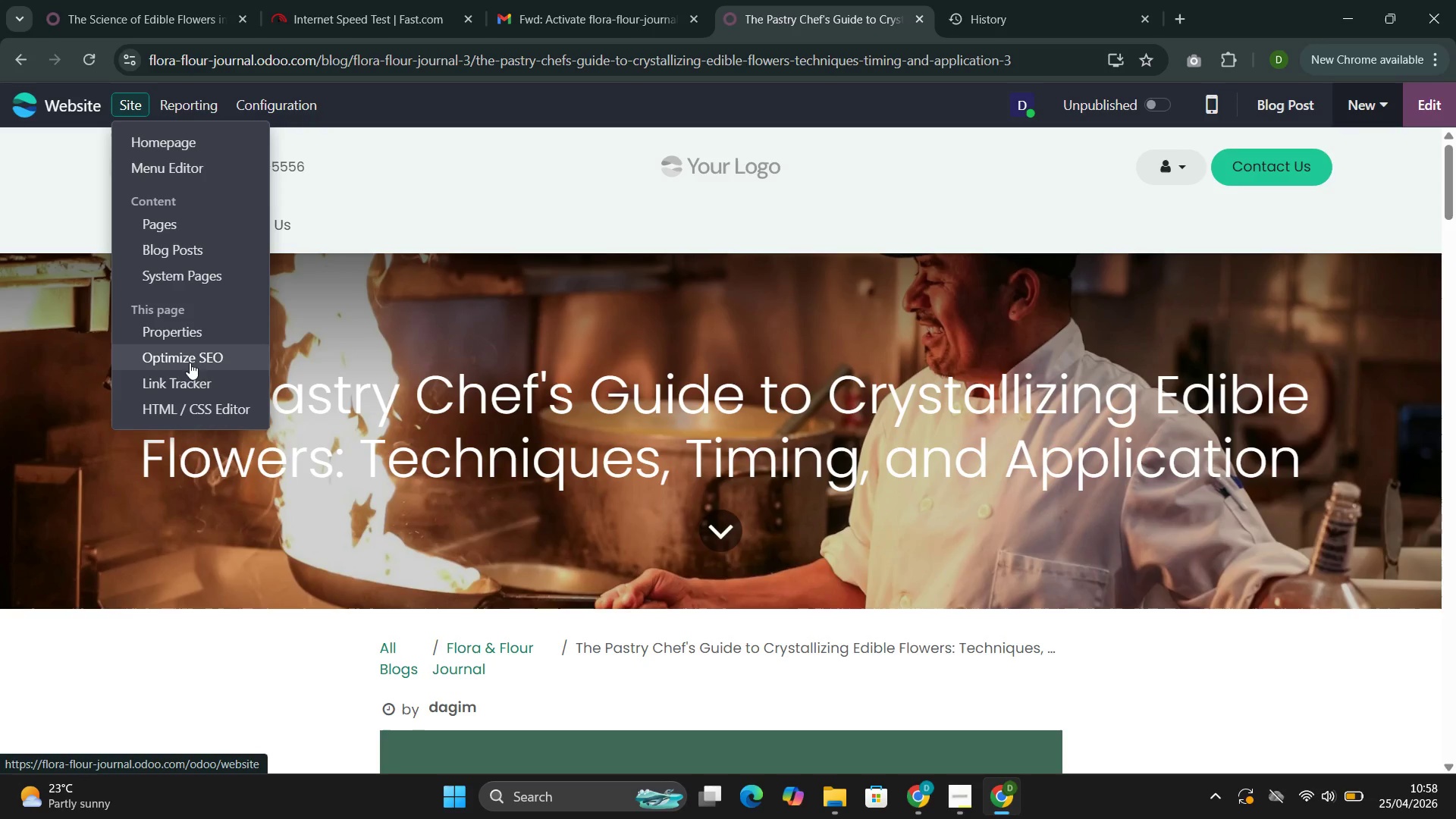 
left_click([192, 355])
 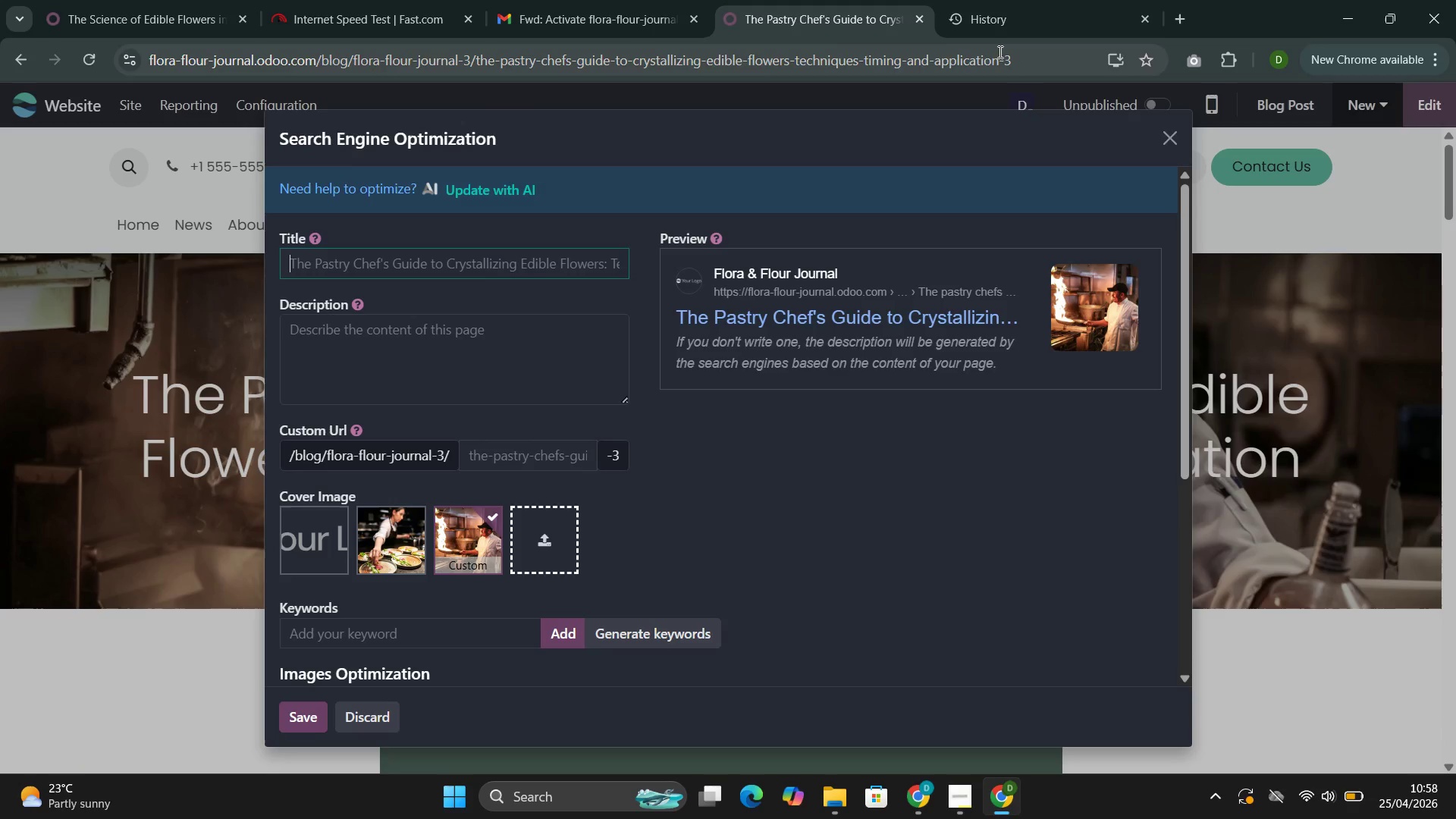 
left_click([1166, 152])
 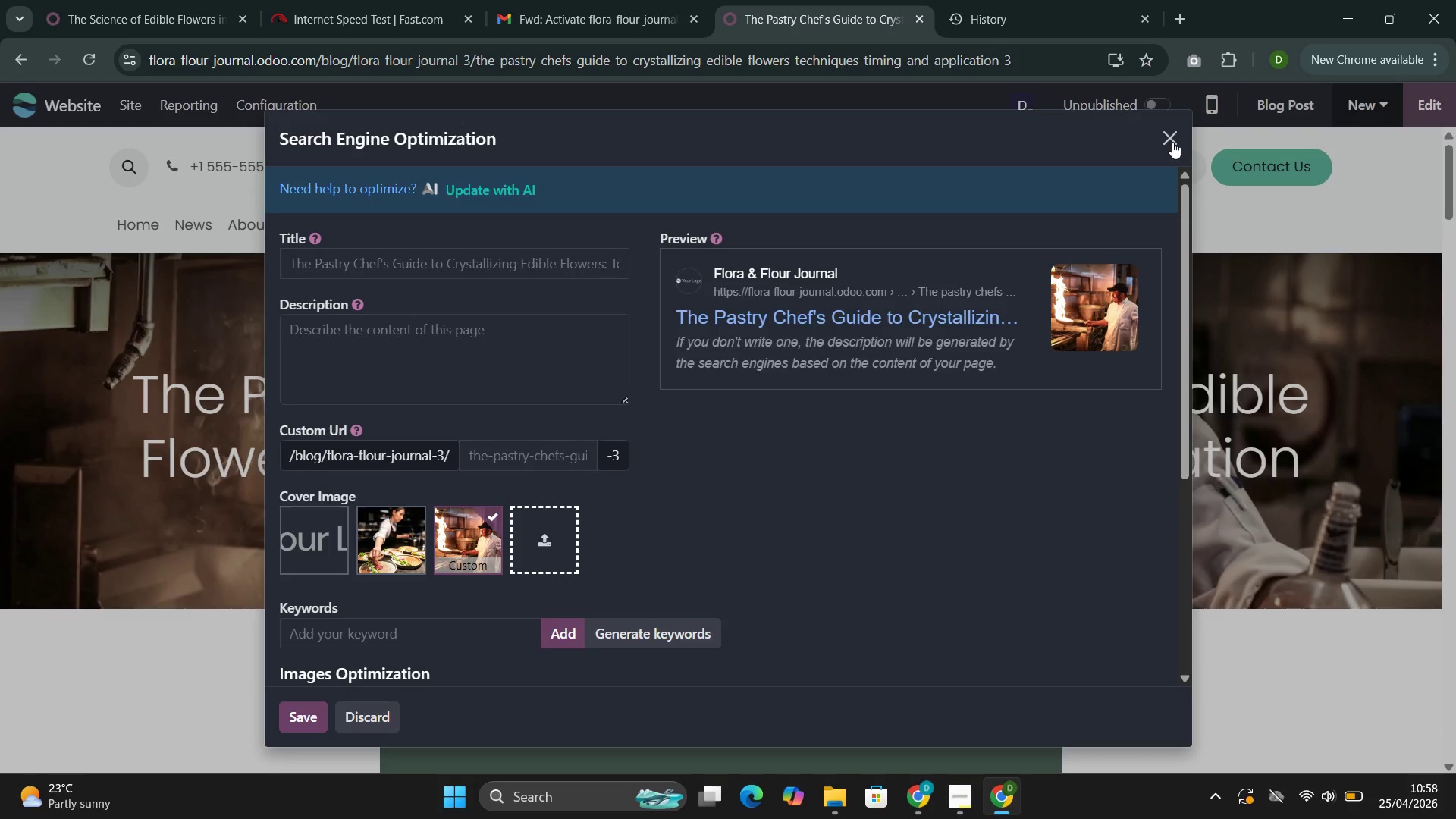 
left_click([1173, 142])
 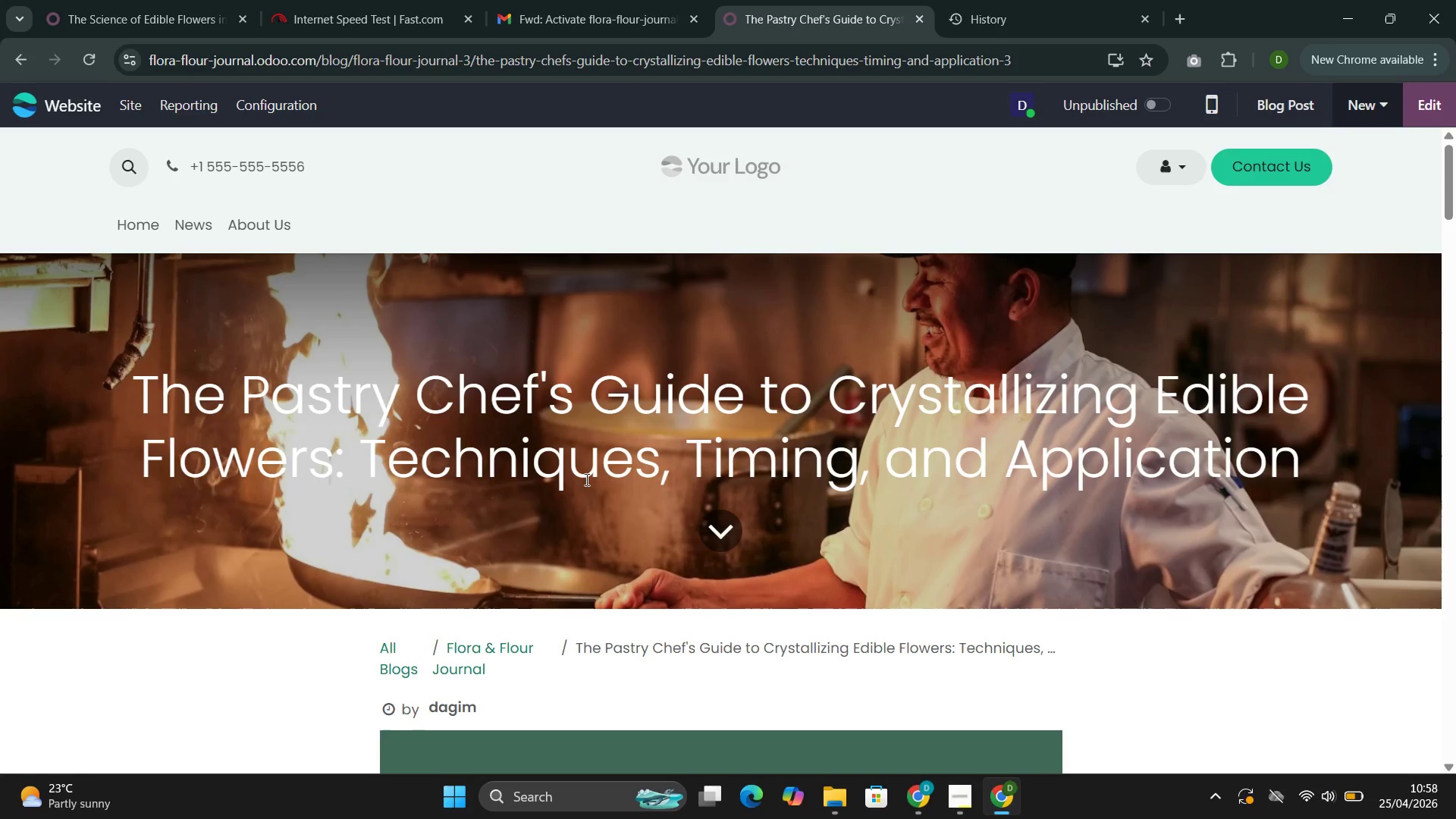 
double_click([593, 473])
 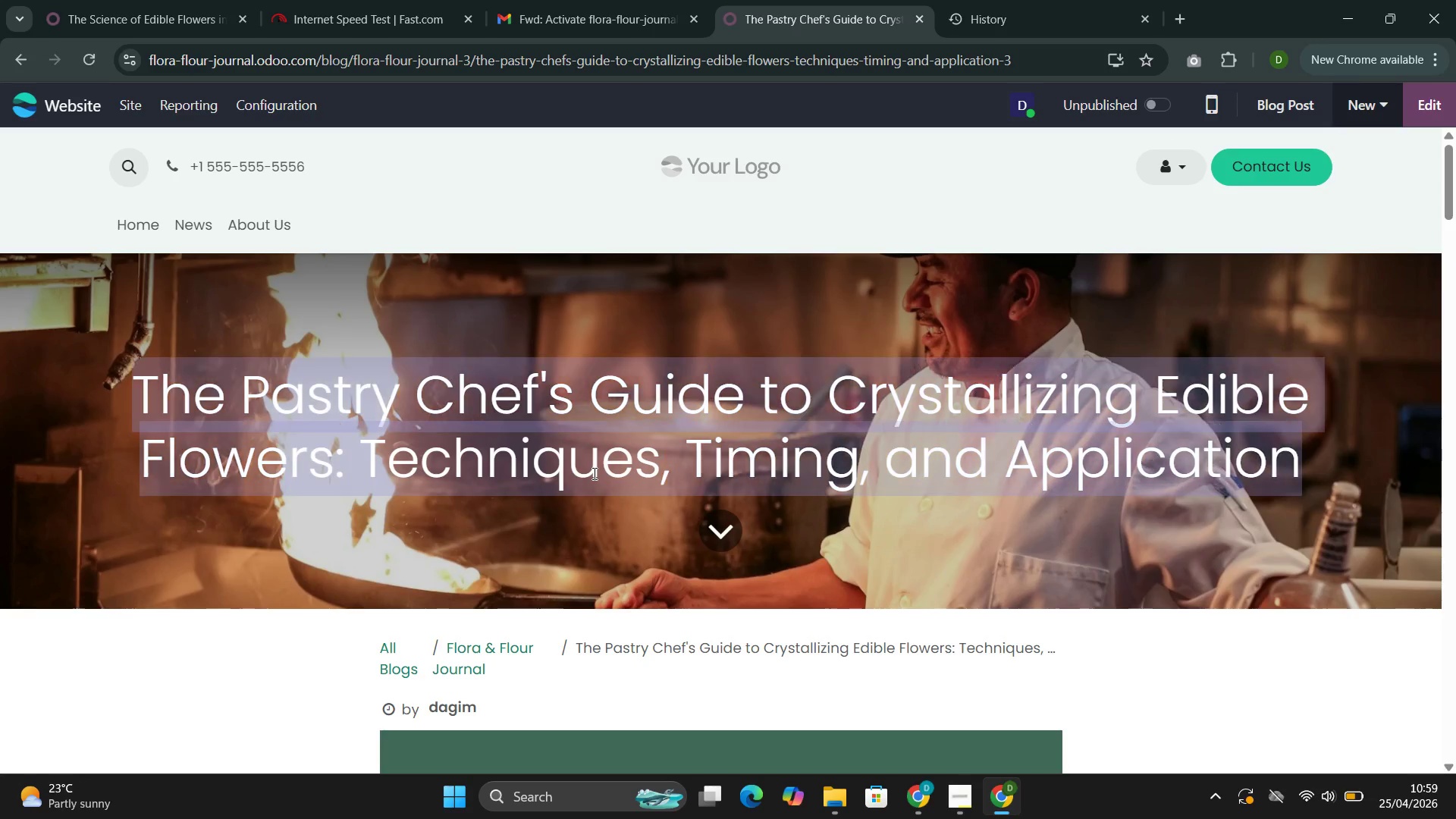 
triple_click([593, 473])
 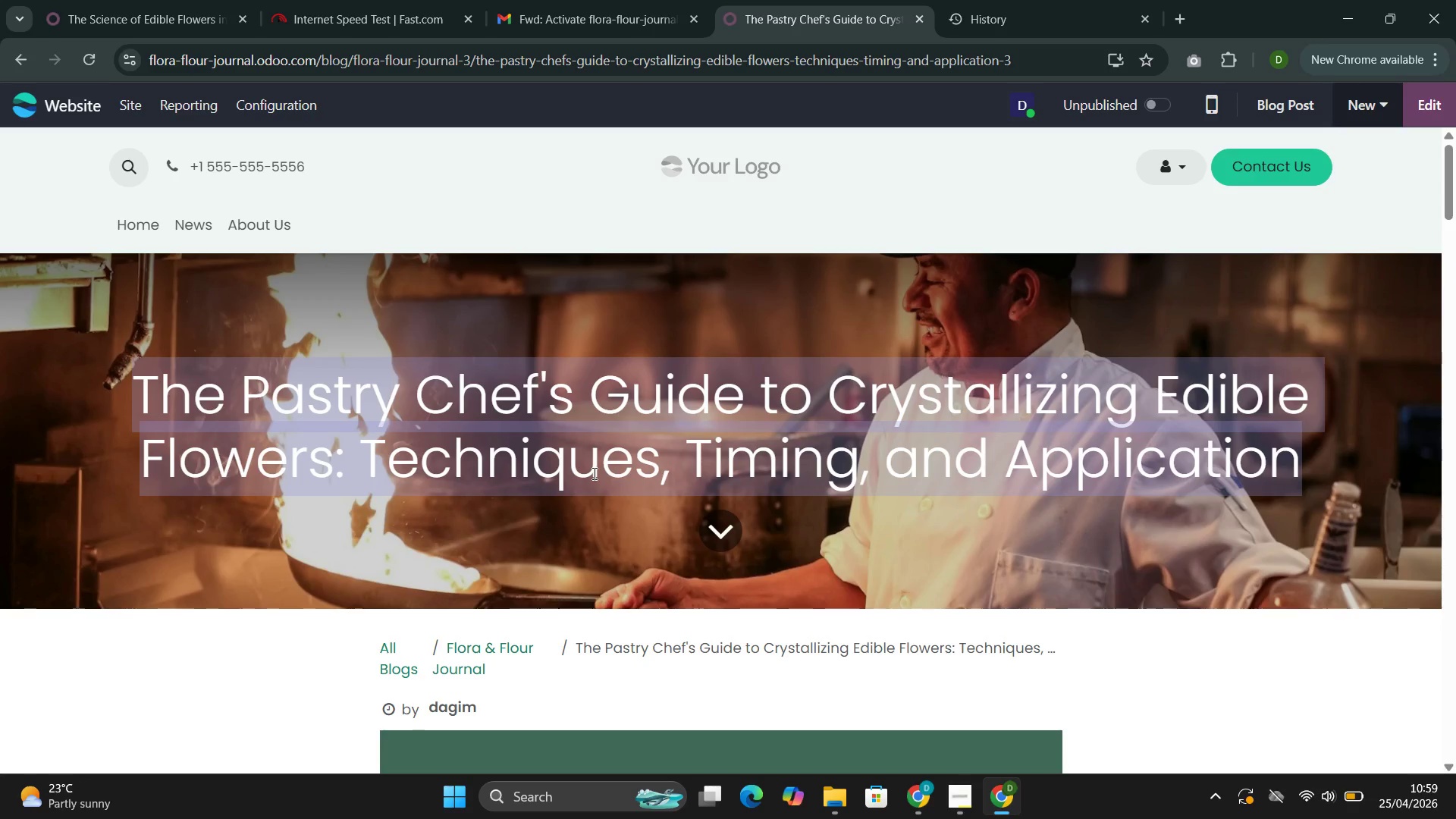 
key(Control+C)
 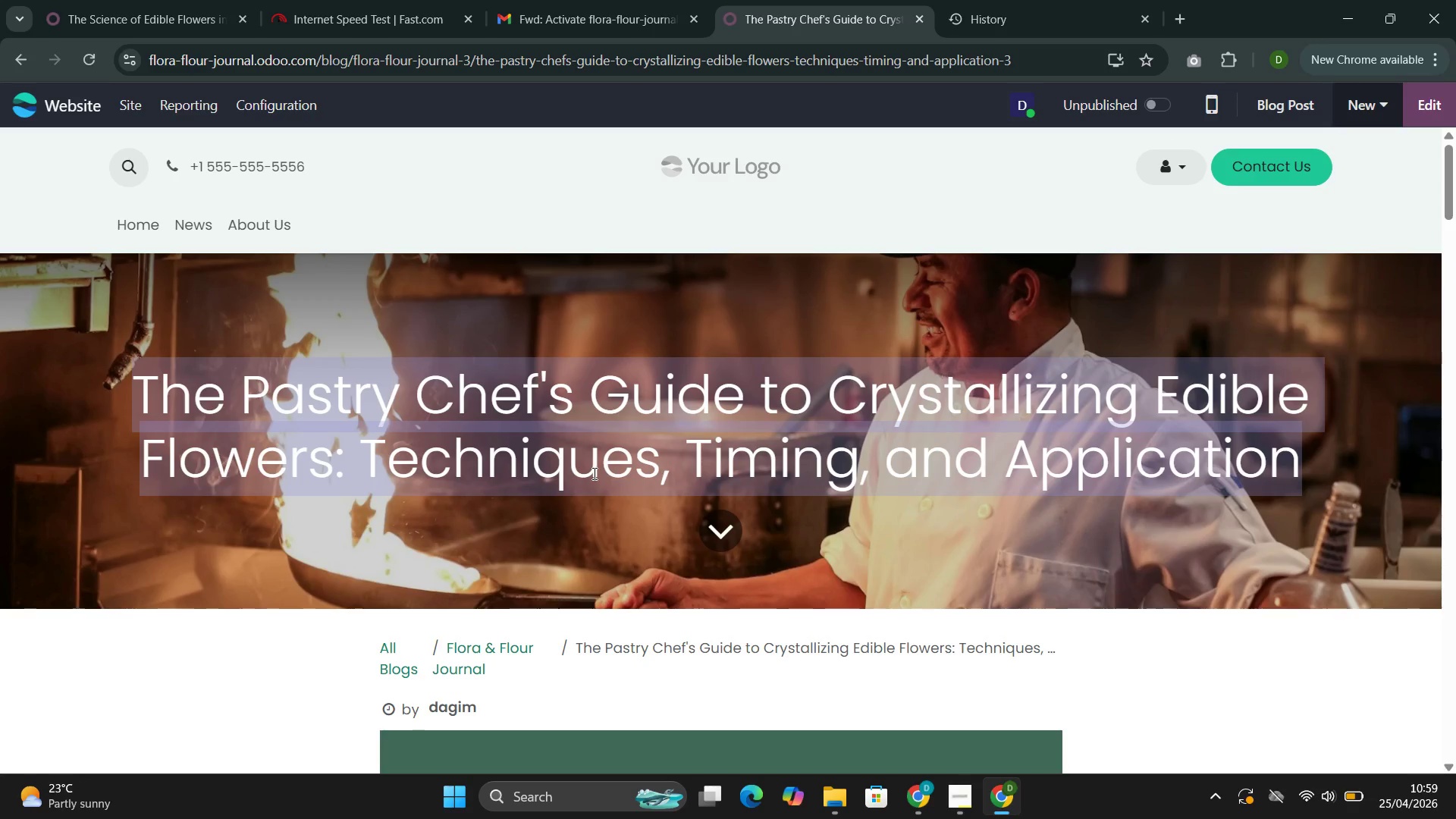 
key(Control+C)
 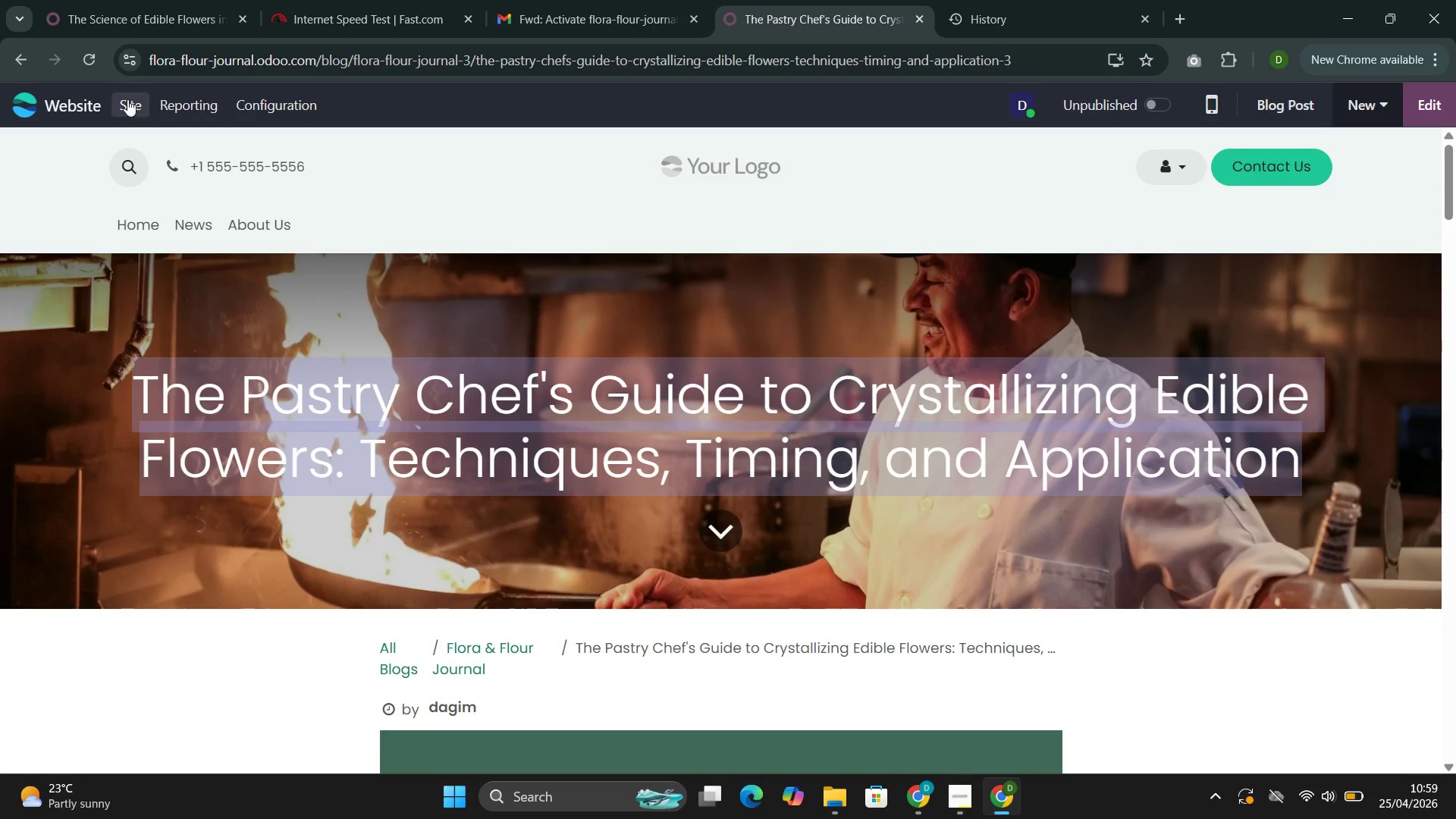 
left_click([127, 102])
 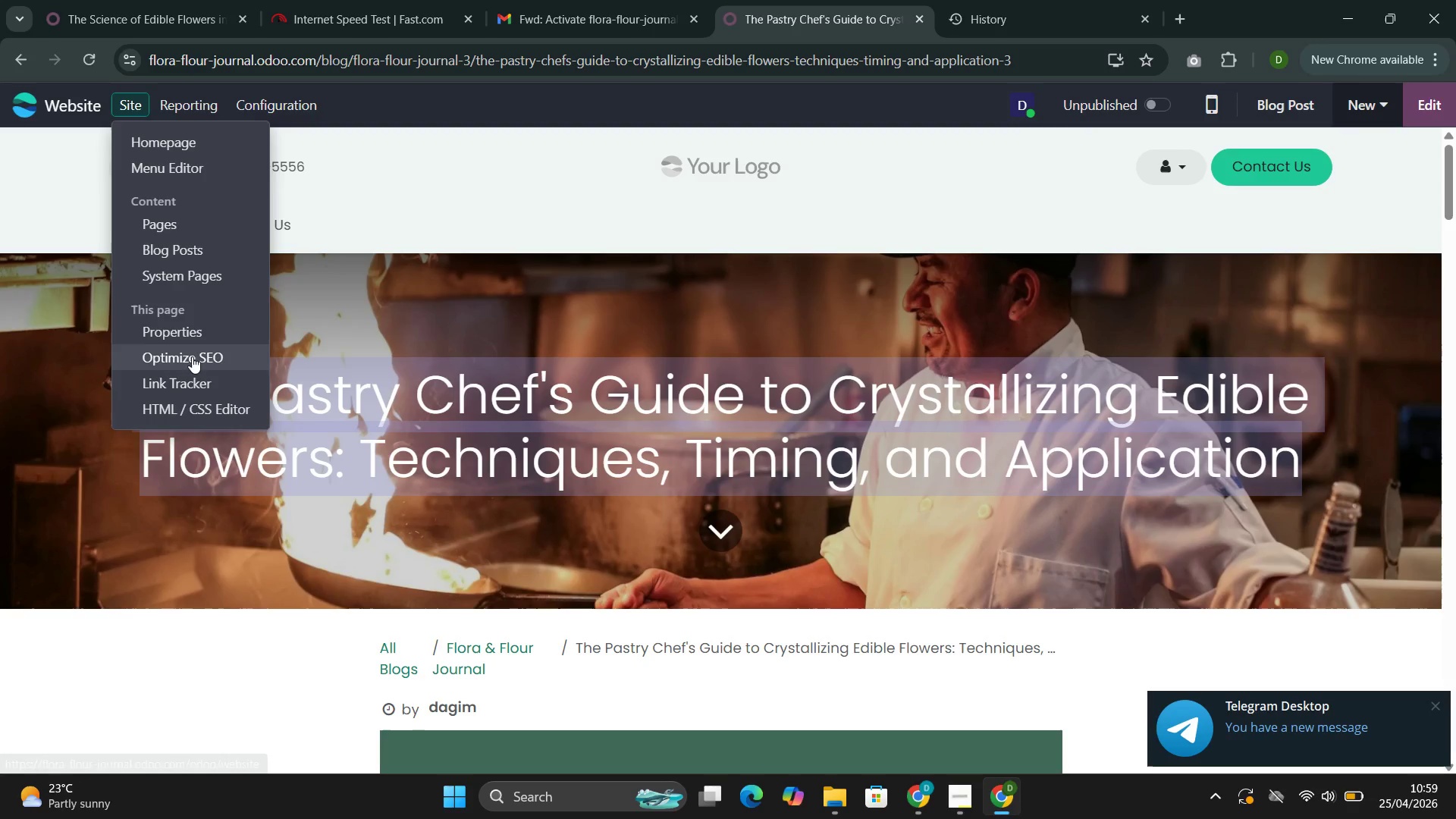 
left_click([192, 357])
 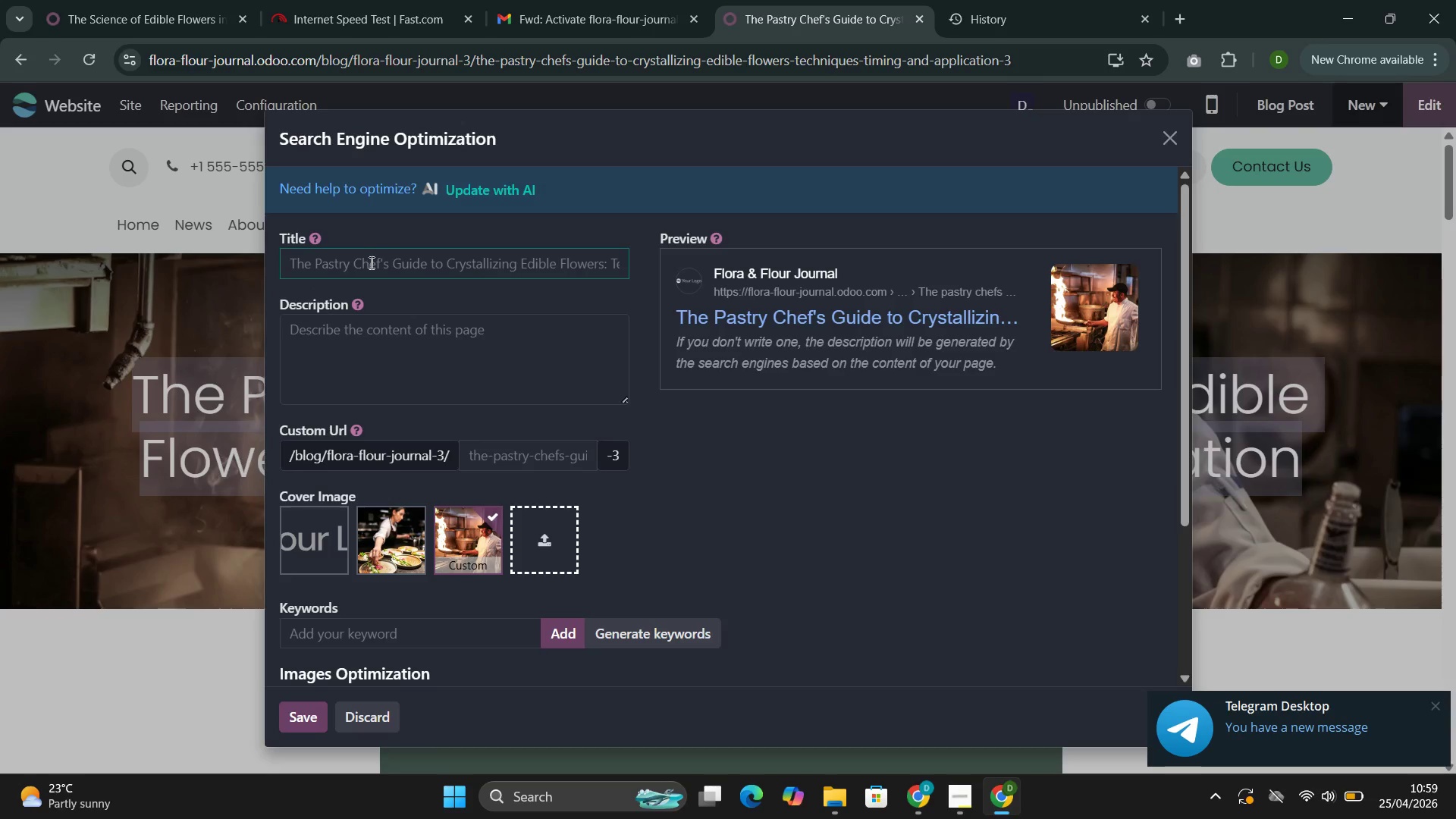 
left_click([369, 264])
 